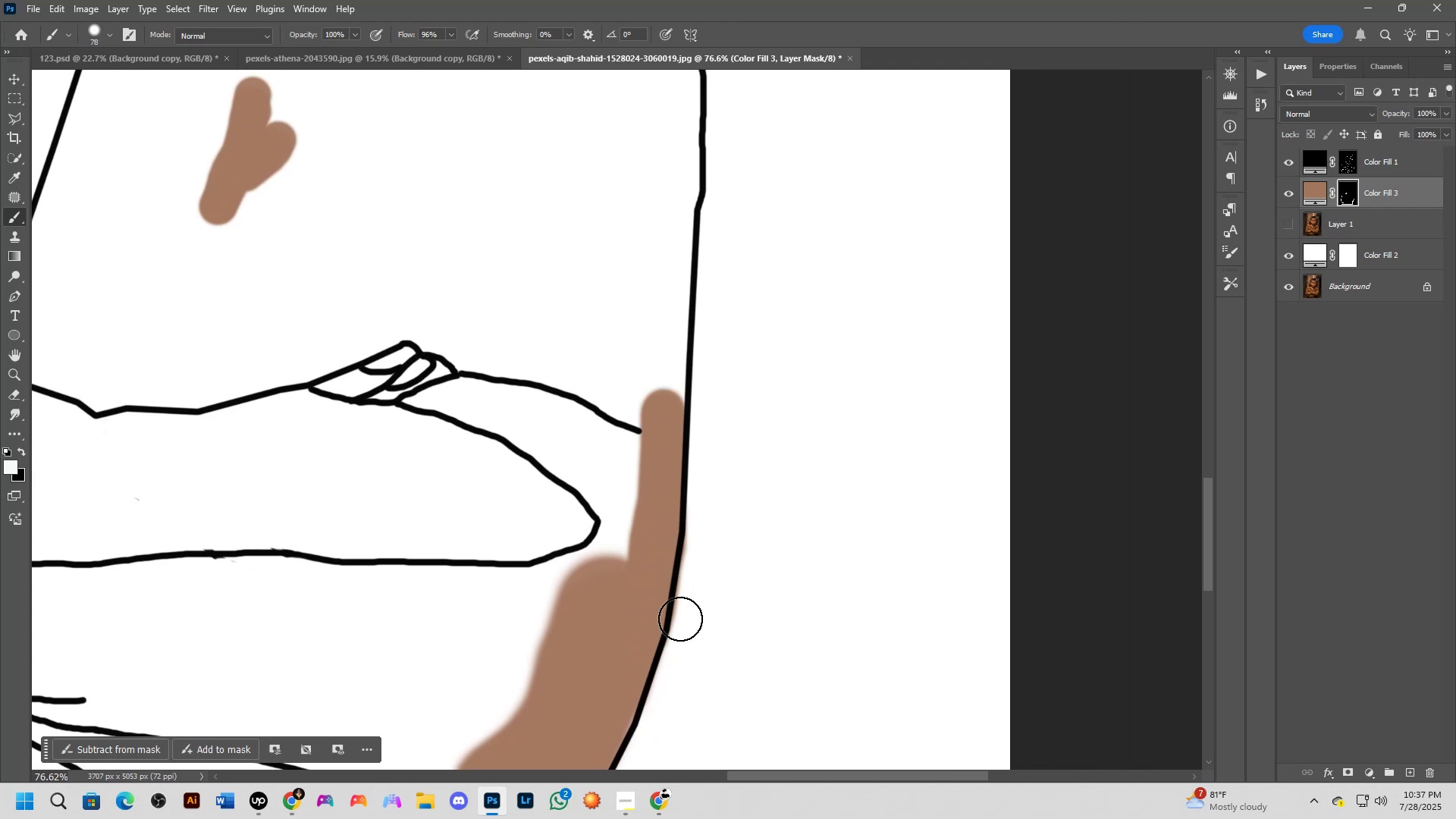 
type(xx)
 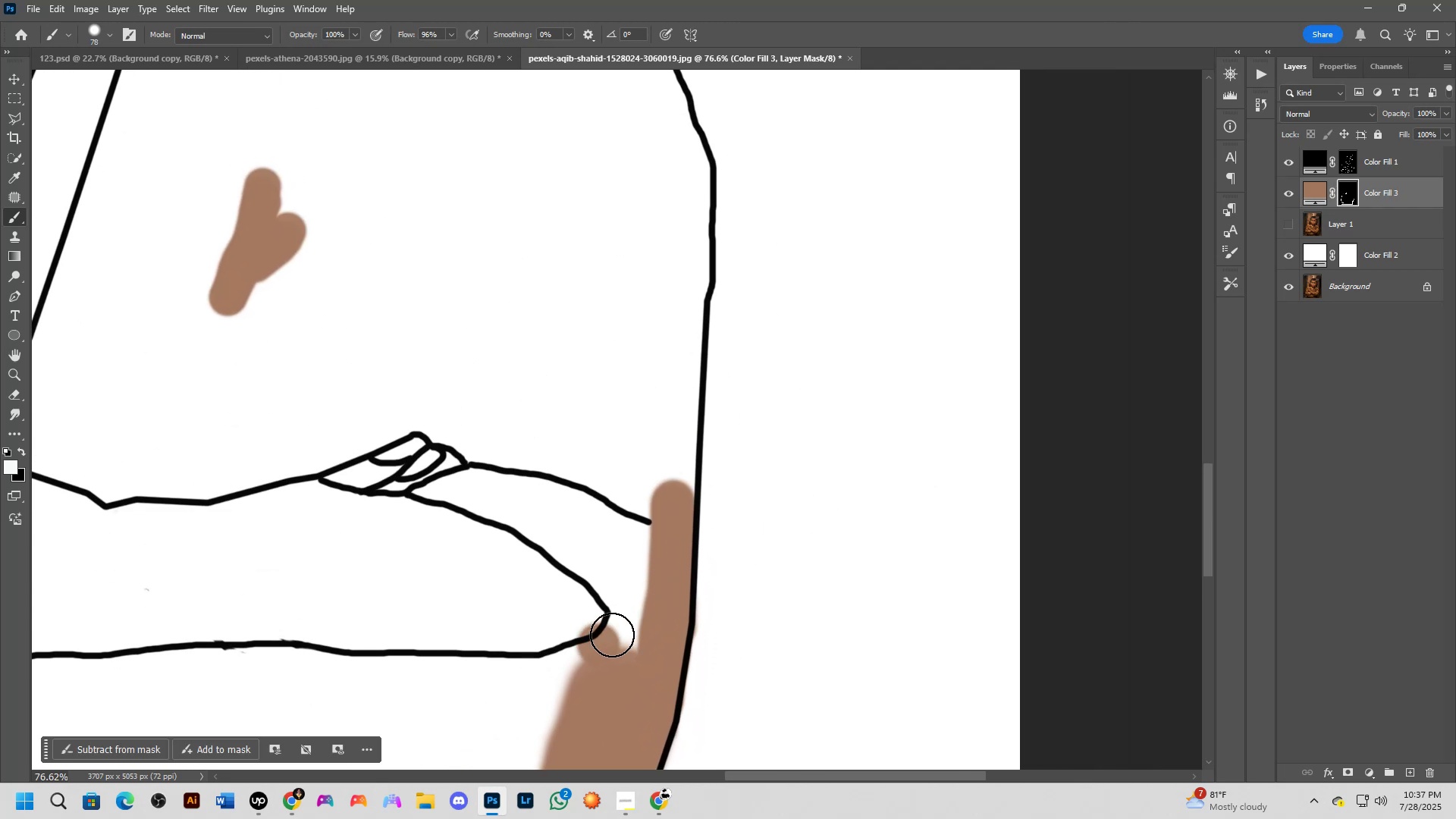 
left_click_drag(start_coordinate=[689, 635], to_coordinate=[703, 549])
 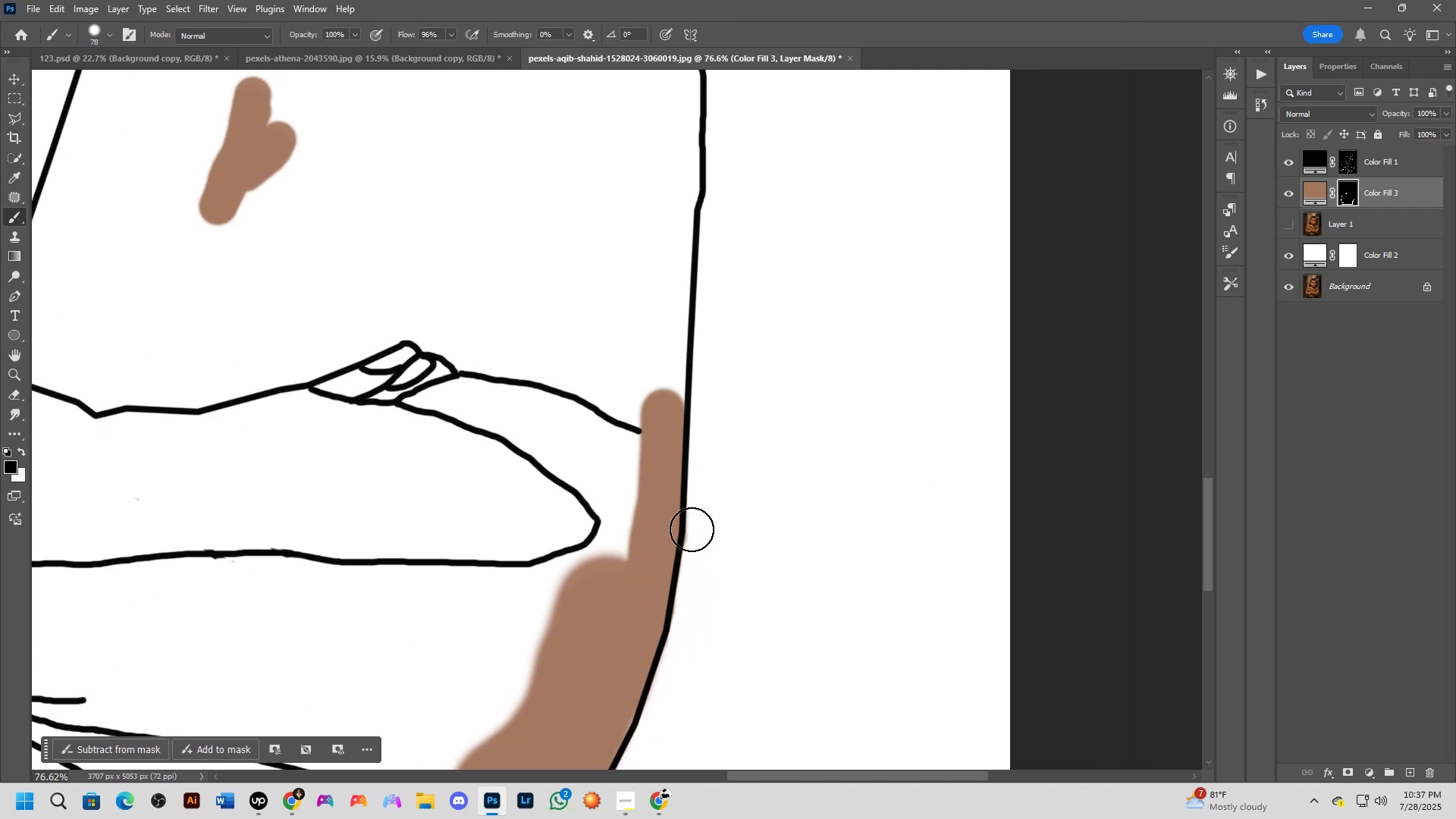 
hold_key(key=Space, duration=0.47)
 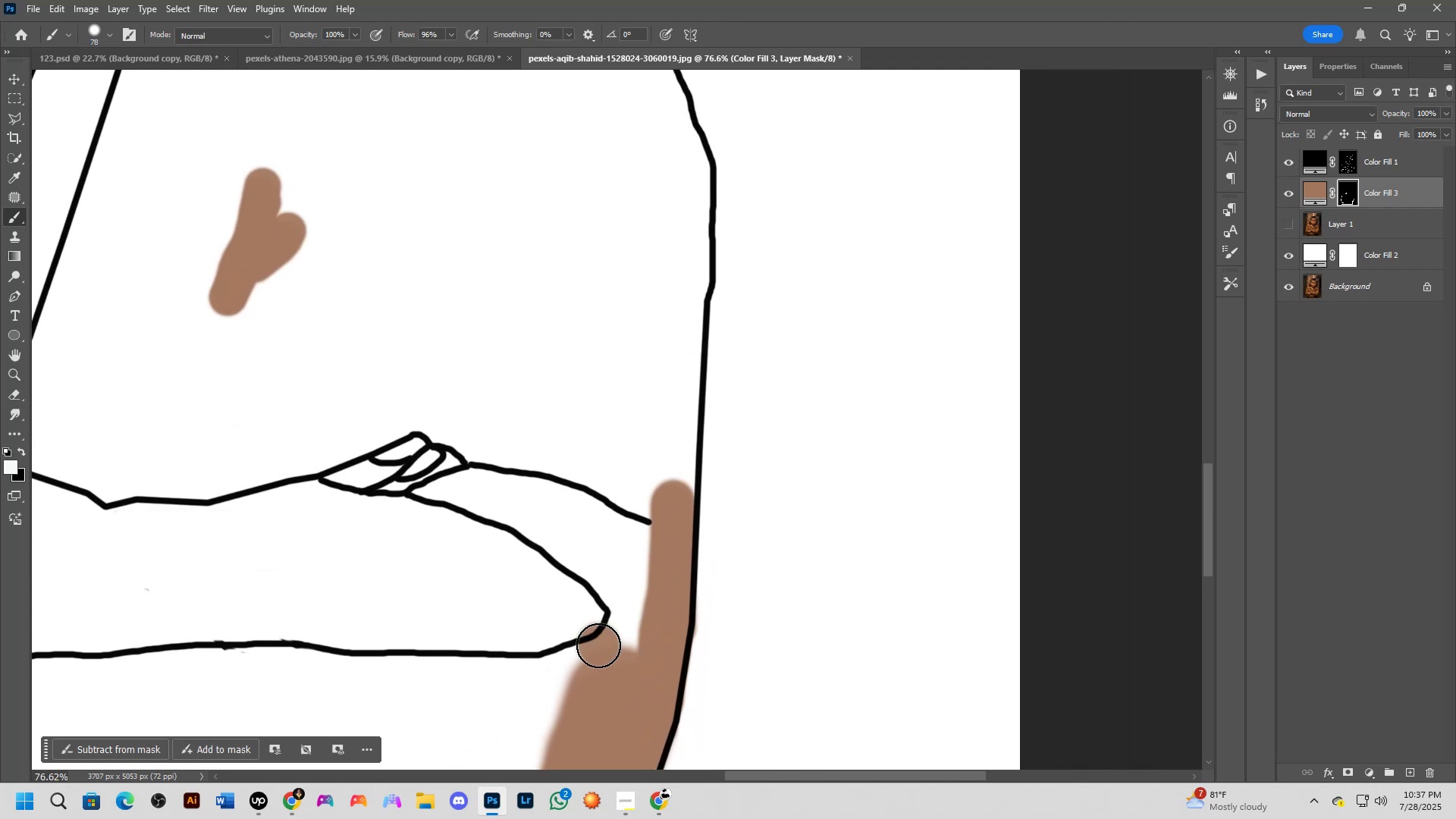 
left_click_drag(start_coordinate=[639, 494], to_coordinate=[648, 585])
 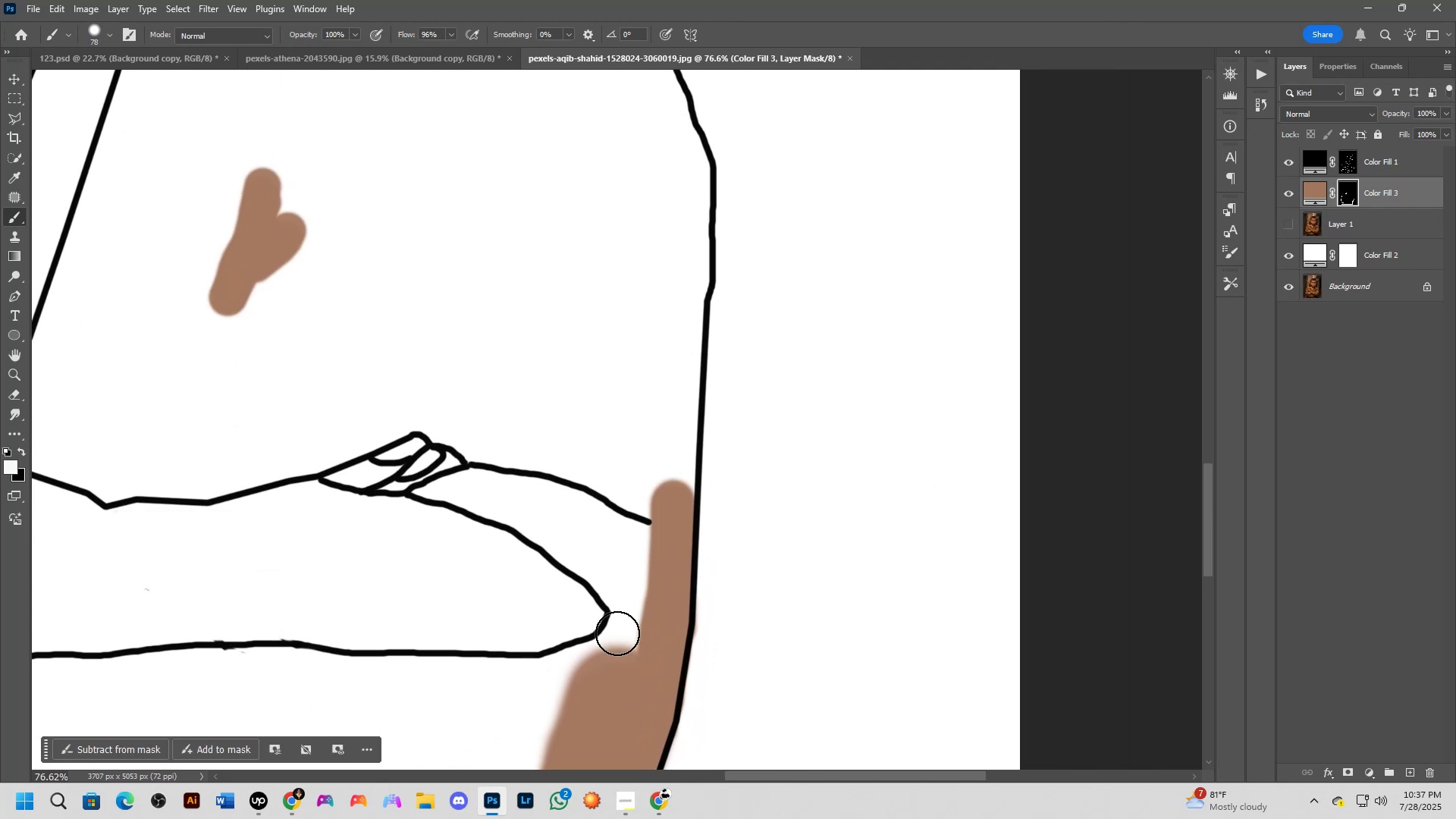 
left_click_drag(start_coordinate=[598, 645], to_coordinate=[649, 535])
 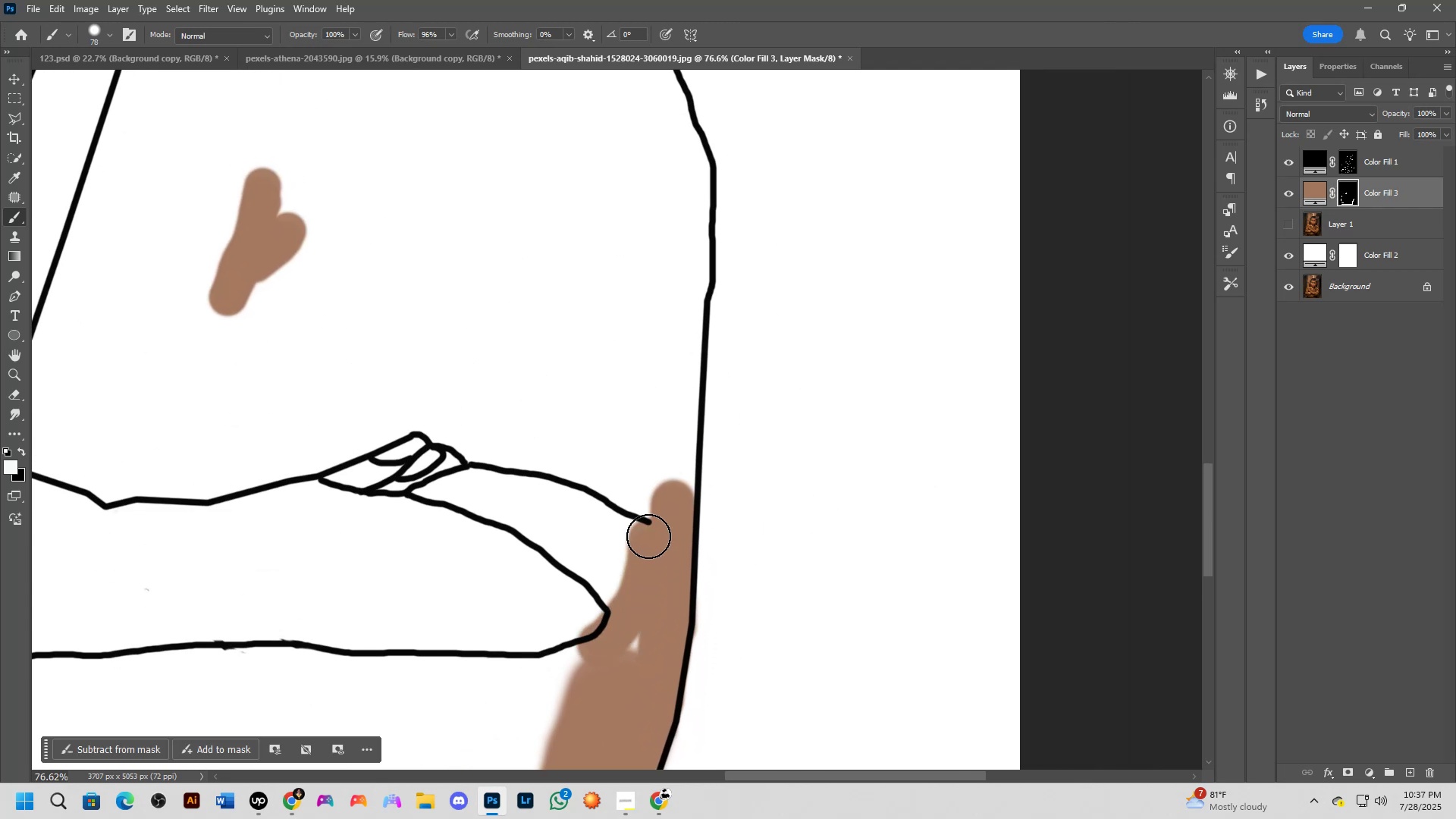 
scroll: coordinate [526, 583], scroll_direction: down, amount: 12.0
 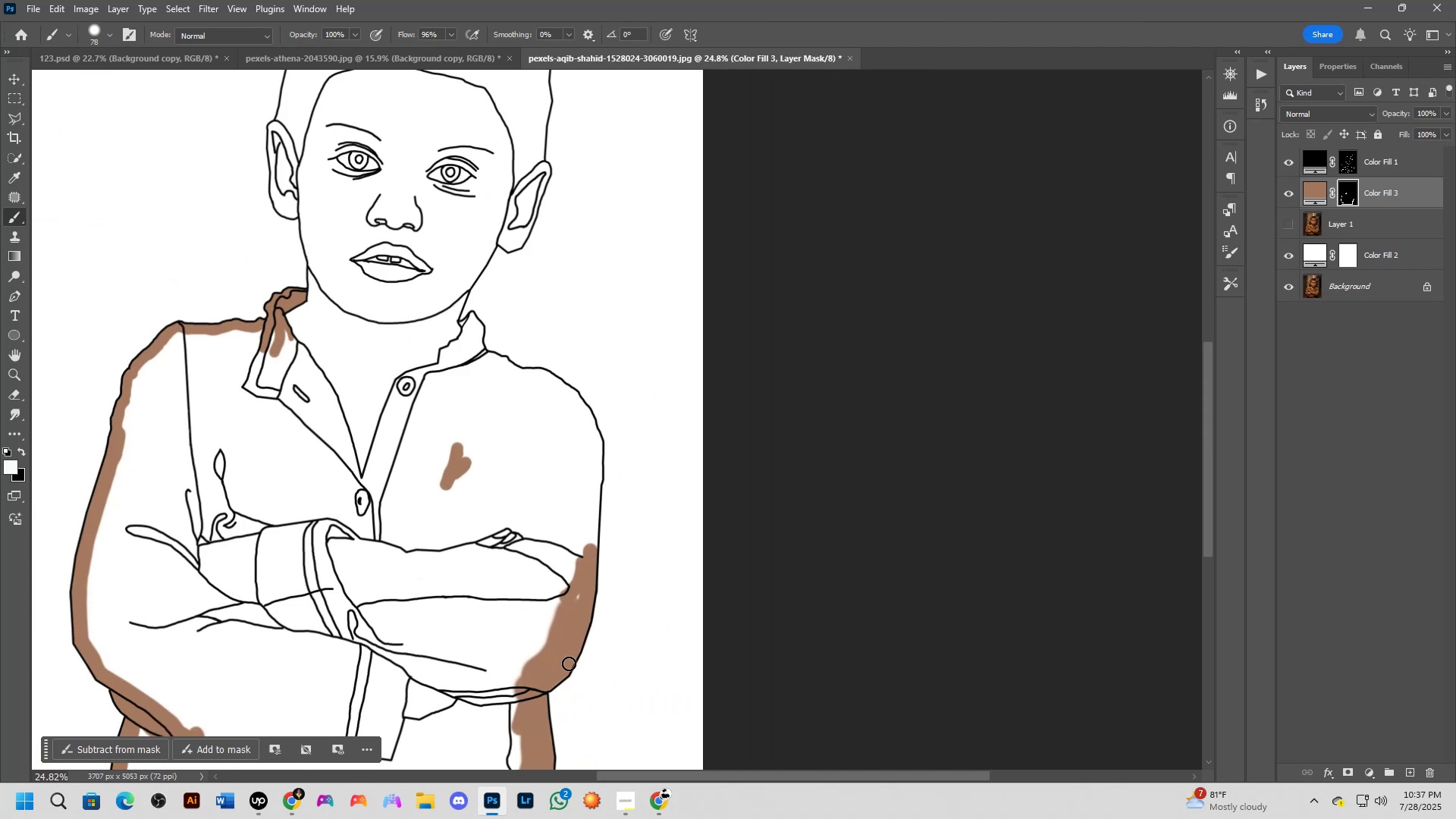 
scroll: coordinate [571, 623], scroll_direction: up, amount: 9.0
 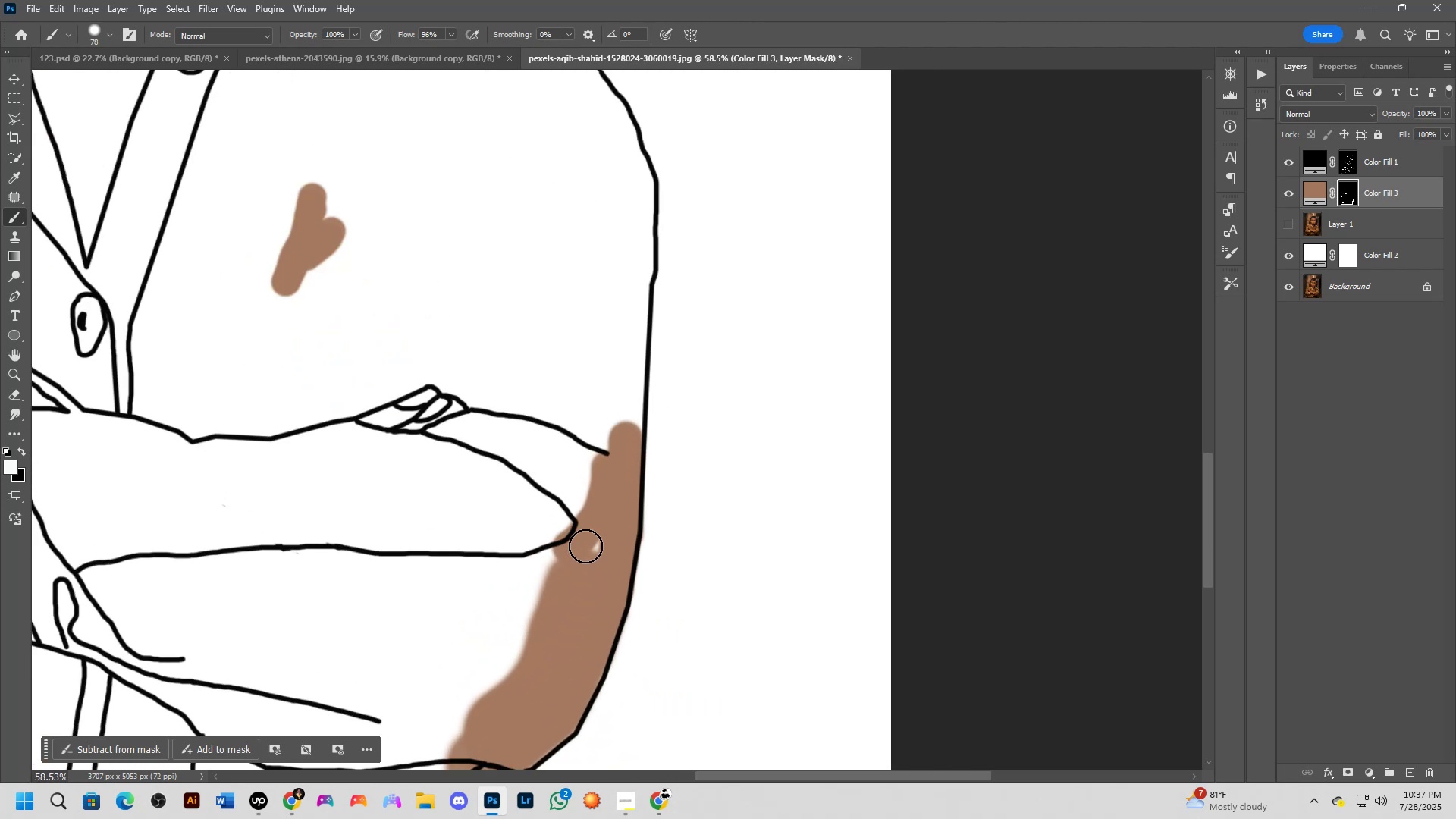 
key(Space)
 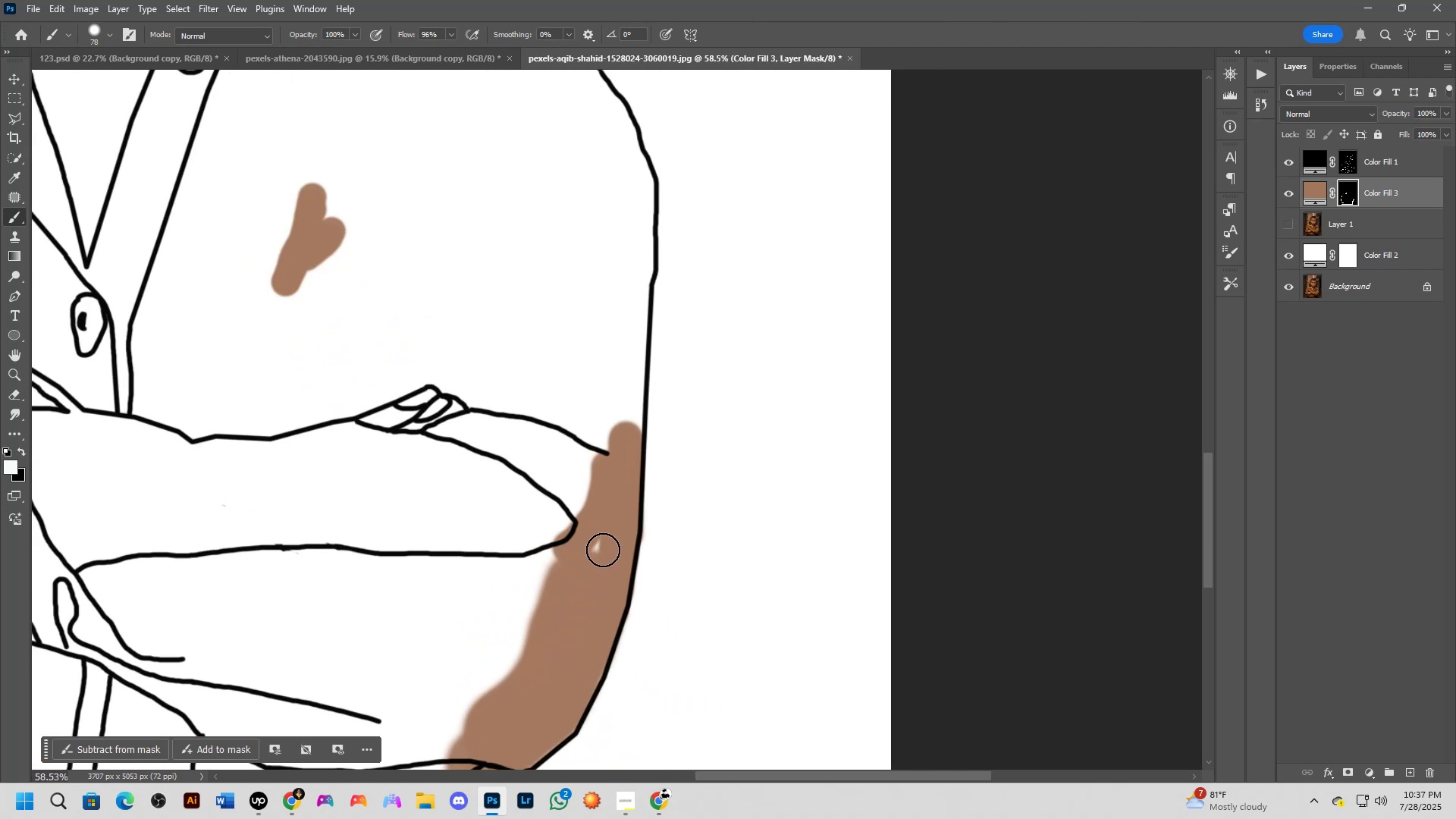 
left_click([603, 549])
 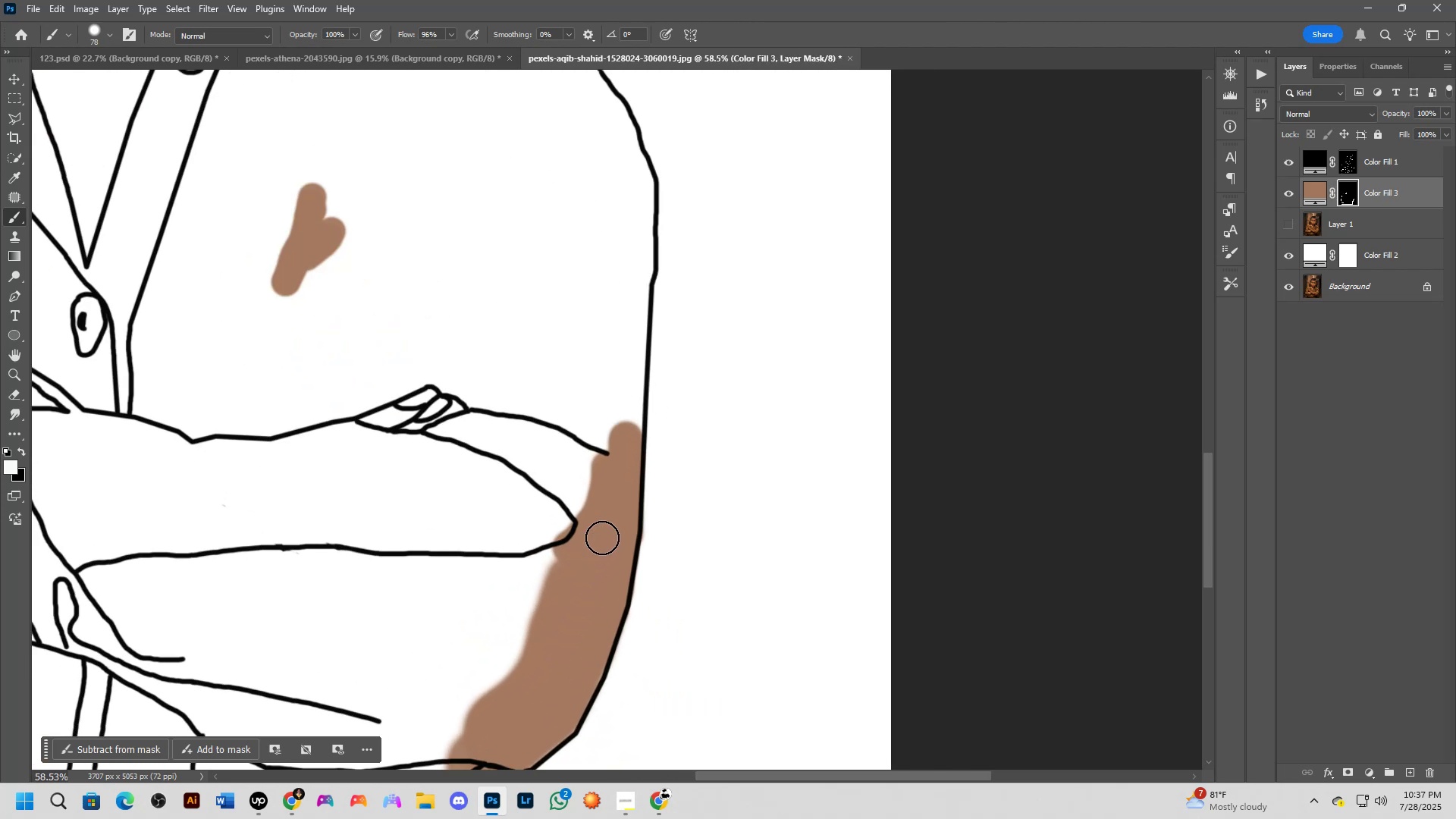 
hold_key(key=Space, duration=0.51)
 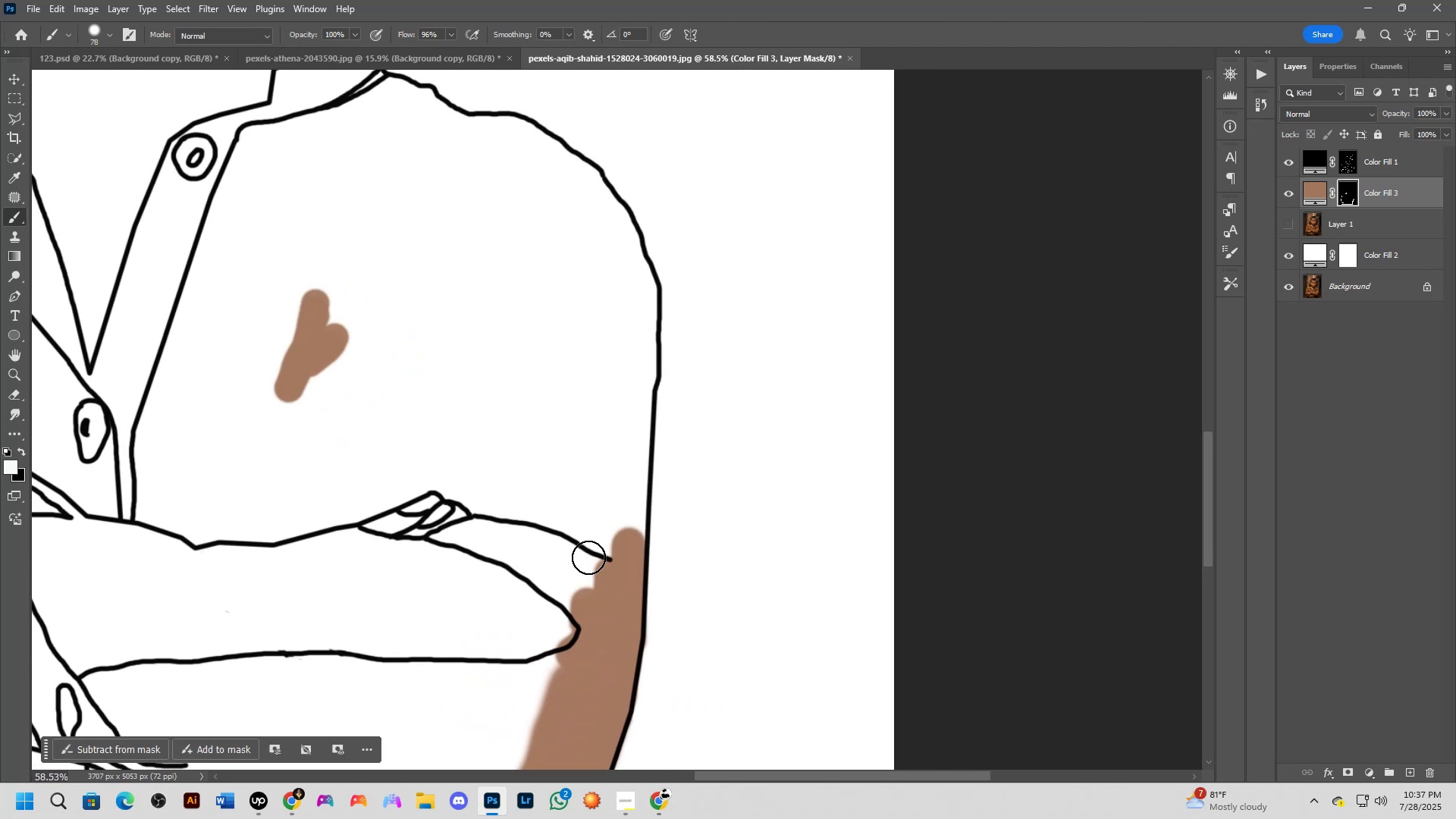 
left_click_drag(start_coordinate=[597, 488], to_coordinate=[600, 594])
 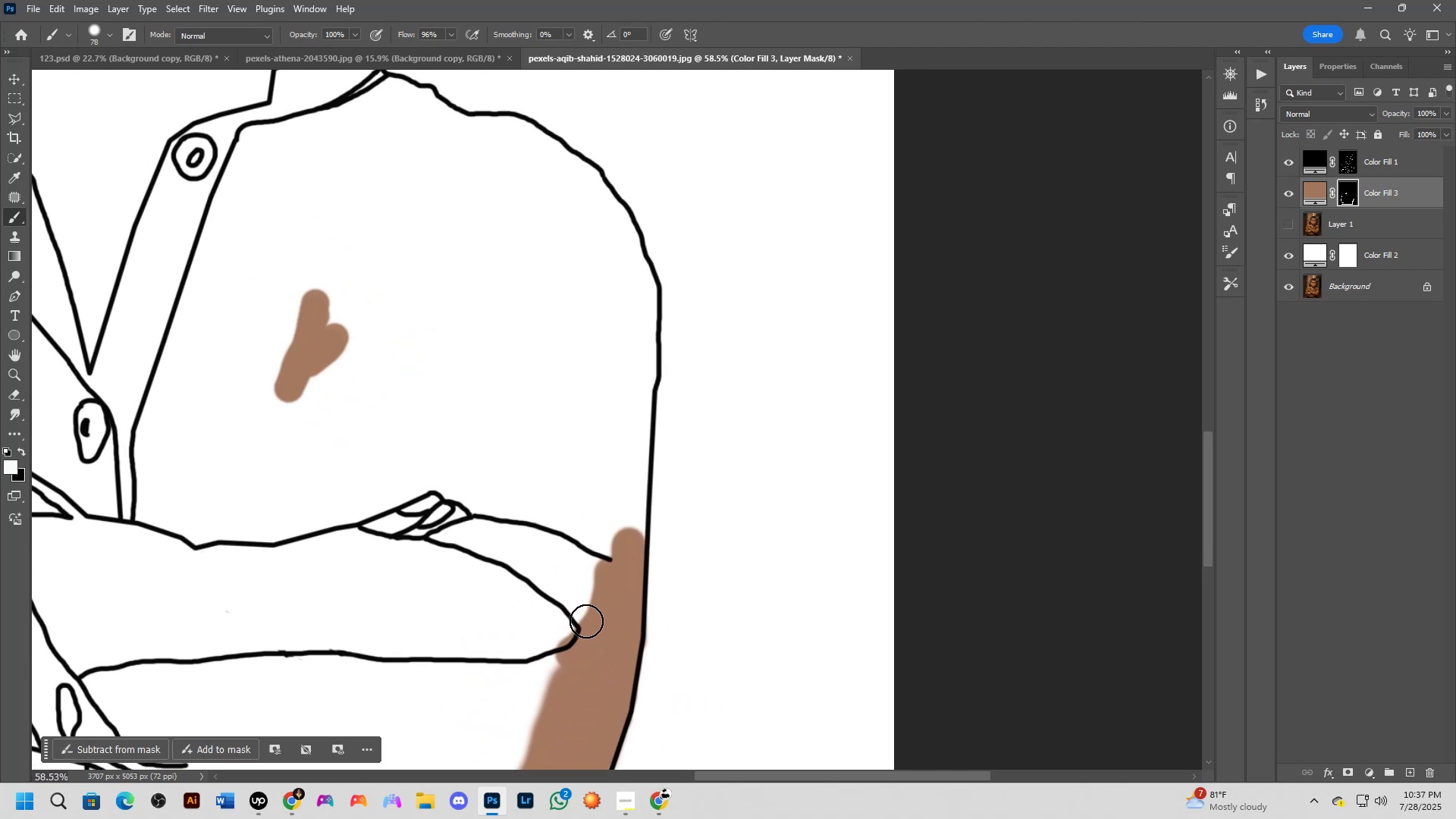 
left_click_drag(start_coordinate=[586, 622], to_coordinate=[611, 555])
 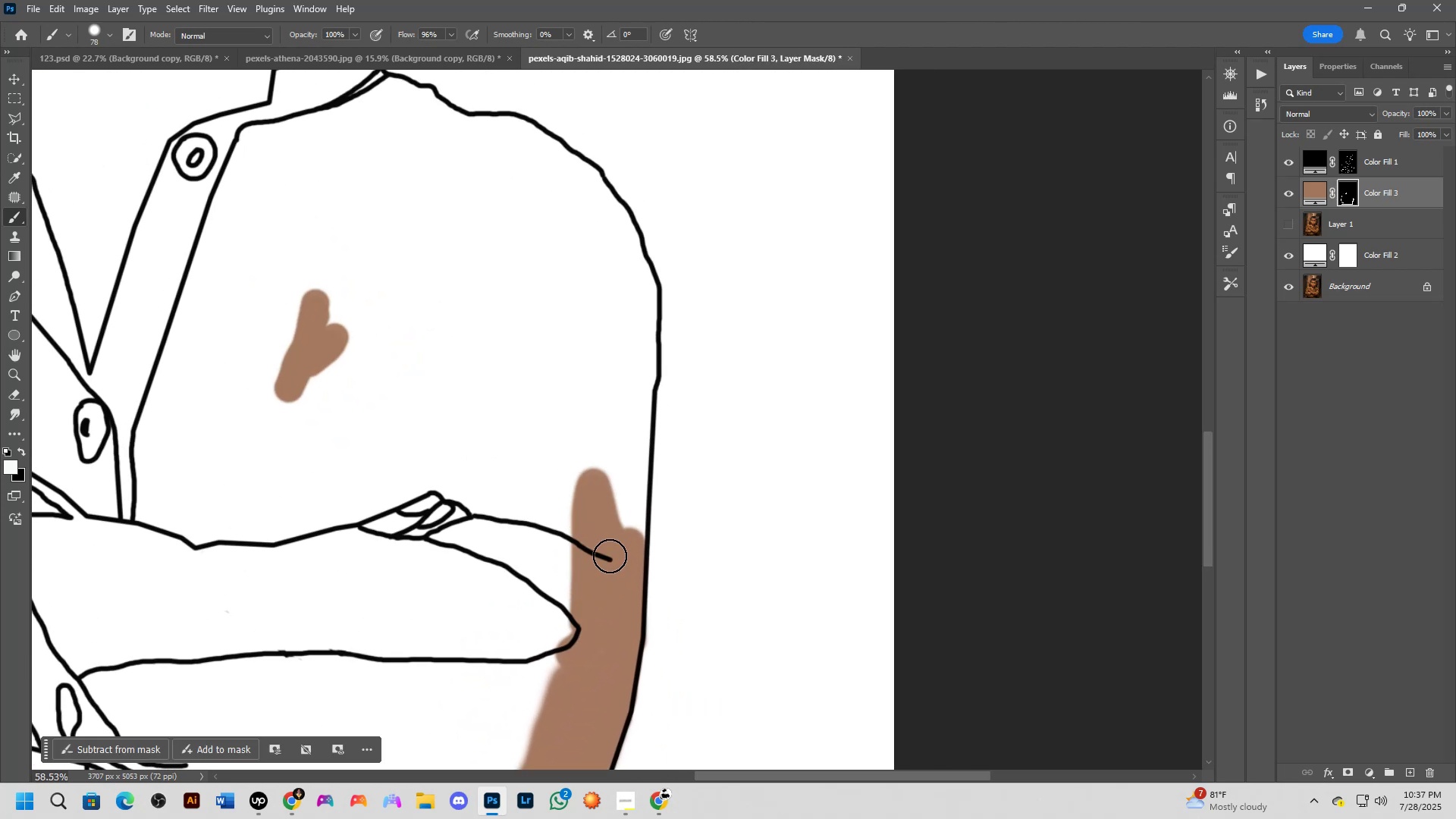 
hold_key(key=AltLeft, duration=0.61)
 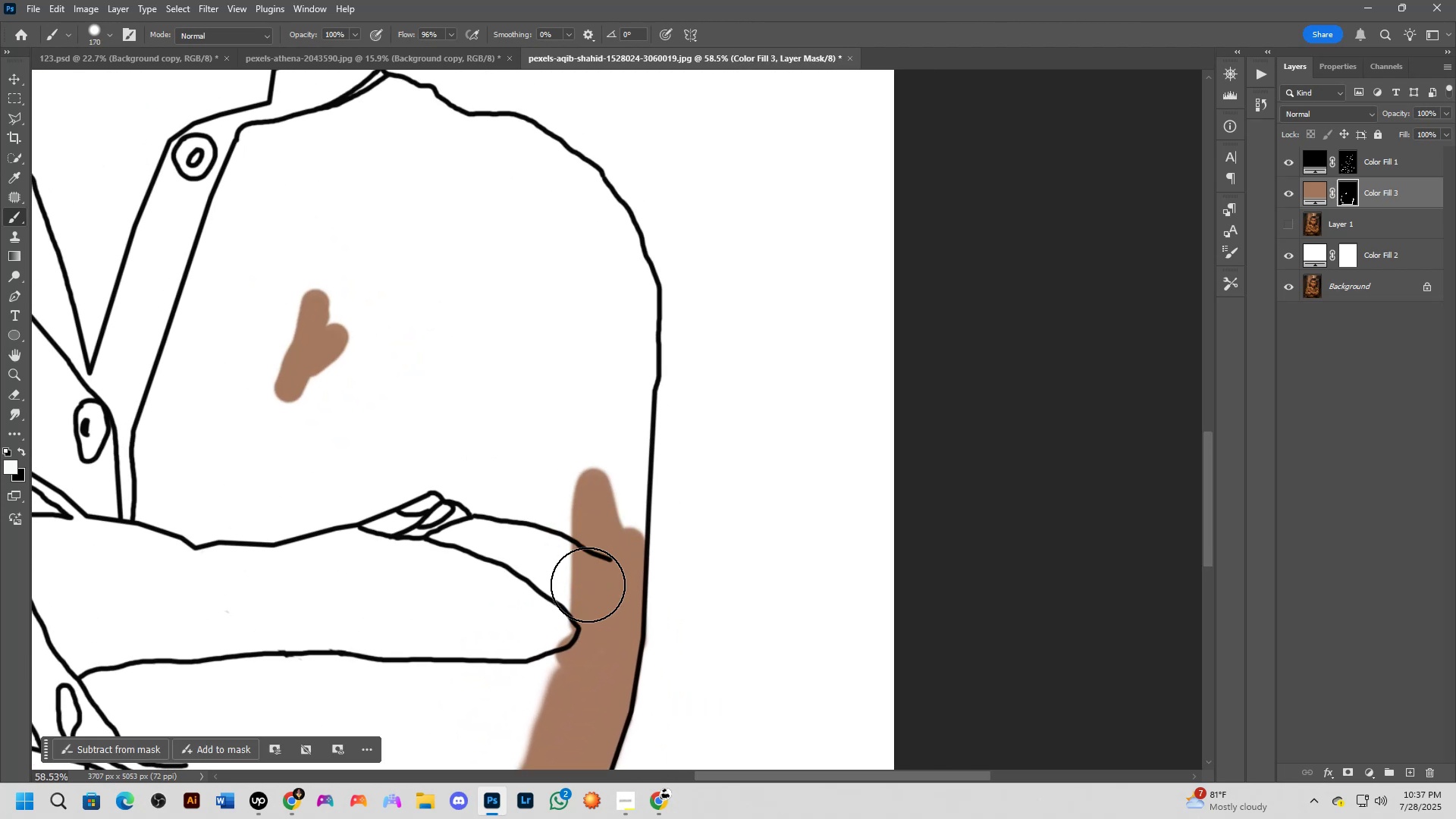 
left_click_drag(start_coordinate=[587, 585], to_coordinate=[617, 268])
 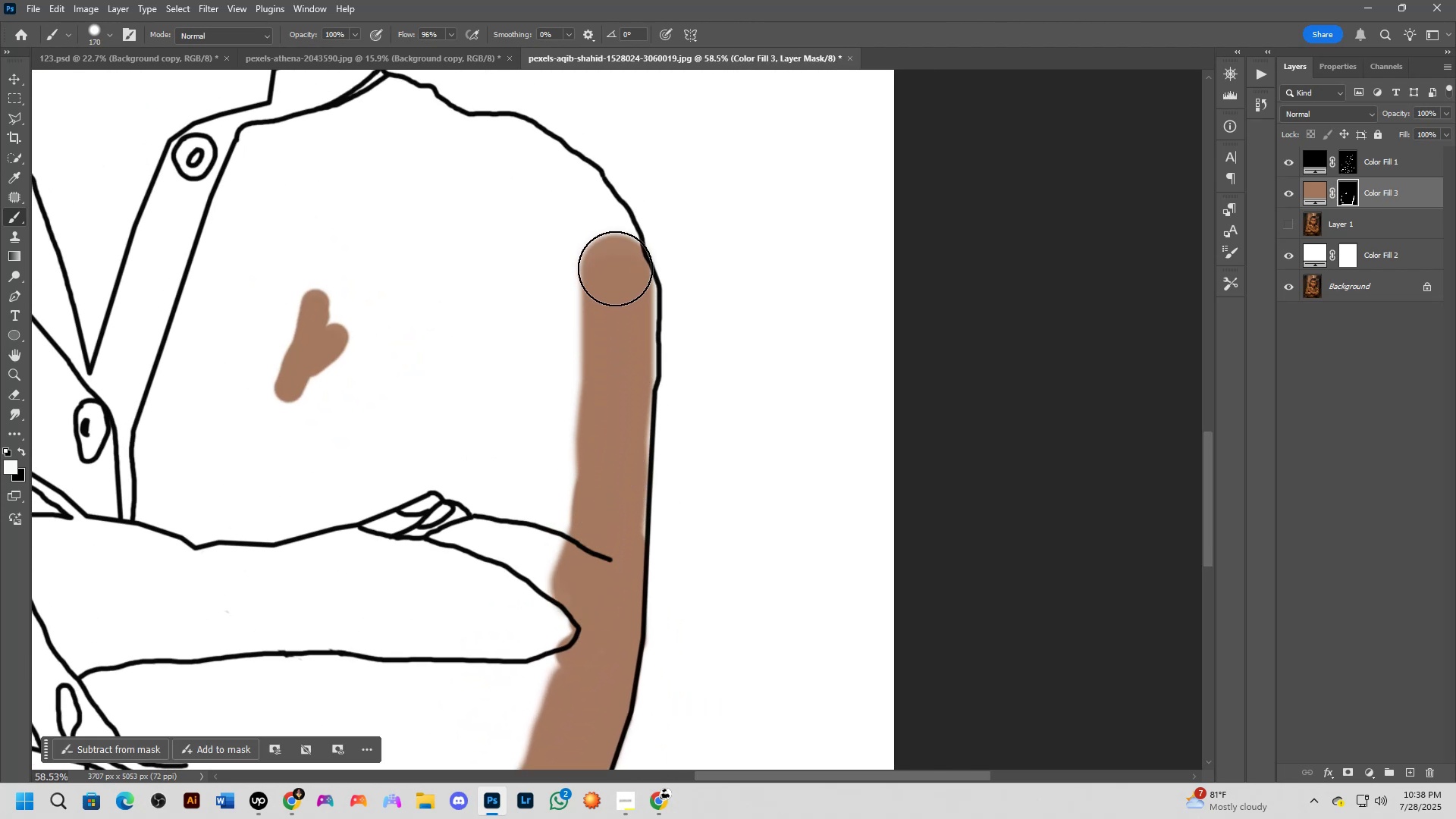 
hold_key(key=Space, duration=0.41)
 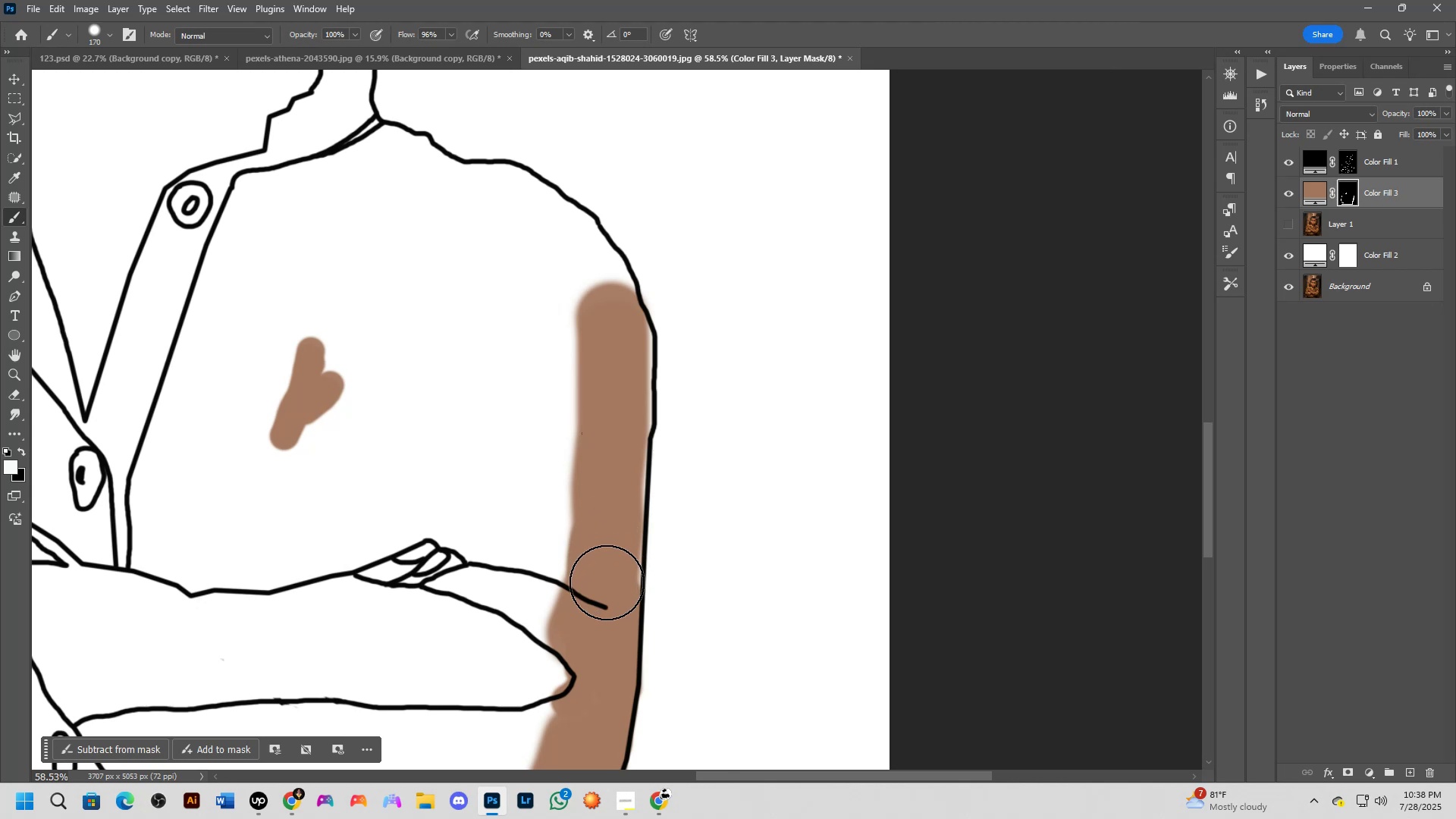 
left_click_drag(start_coordinate=[588, 365], to_coordinate=[584, 413])
 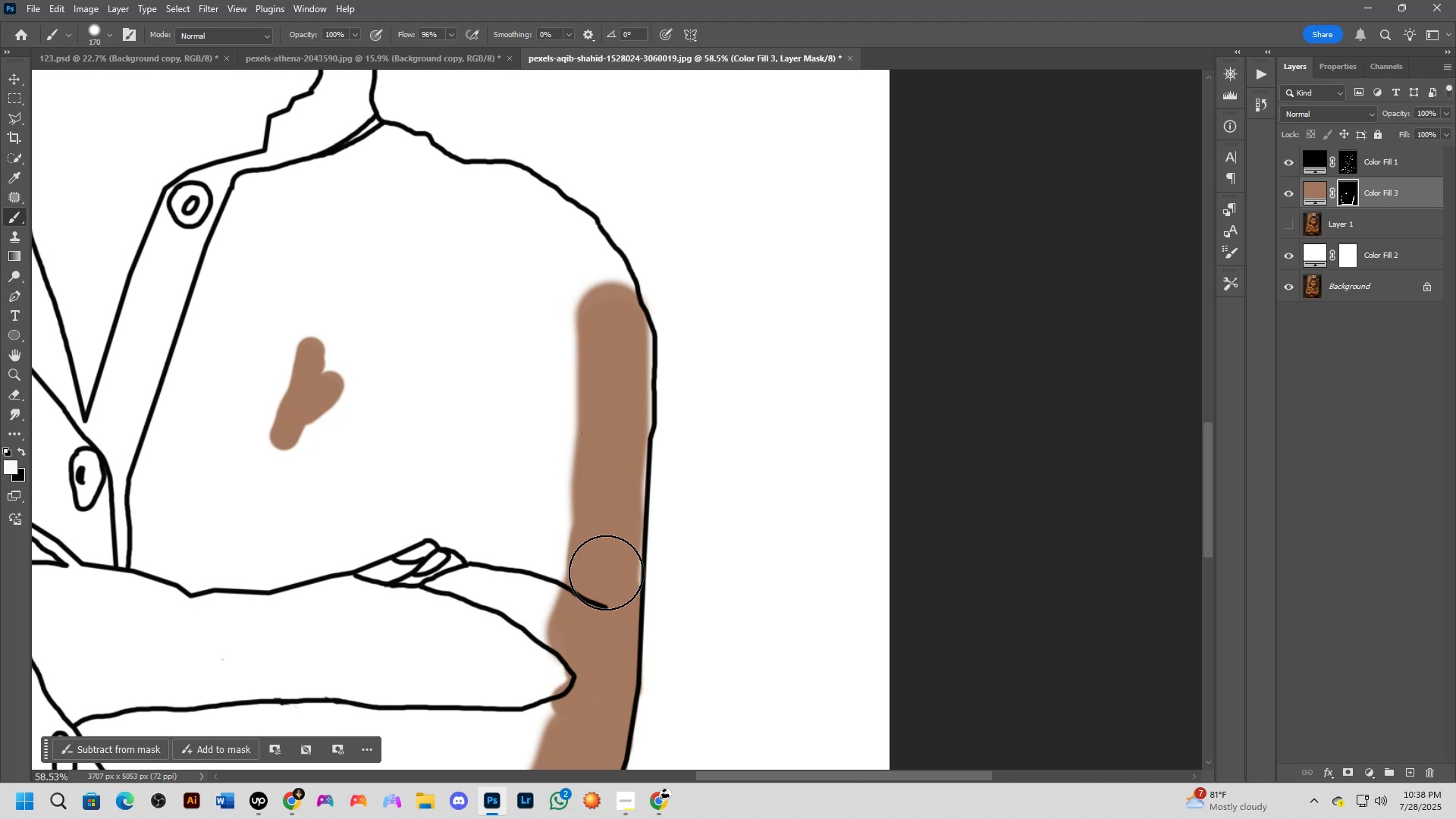 
left_click_drag(start_coordinate=[607, 585], to_coordinate=[622, 431])
 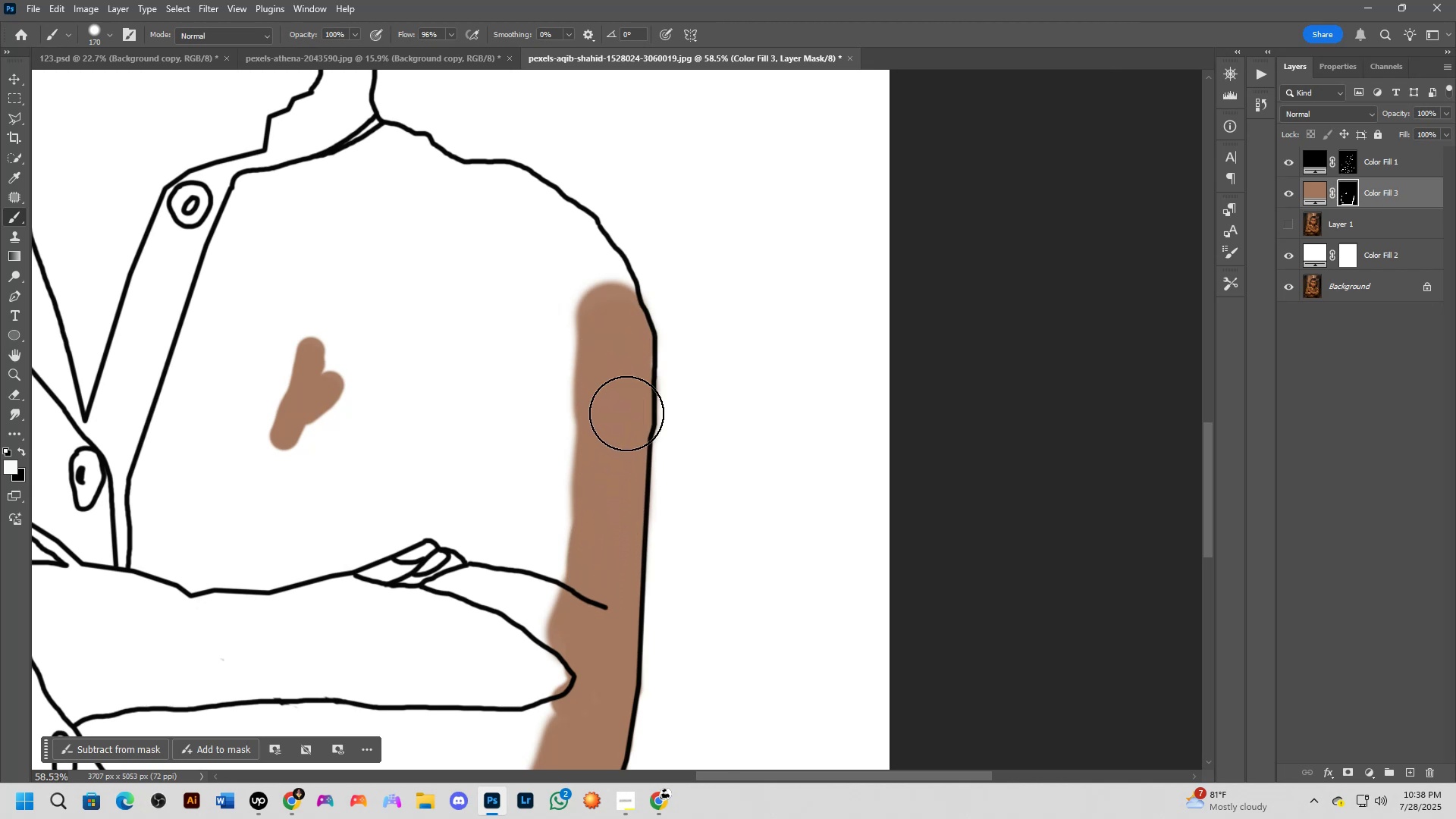 
hold_key(key=Space, duration=0.38)
 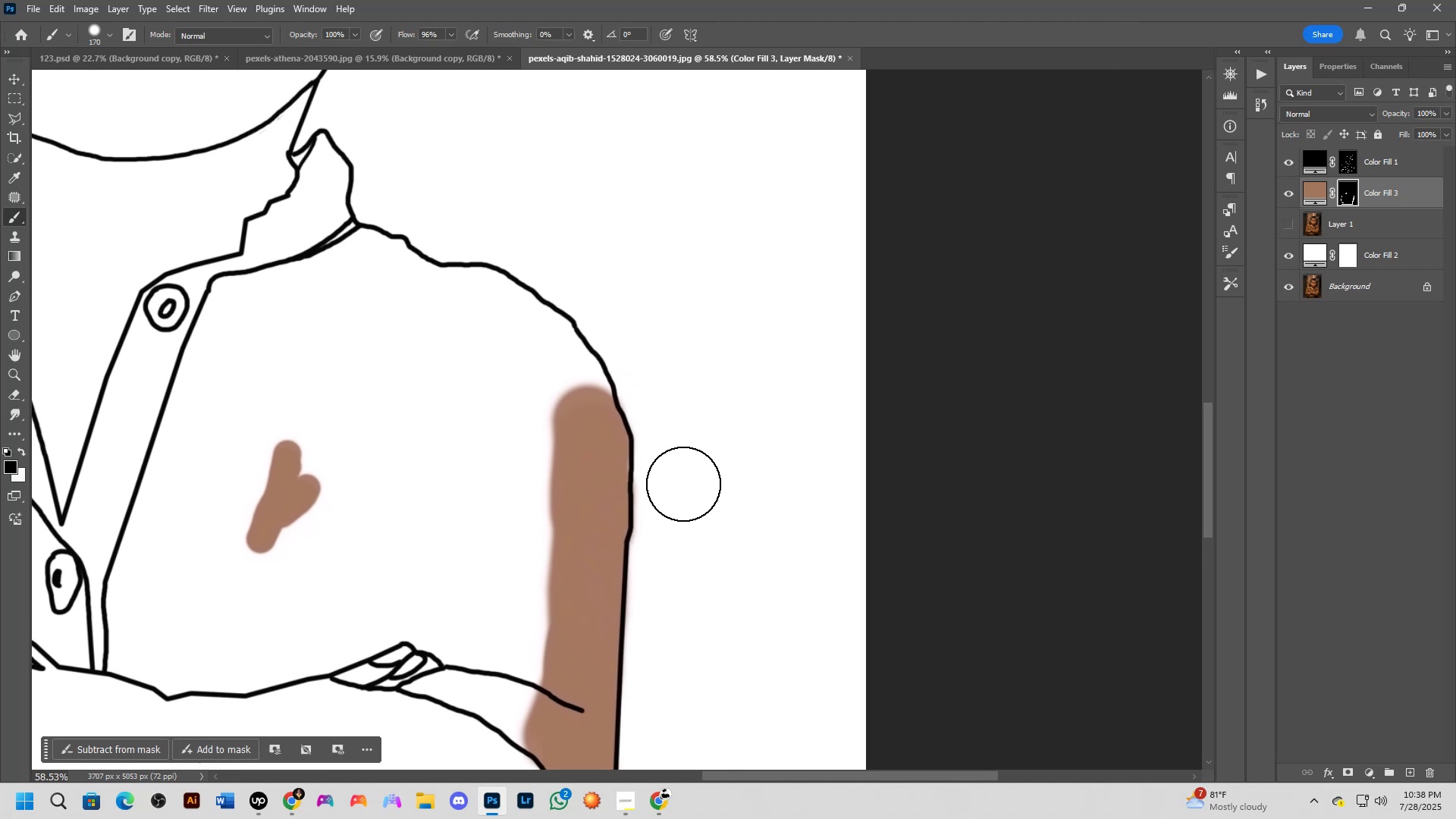 
left_click_drag(start_coordinate=[620, 380], to_coordinate=[607, 438])
 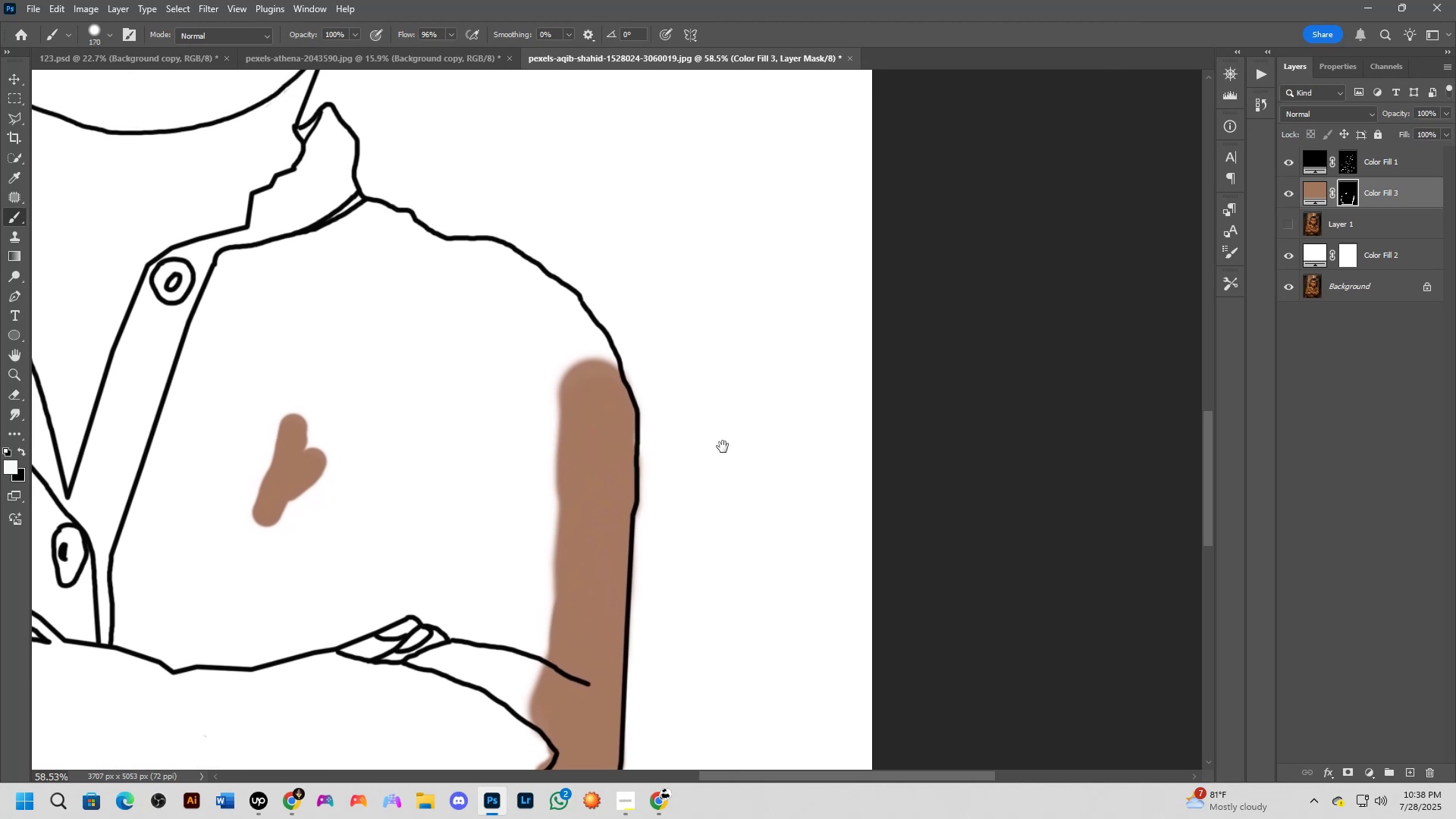 
type(xx)
 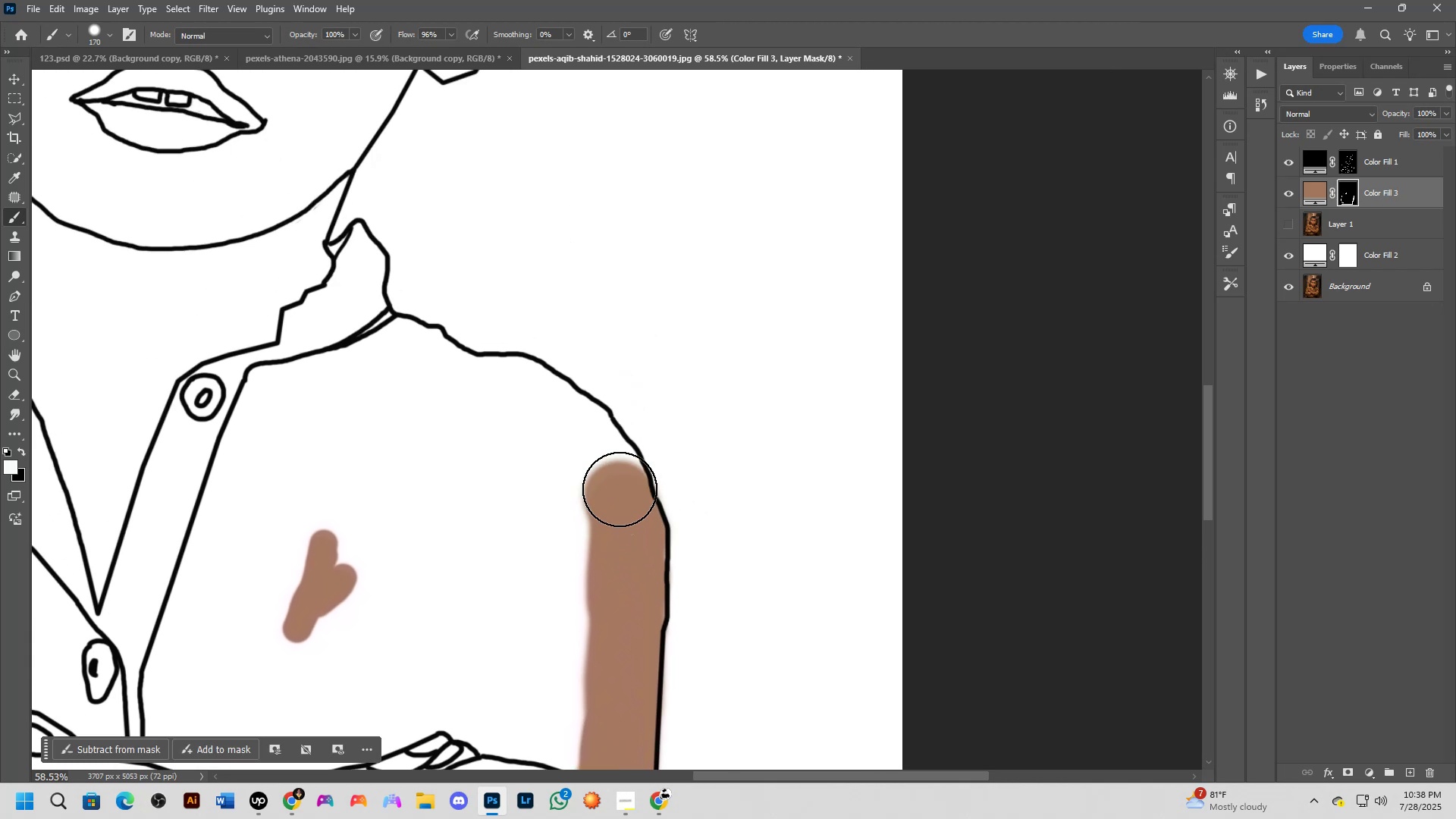 
left_click_drag(start_coordinate=[672, 510], to_coordinate=[670, 491])
 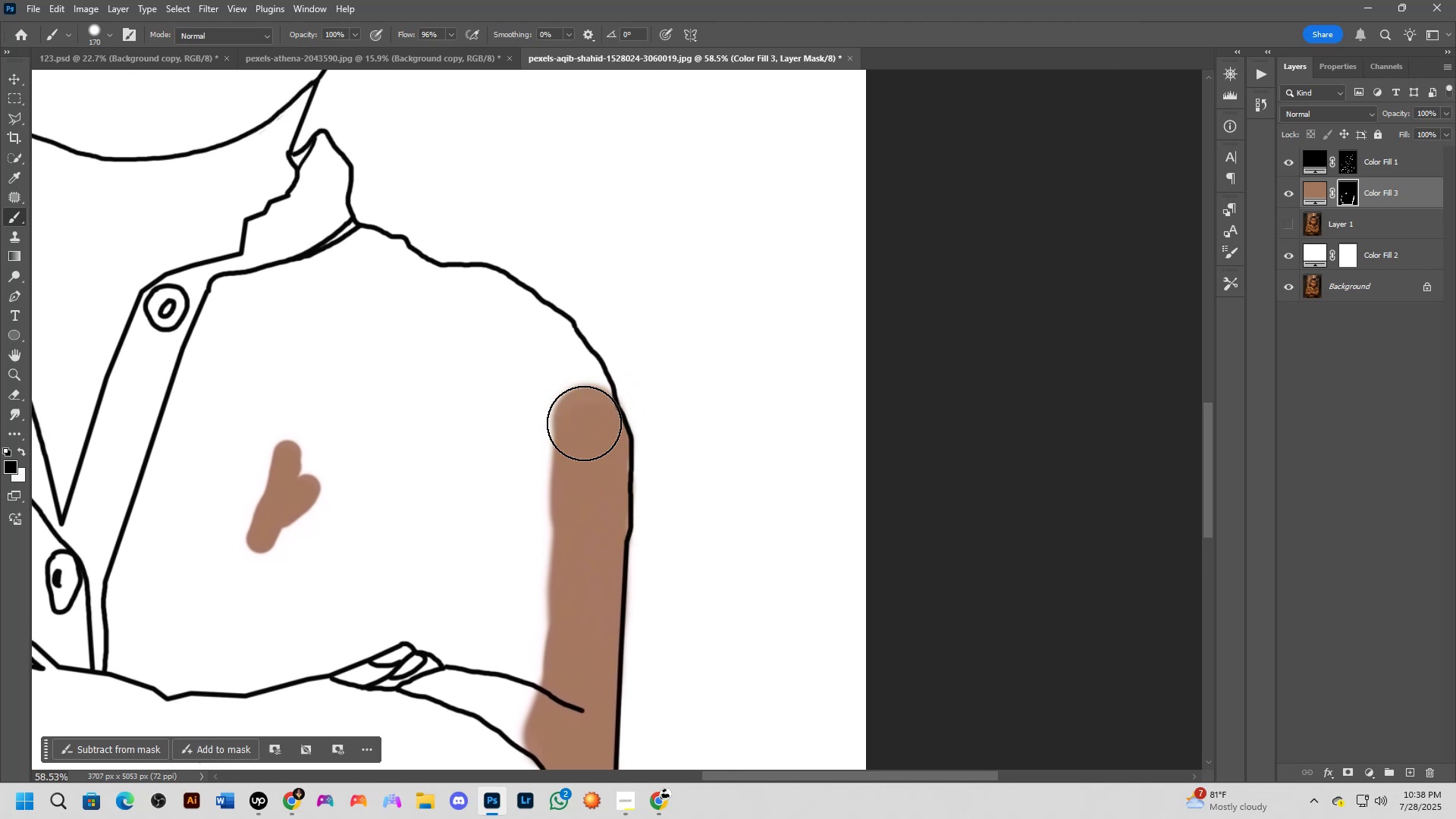 
hold_key(key=Space, duration=0.5)
 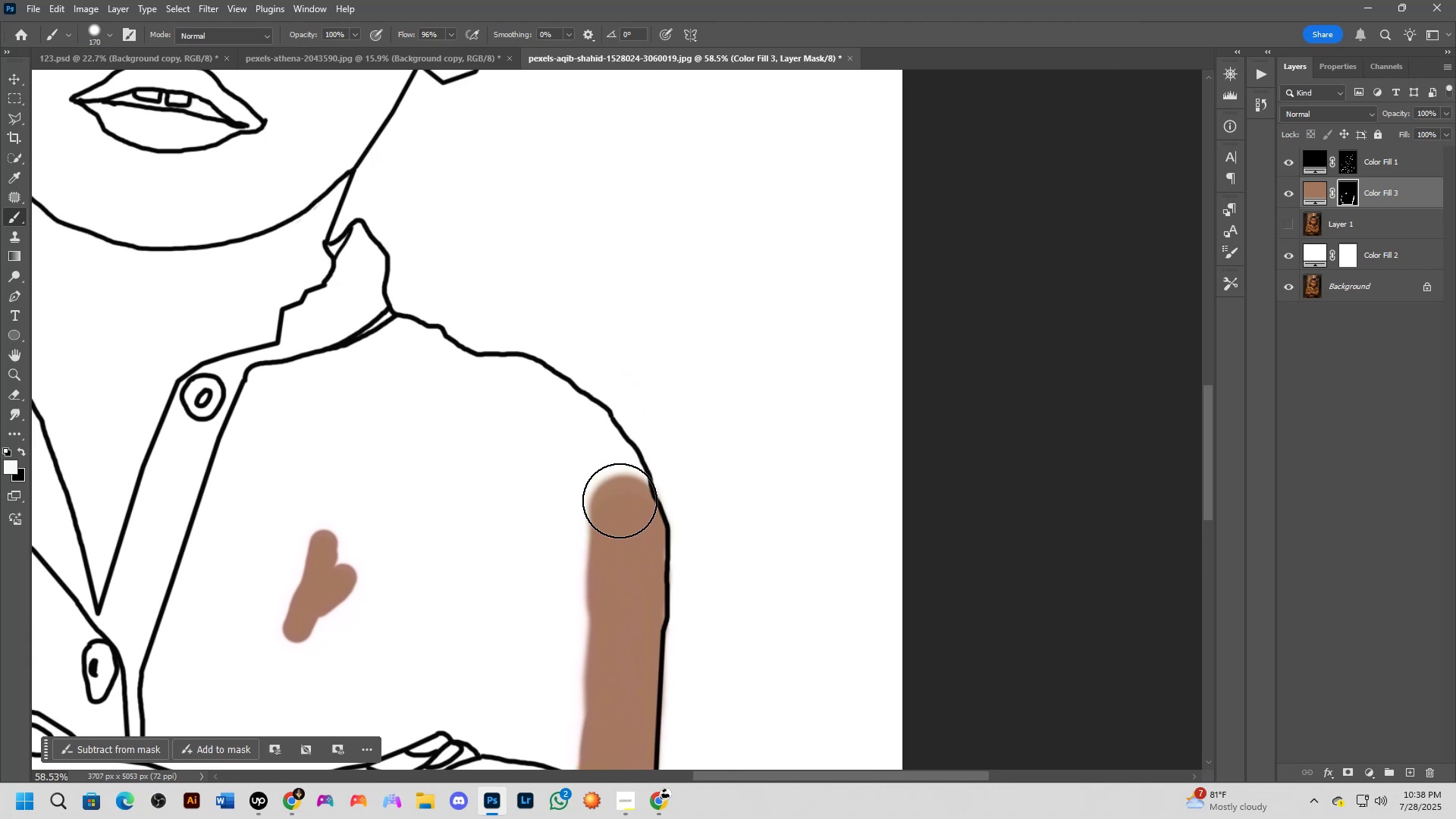 
left_click_drag(start_coordinate=[600, 472], to_coordinate=[636, 561])
 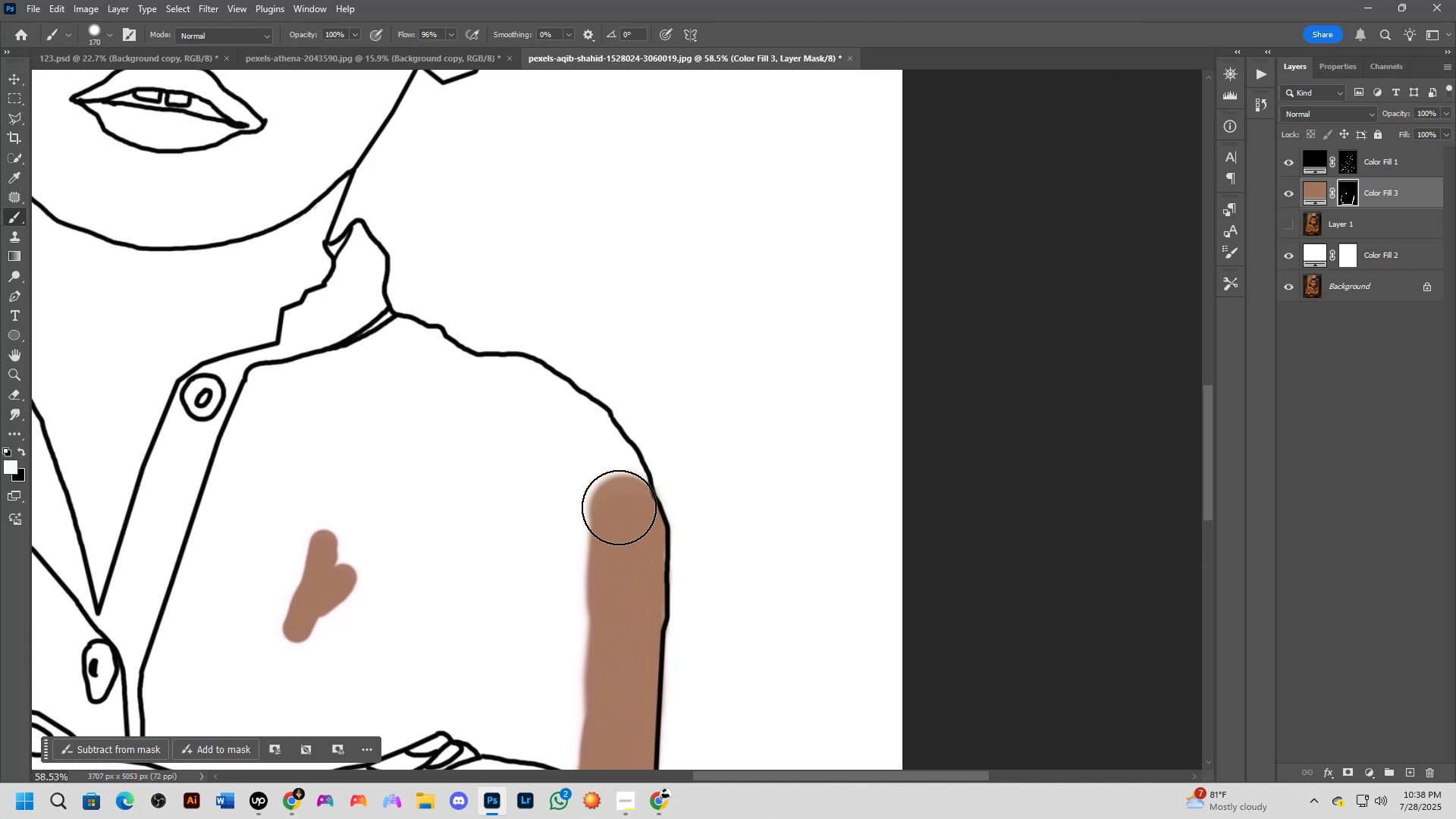 
left_click_drag(start_coordinate=[620, 497], to_coordinate=[484, 384])
 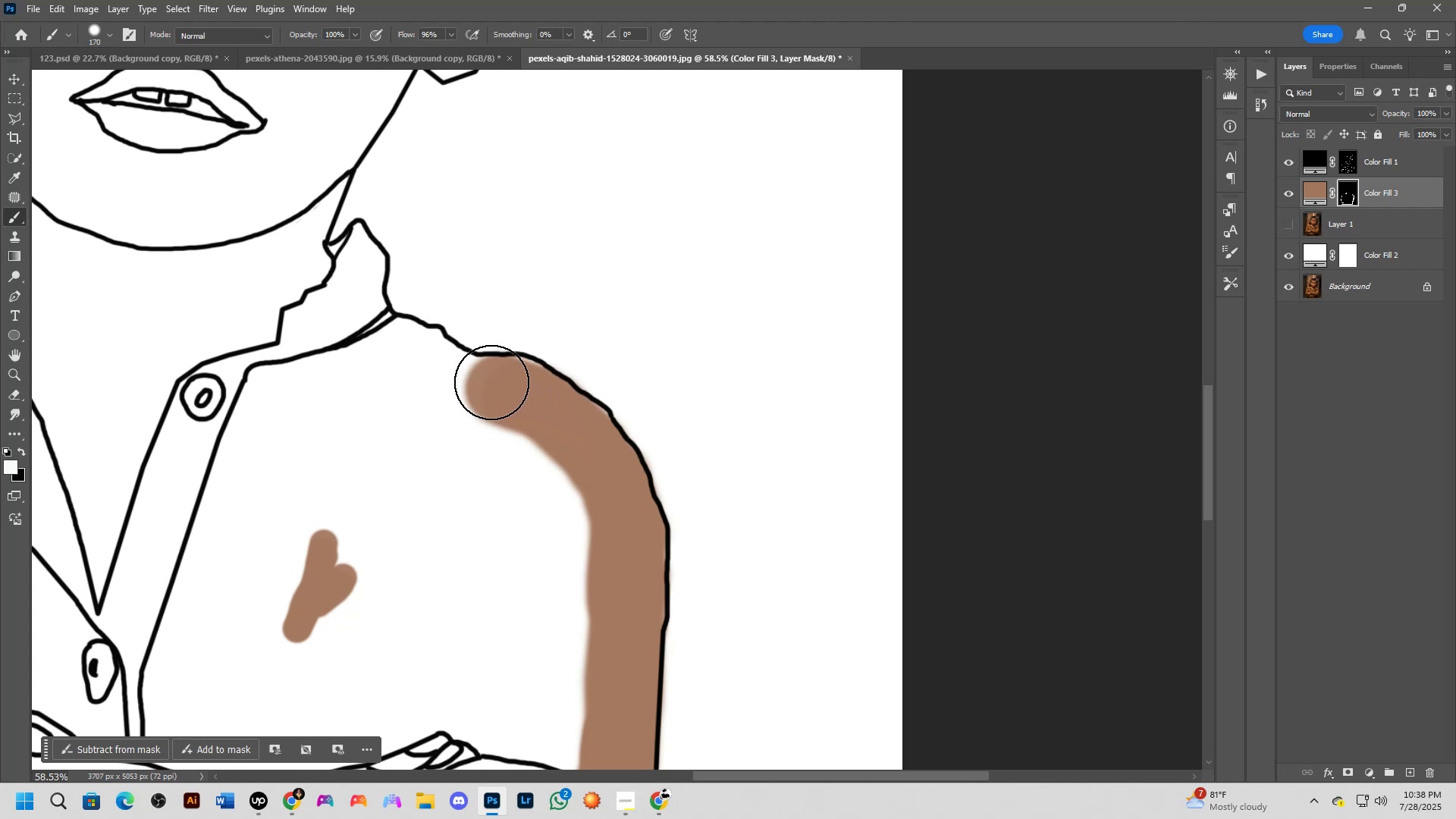 
hold_key(key=Space, duration=0.41)
 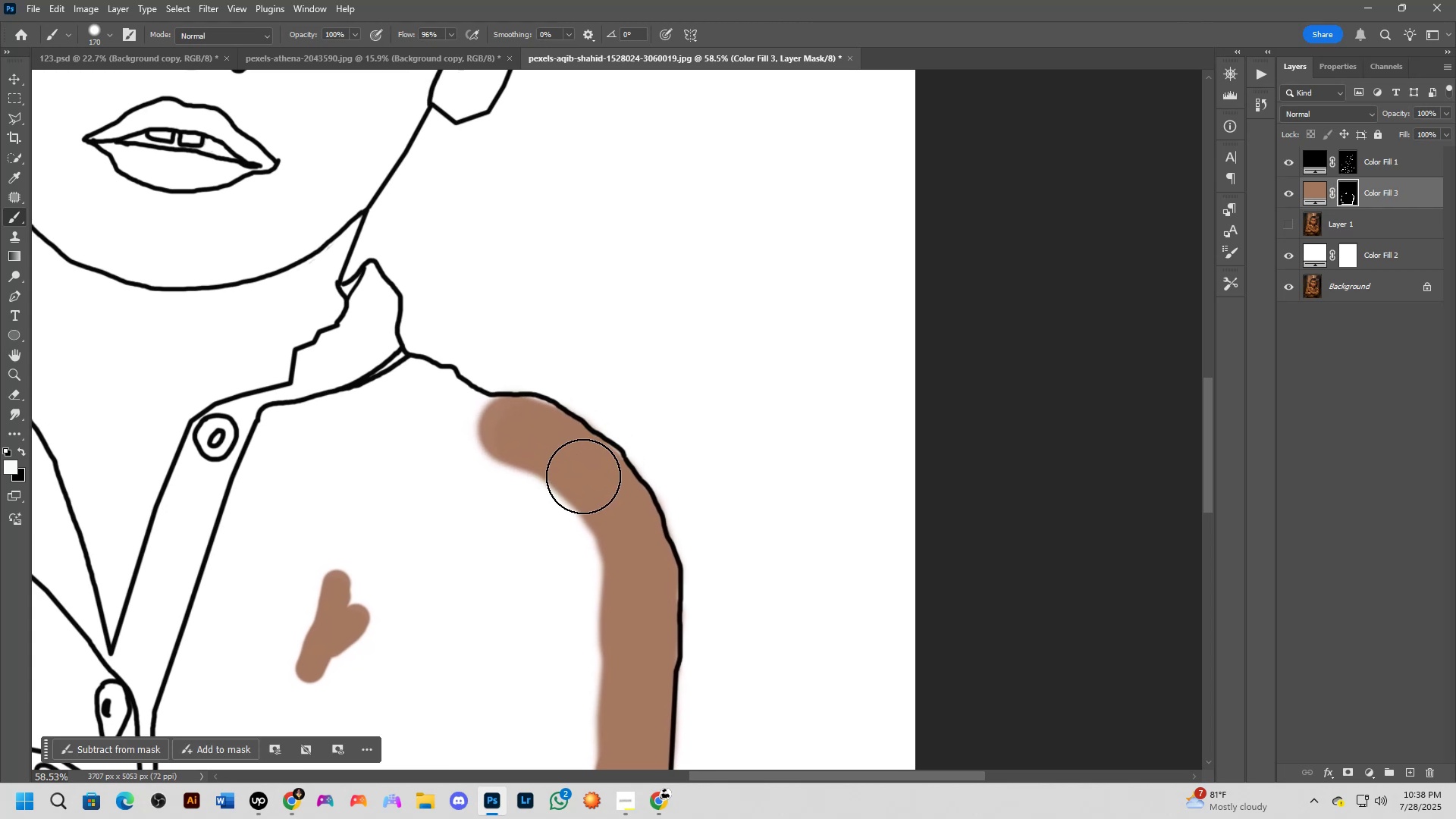 
left_click_drag(start_coordinate=[540, 394], to_coordinate=[549, 421])
 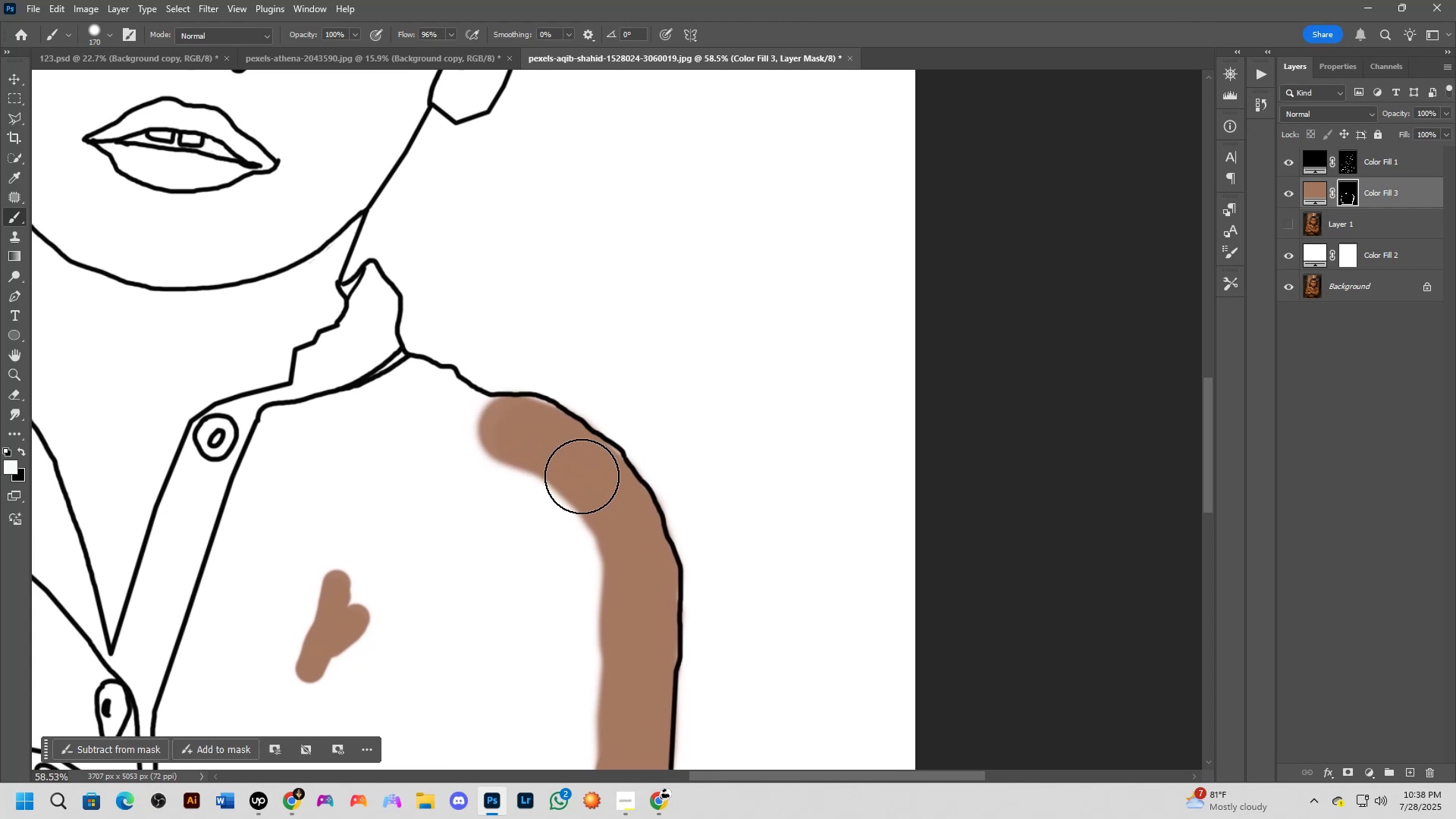 
left_click_drag(start_coordinate=[586, 476], to_coordinate=[592, 474])
 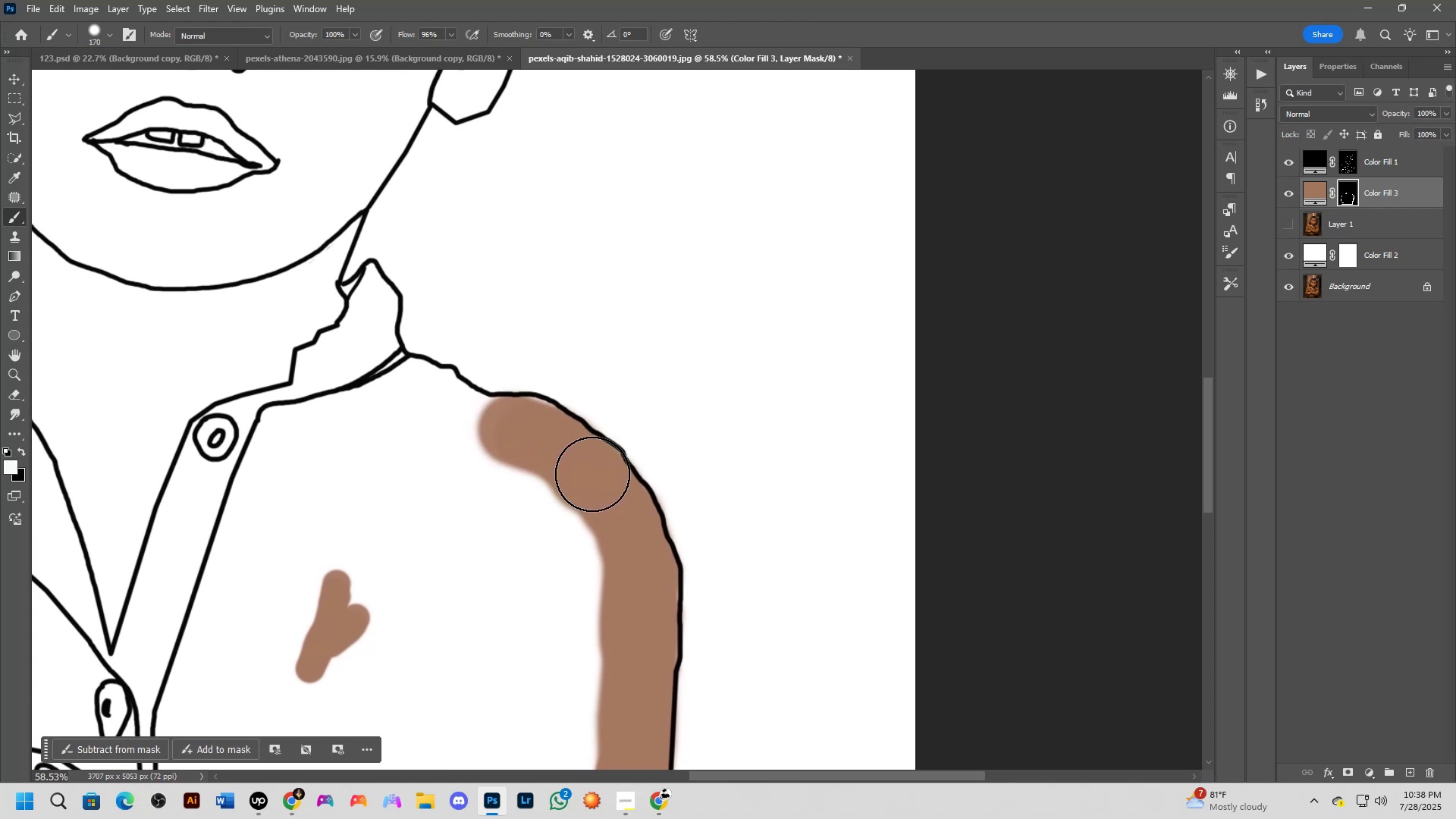 
left_click([592, 474])
 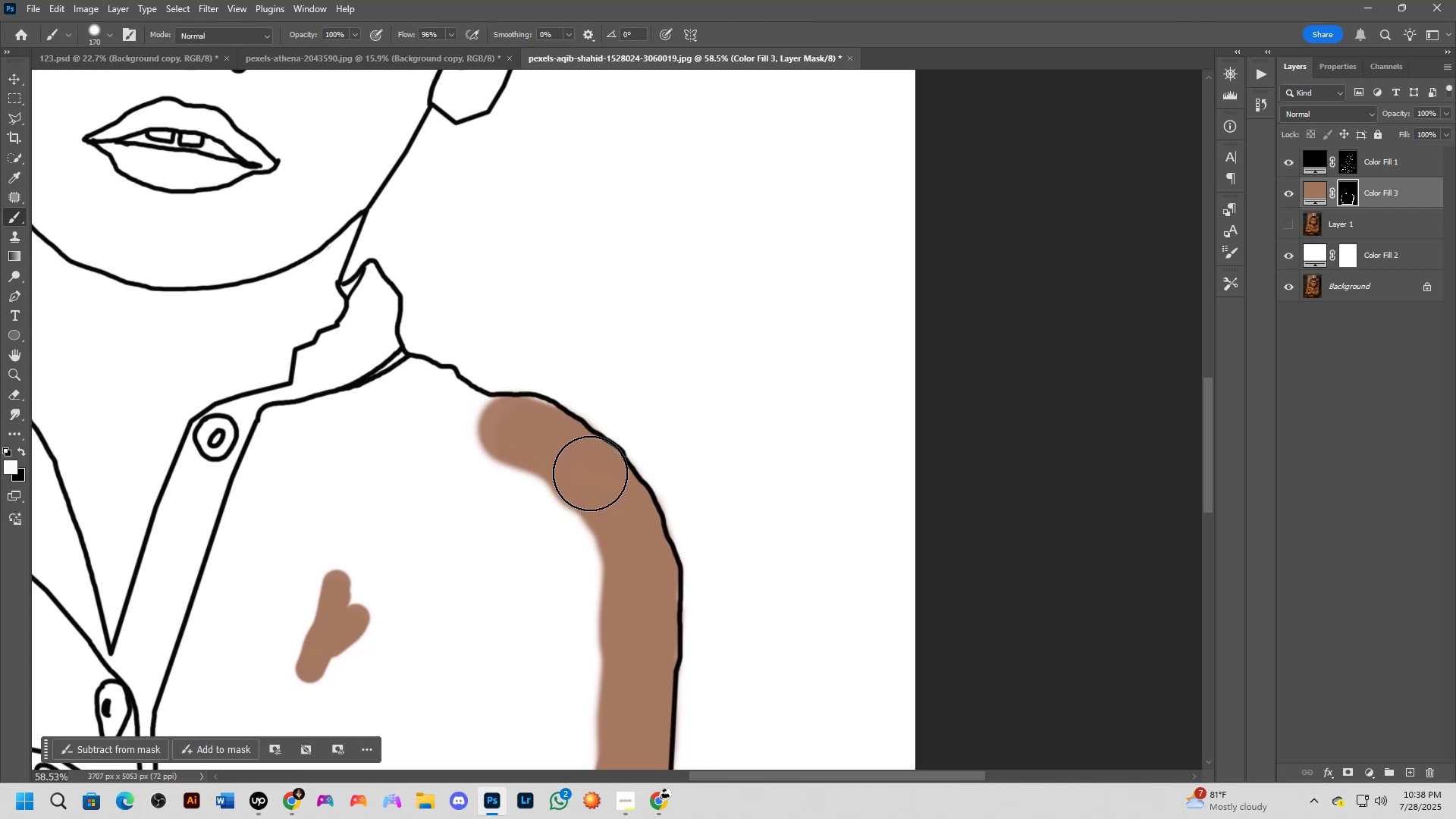 
left_click_drag(start_coordinate=[579, 469], to_coordinate=[535, 435])
 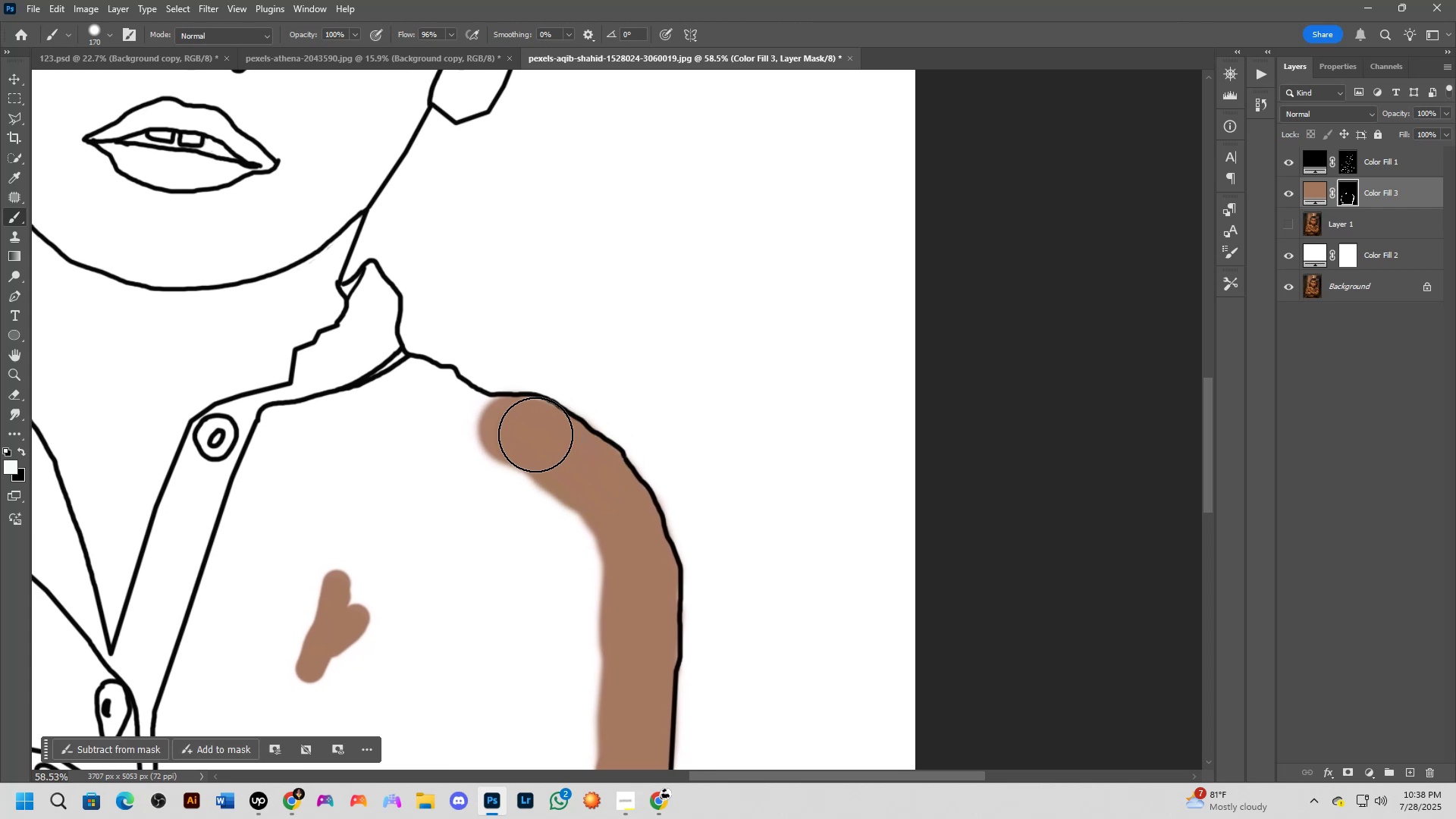 
left_click([535, 435])
 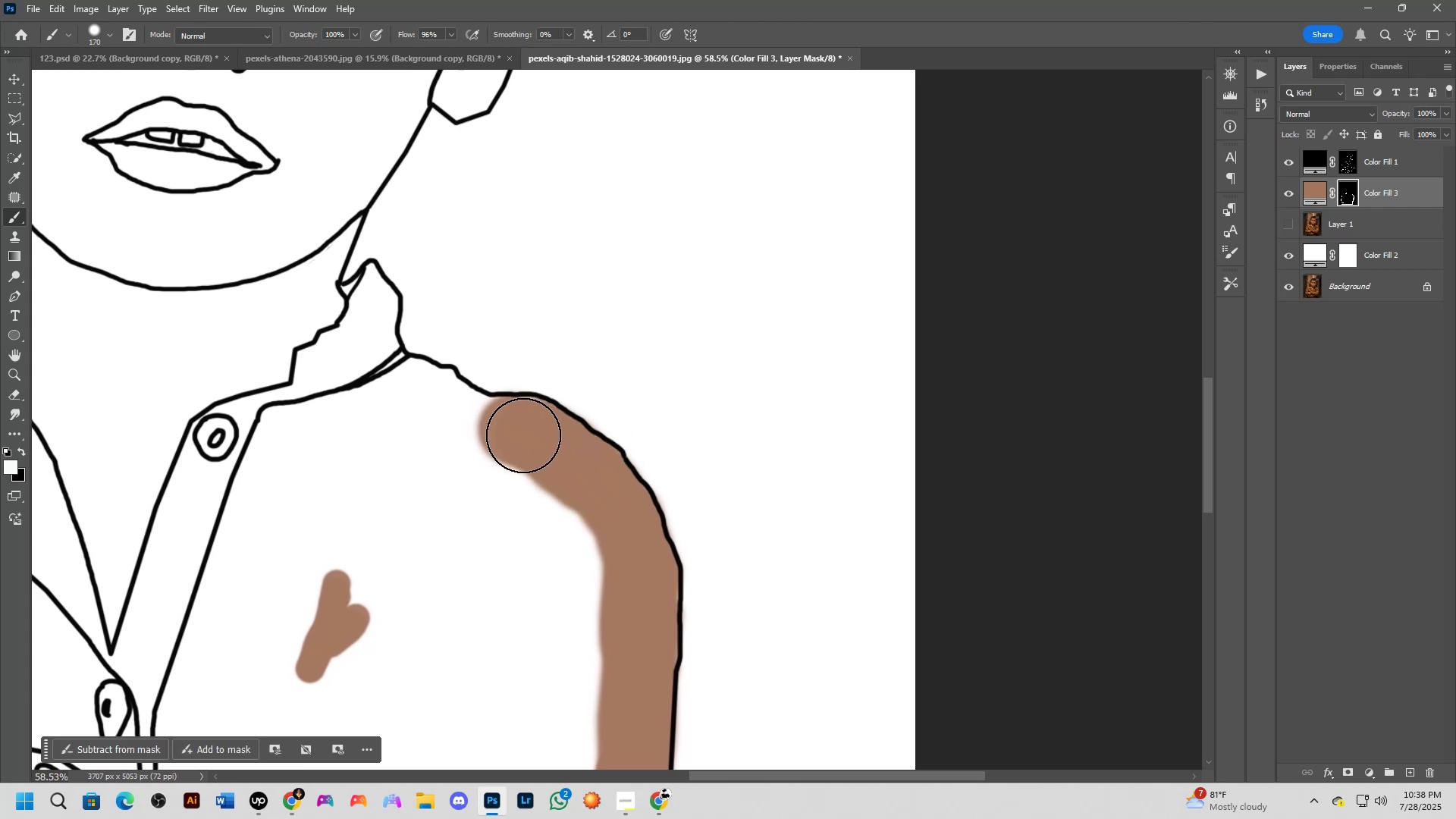 
hold_key(key=Space, duration=0.52)
 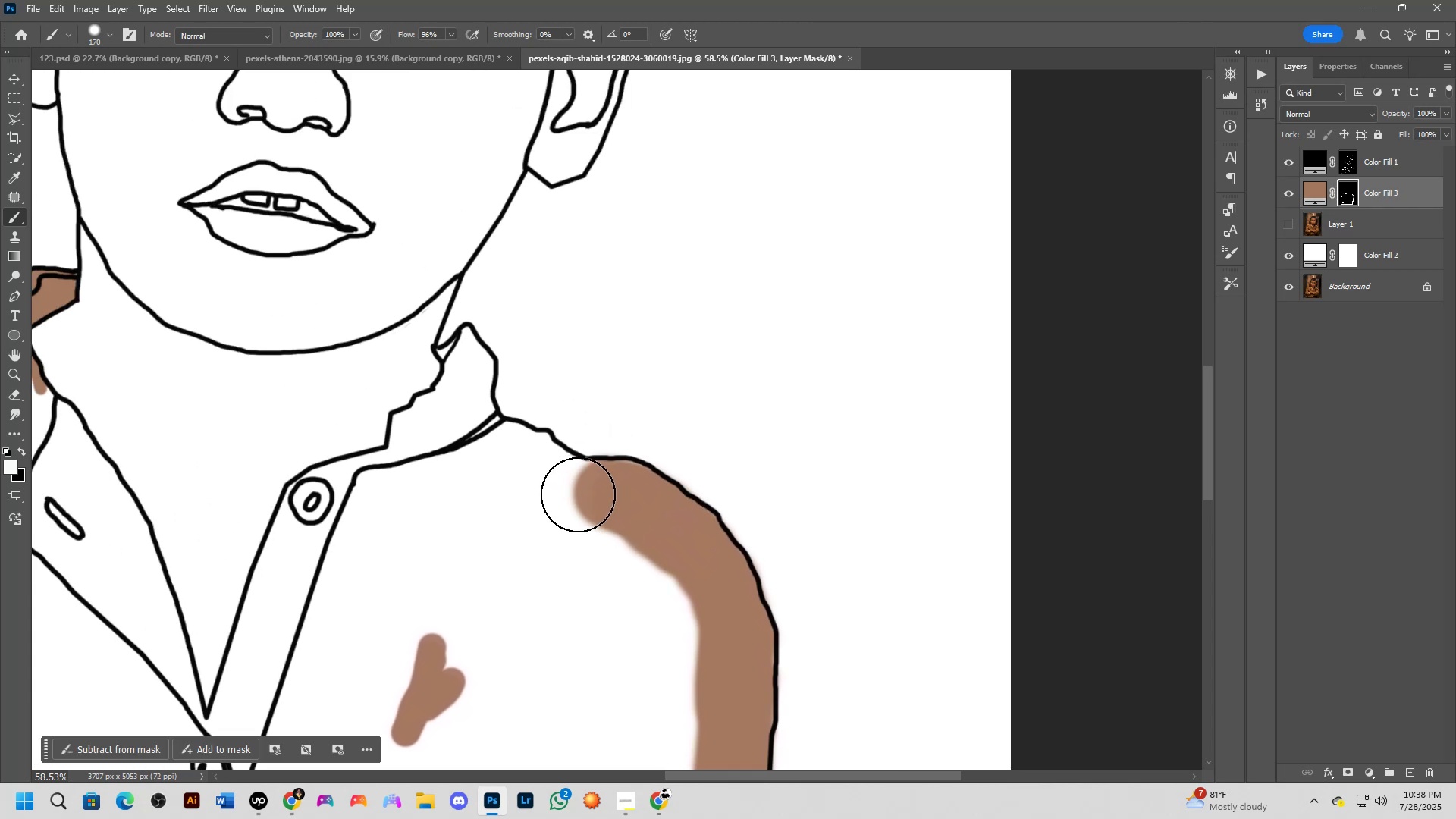 
left_click_drag(start_coordinate=[483, 441], to_coordinate=[579, 504])
 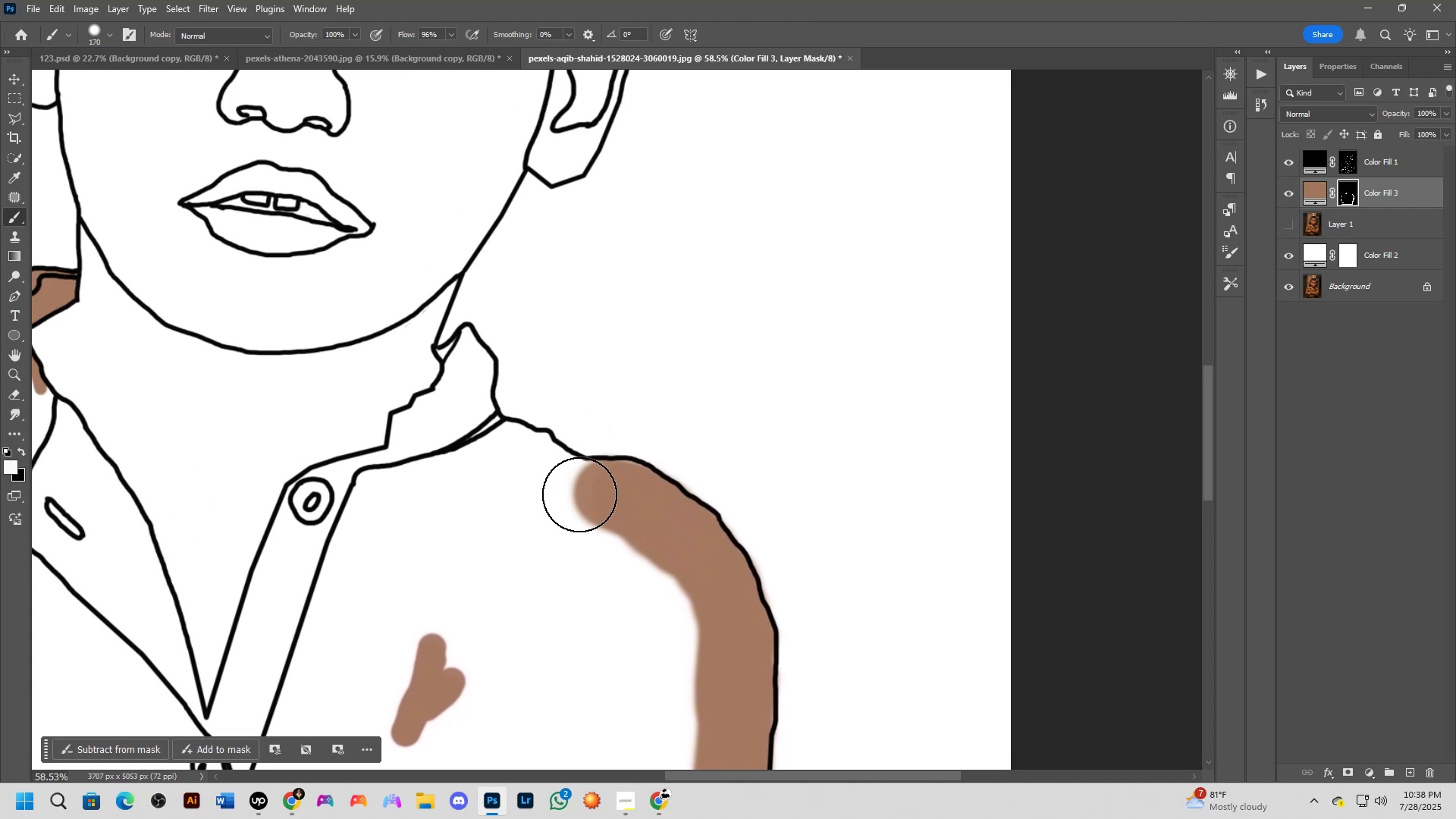 
left_click_drag(start_coordinate=[578, 494], to_coordinate=[477, 458])
 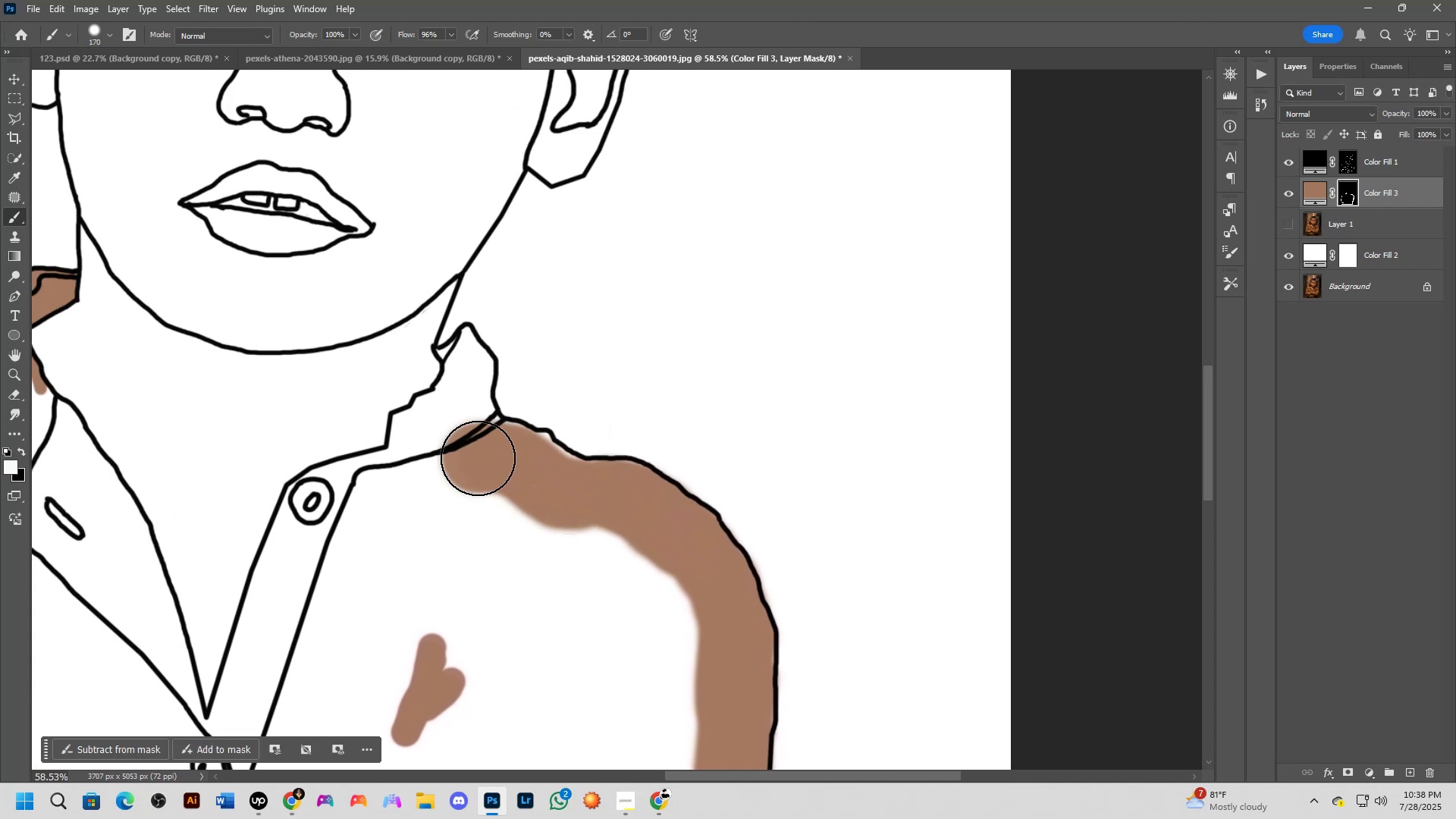 
hold_key(key=Space, duration=0.55)
 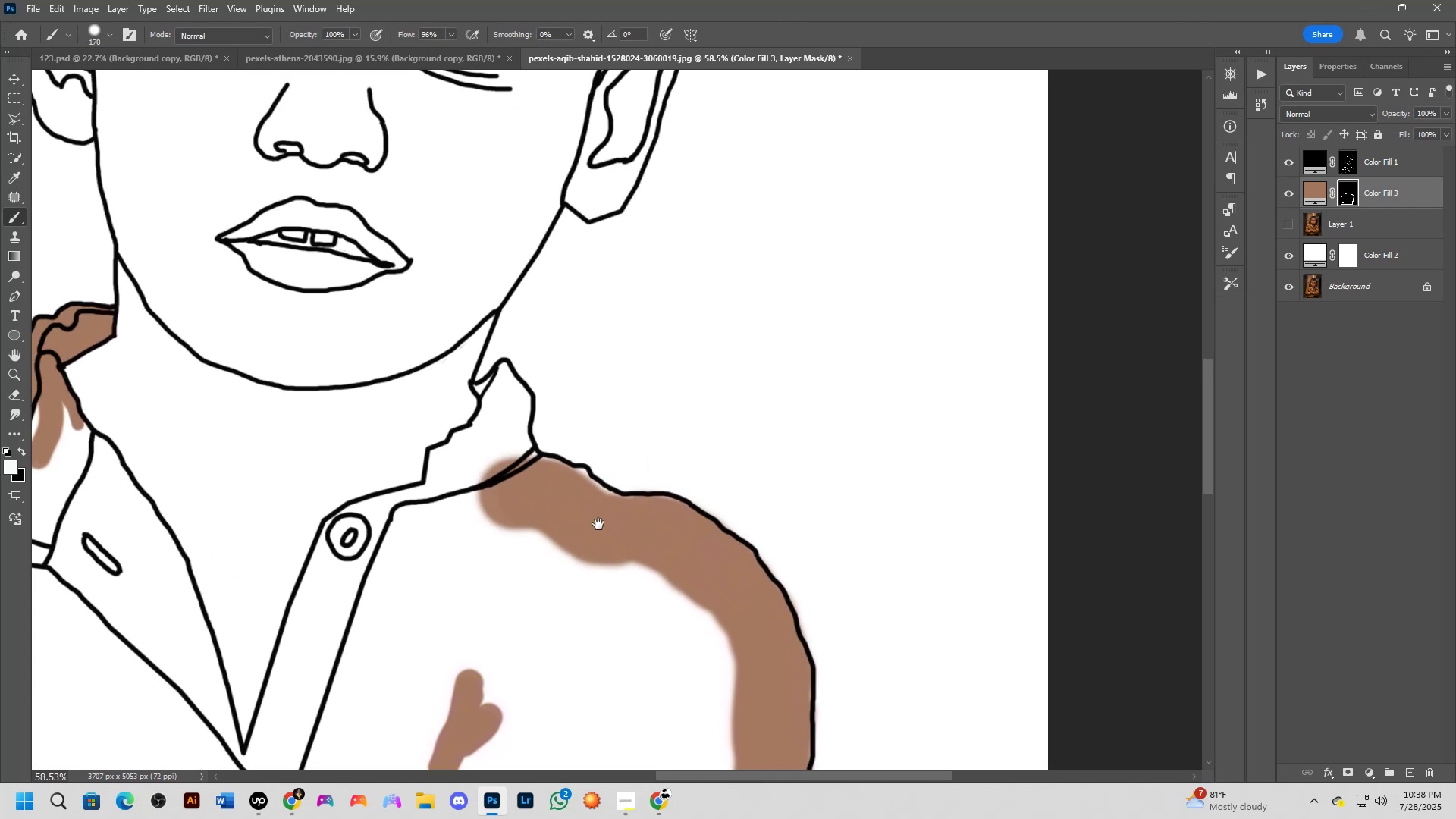 
left_click_drag(start_coordinate=[518, 447], to_coordinate=[554, 481])
 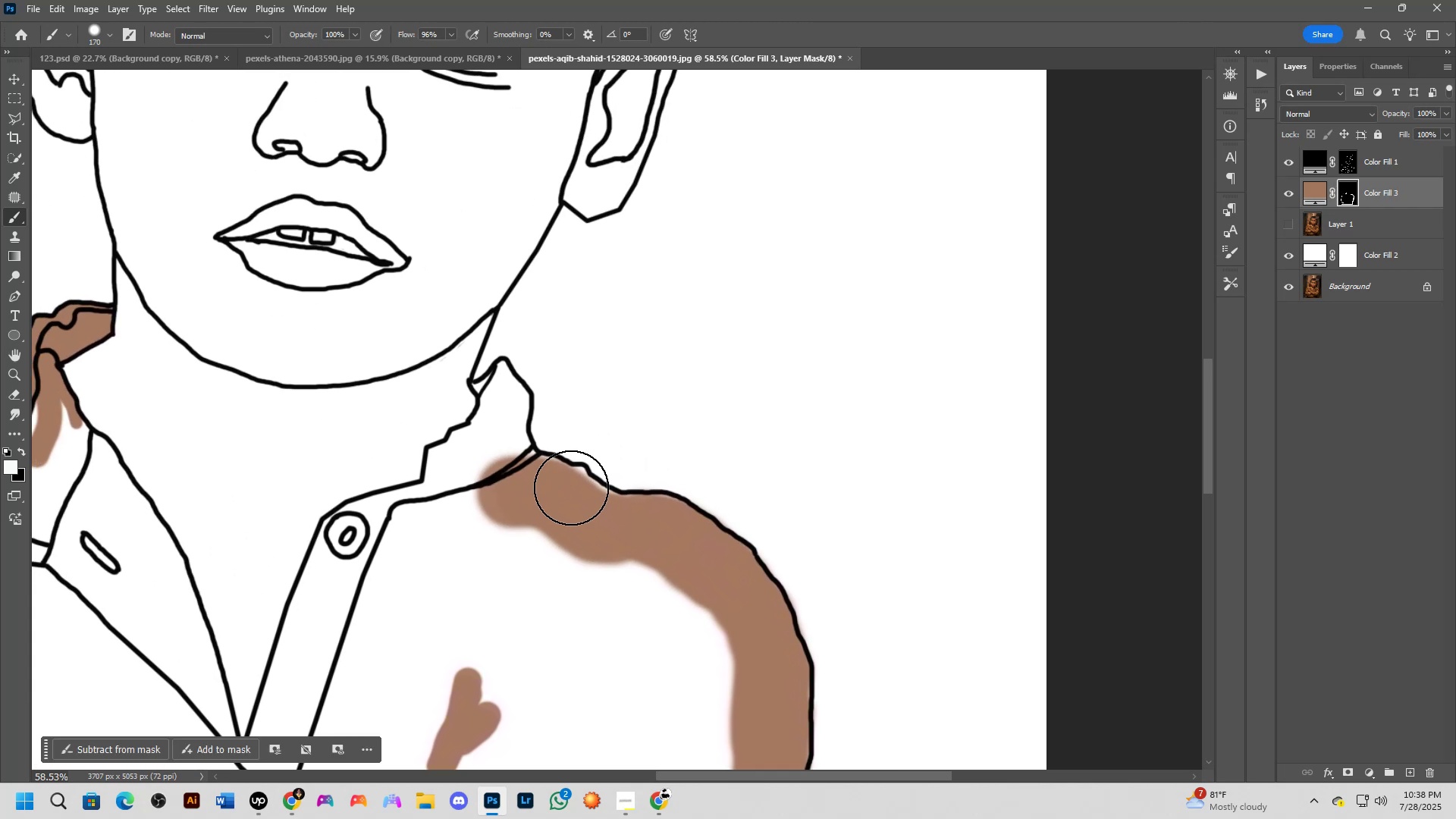 
hold_key(key=Space, duration=0.41)
 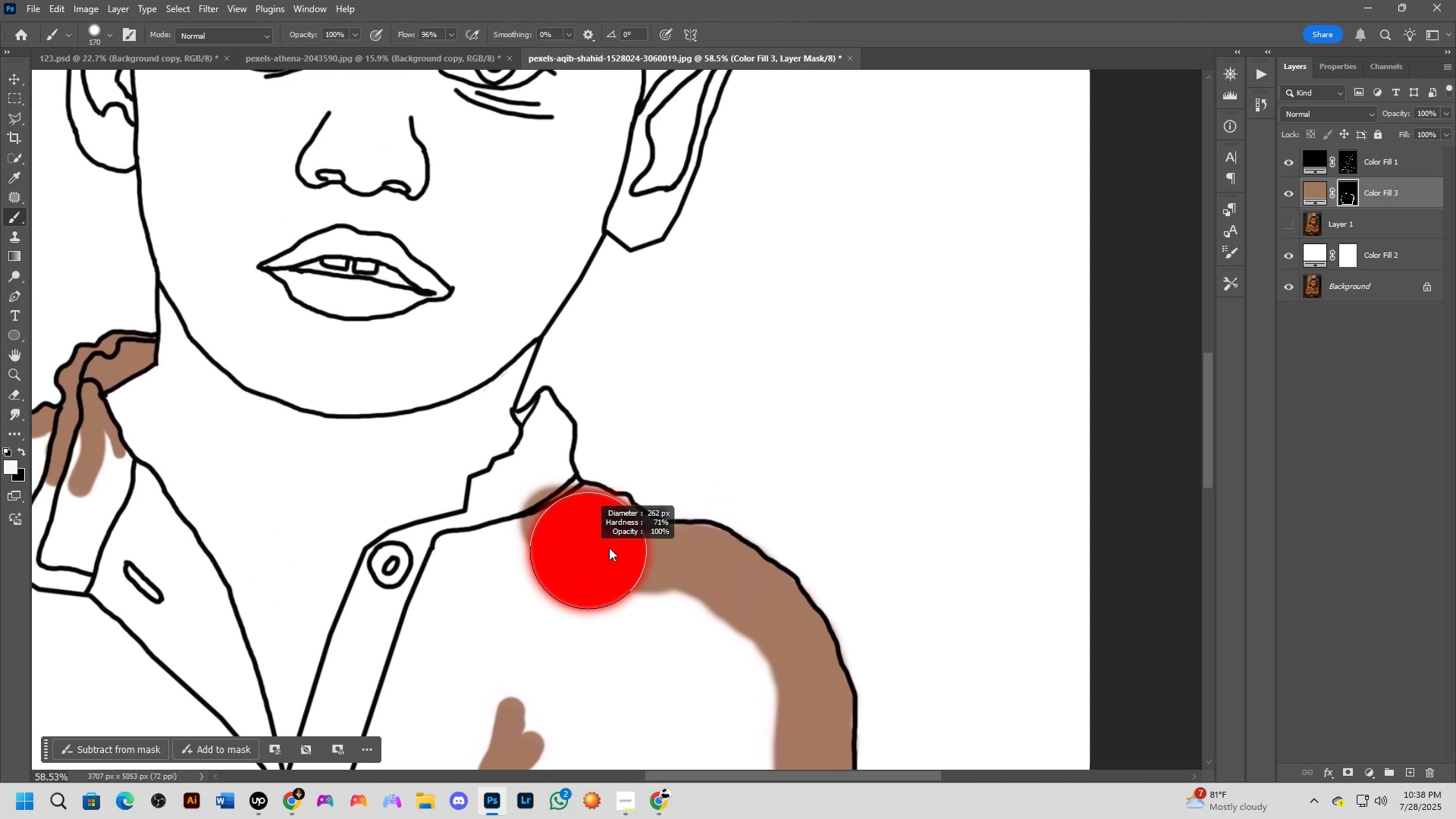 
left_click_drag(start_coordinate=[576, 505], to_coordinate=[619, 535])
 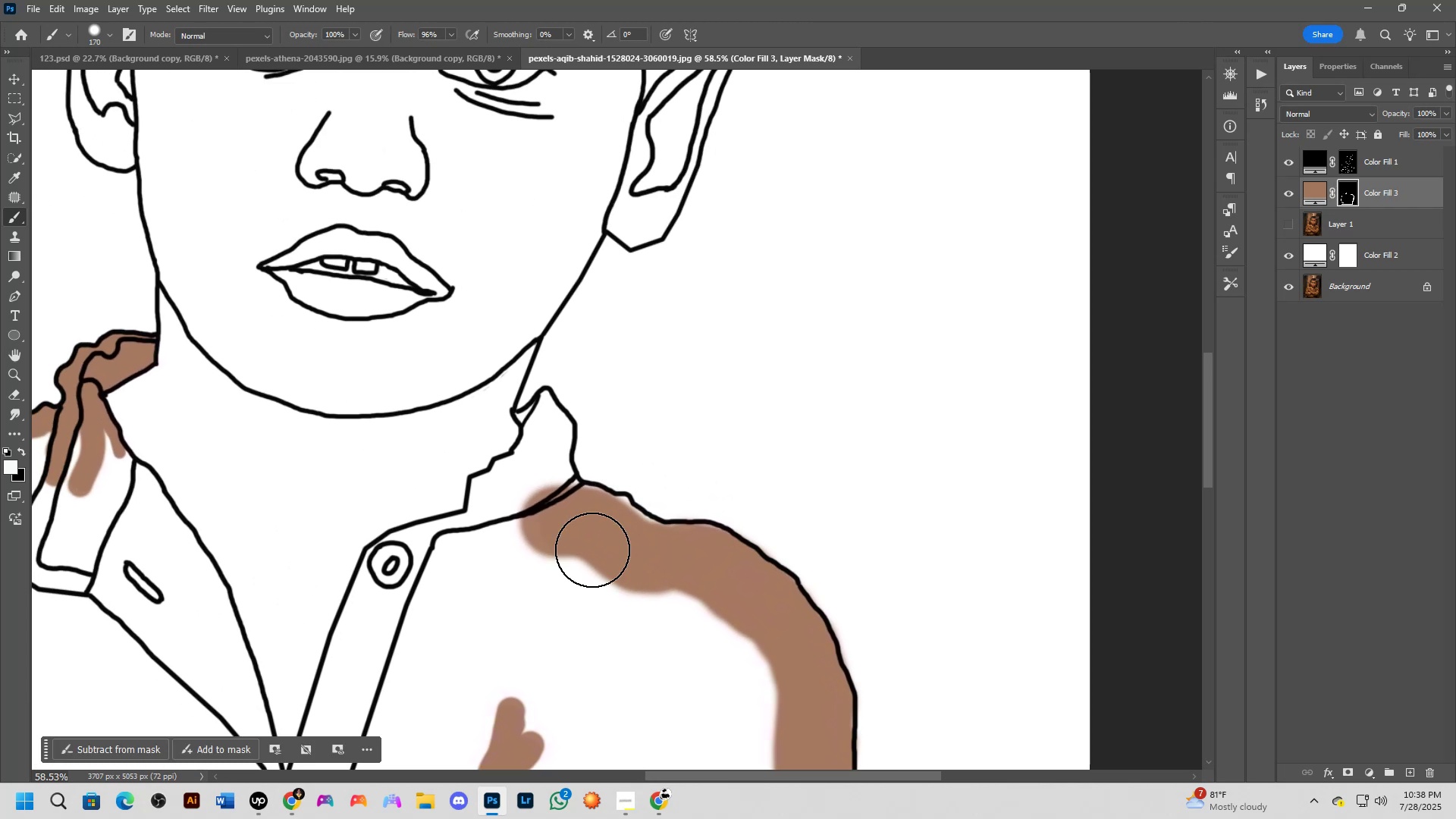 
hold_key(key=AltLeft, duration=0.34)
 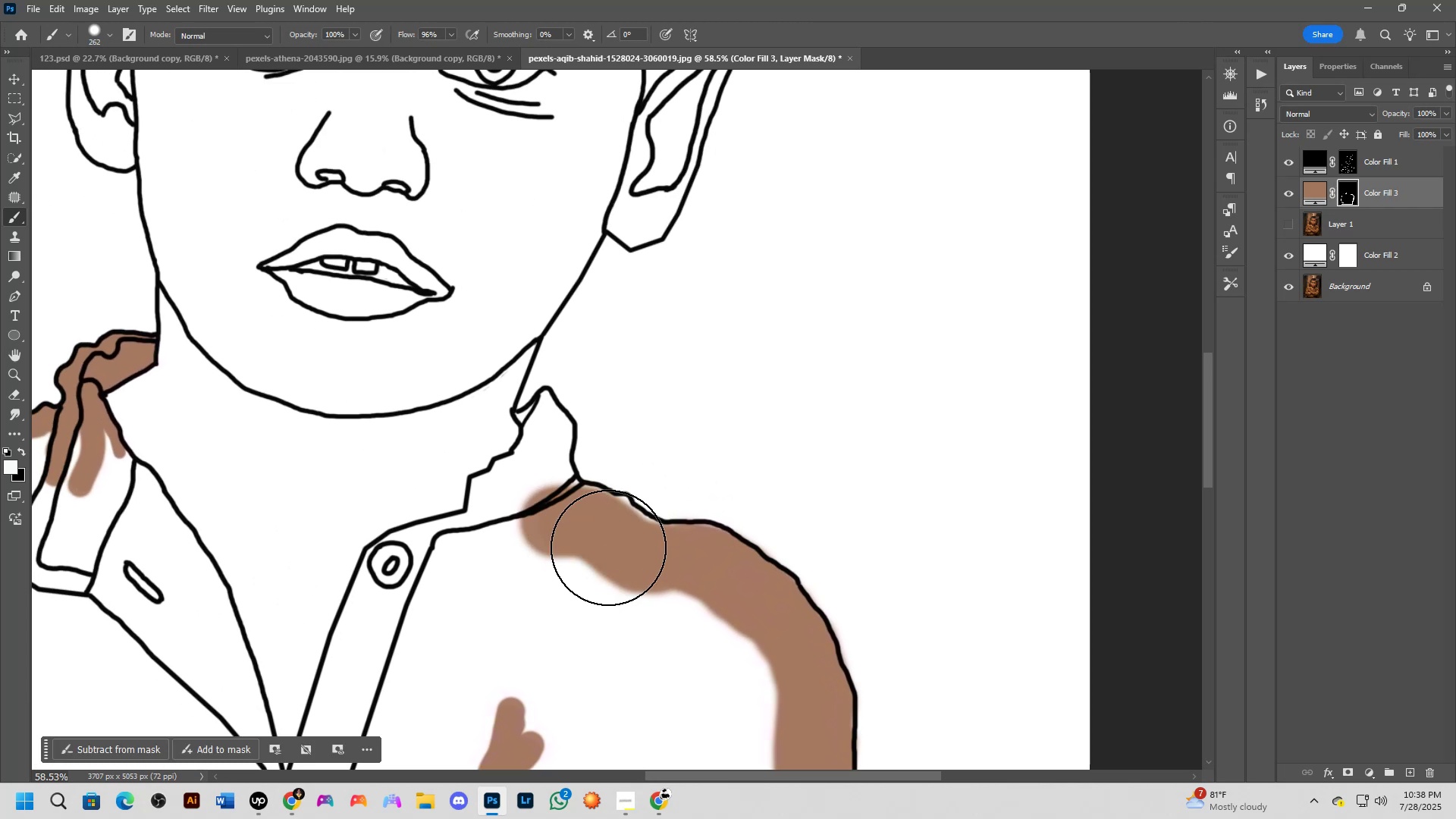 
hold_key(key=AltLeft, duration=0.42)
 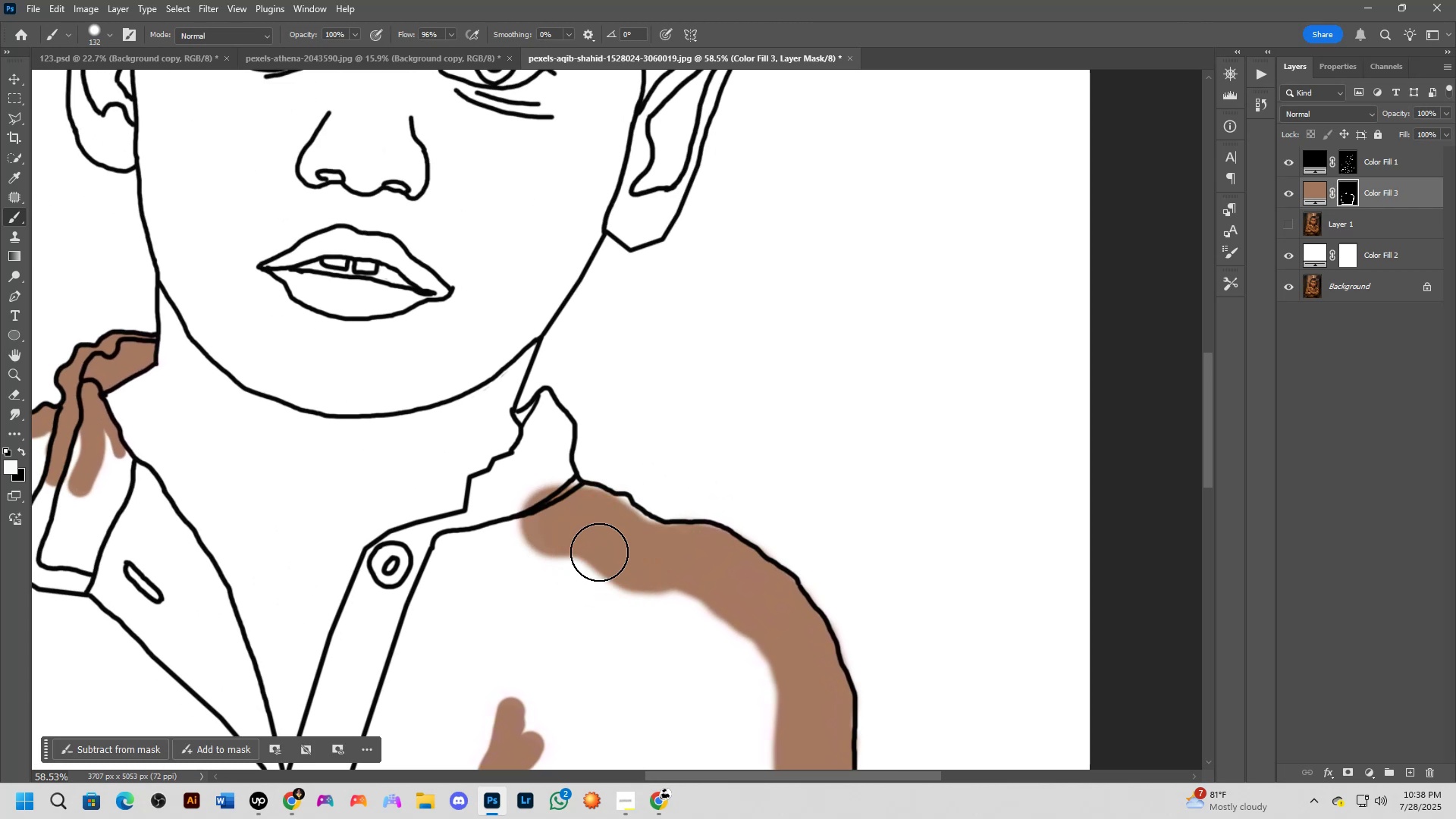 
scroll: coordinate [619, 543], scroll_direction: up, amount: 6.0
 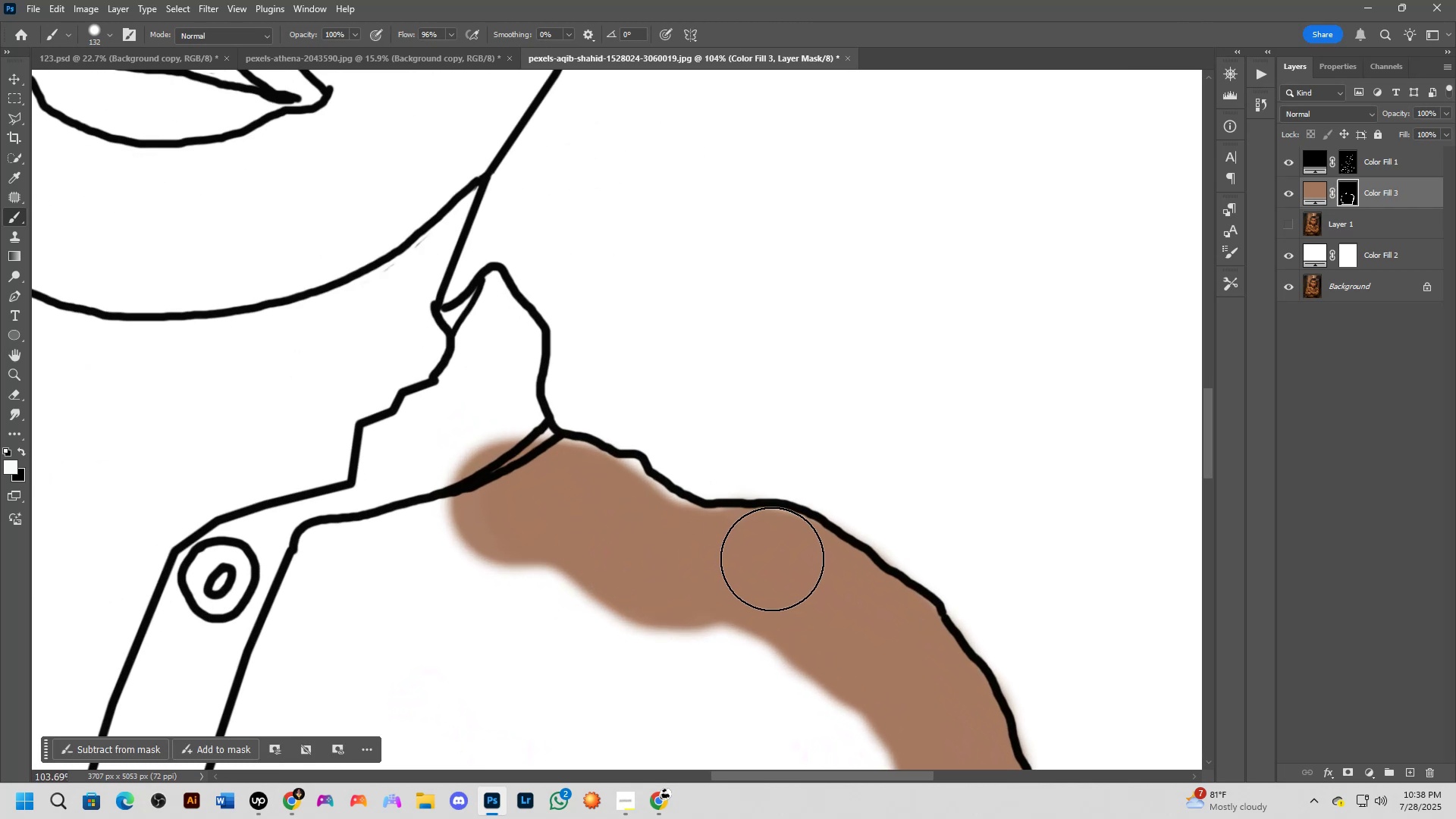 
left_click_drag(start_coordinate=[773, 555], to_coordinate=[604, 500])
 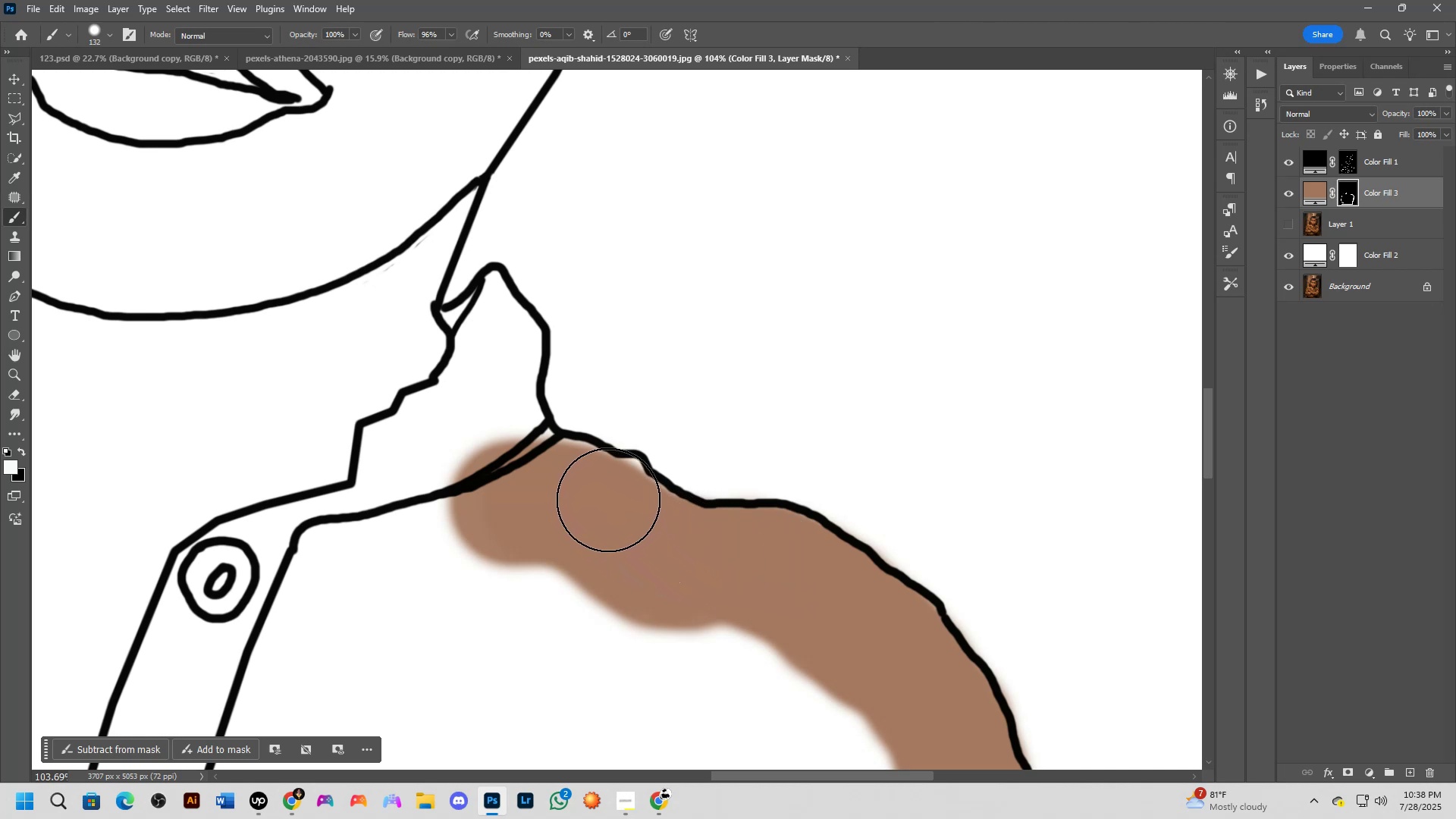 
left_click([608, 500])
 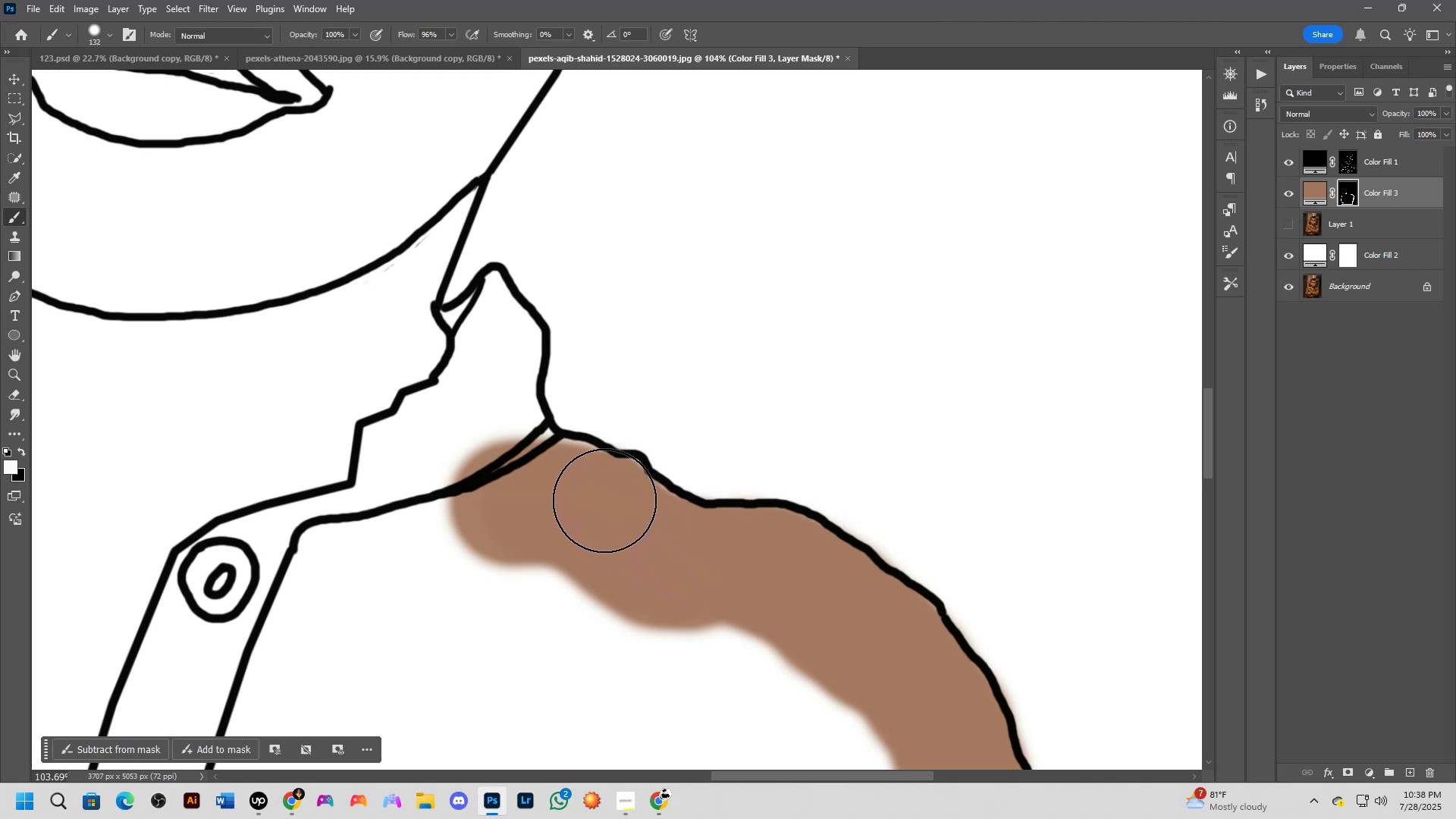 
hold_key(key=Space, duration=0.43)
 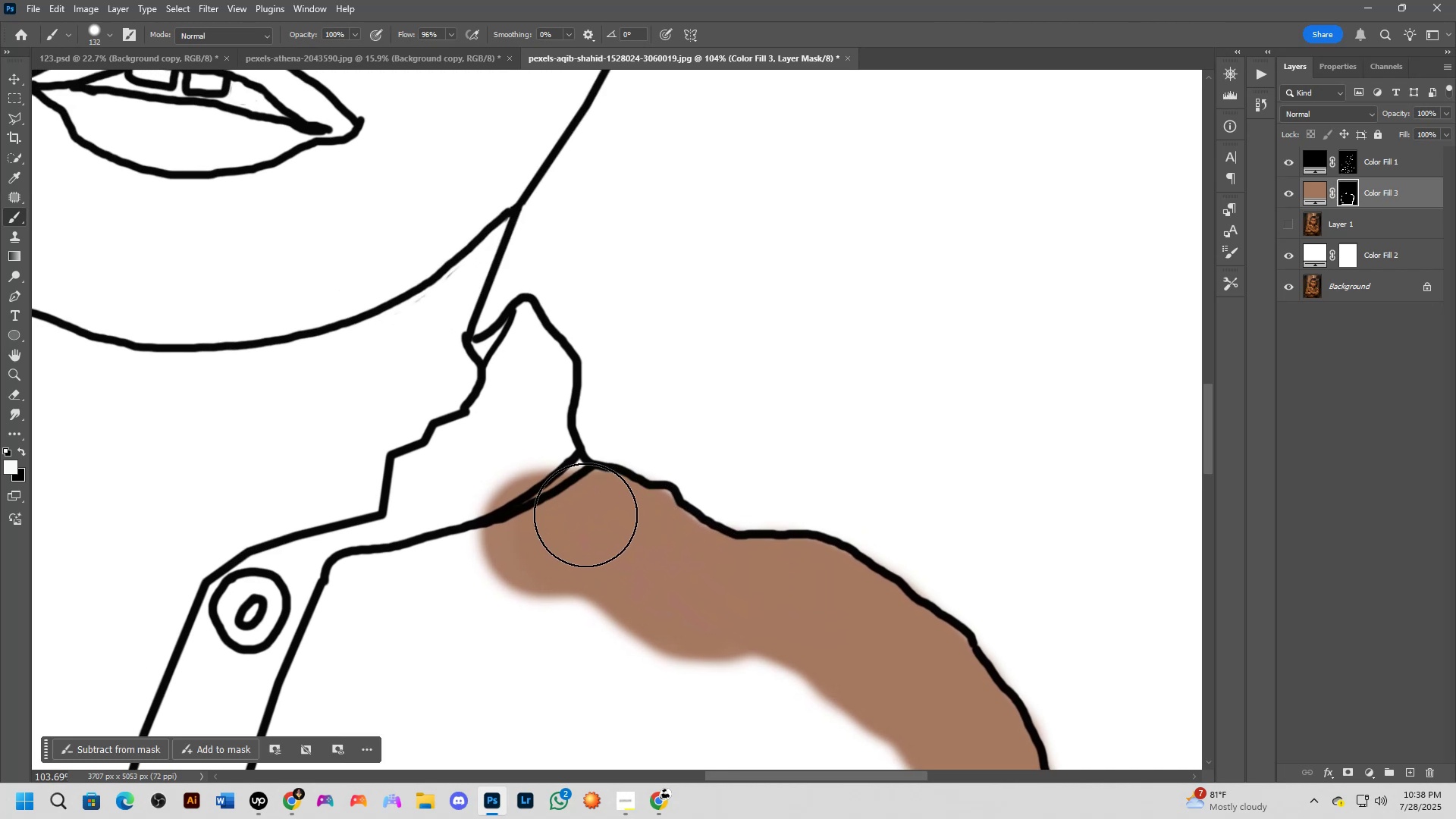 
left_click_drag(start_coordinate=[563, 511], to_coordinate=[594, 542])
 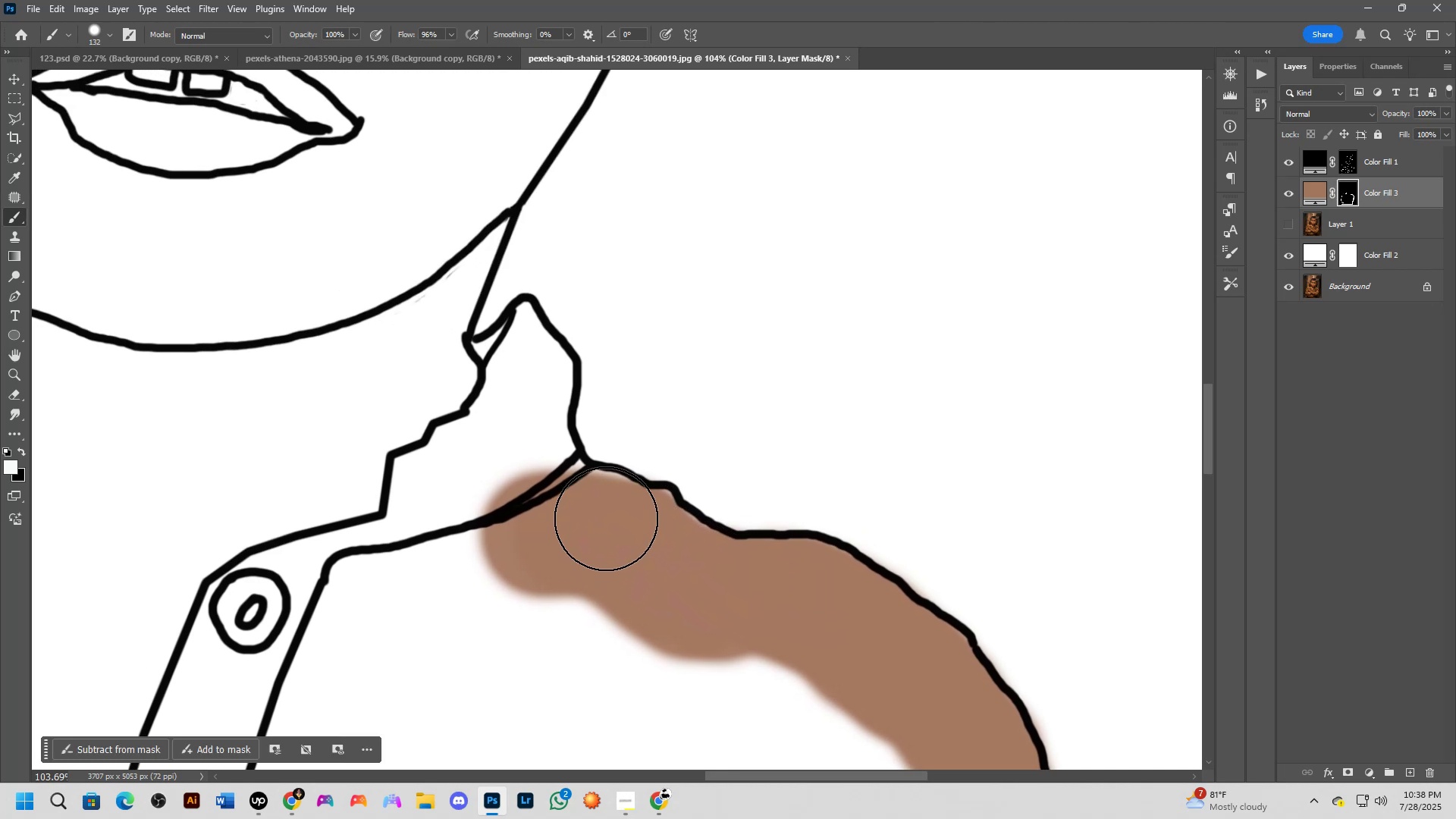 
left_click_drag(start_coordinate=[604, 517], to_coordinate=[522, 411])
 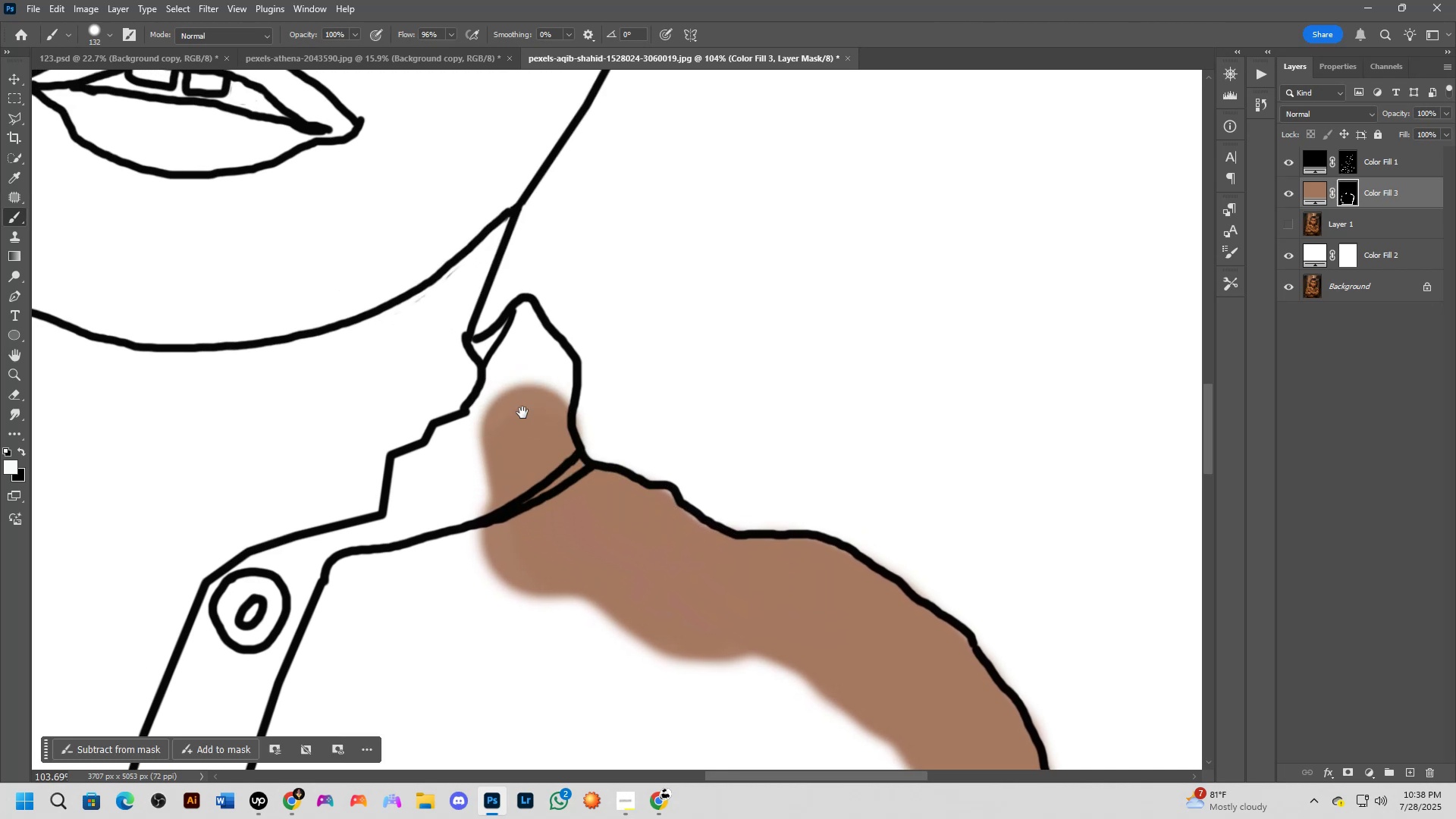 
hold_key(key=Space, duration=0.47)
 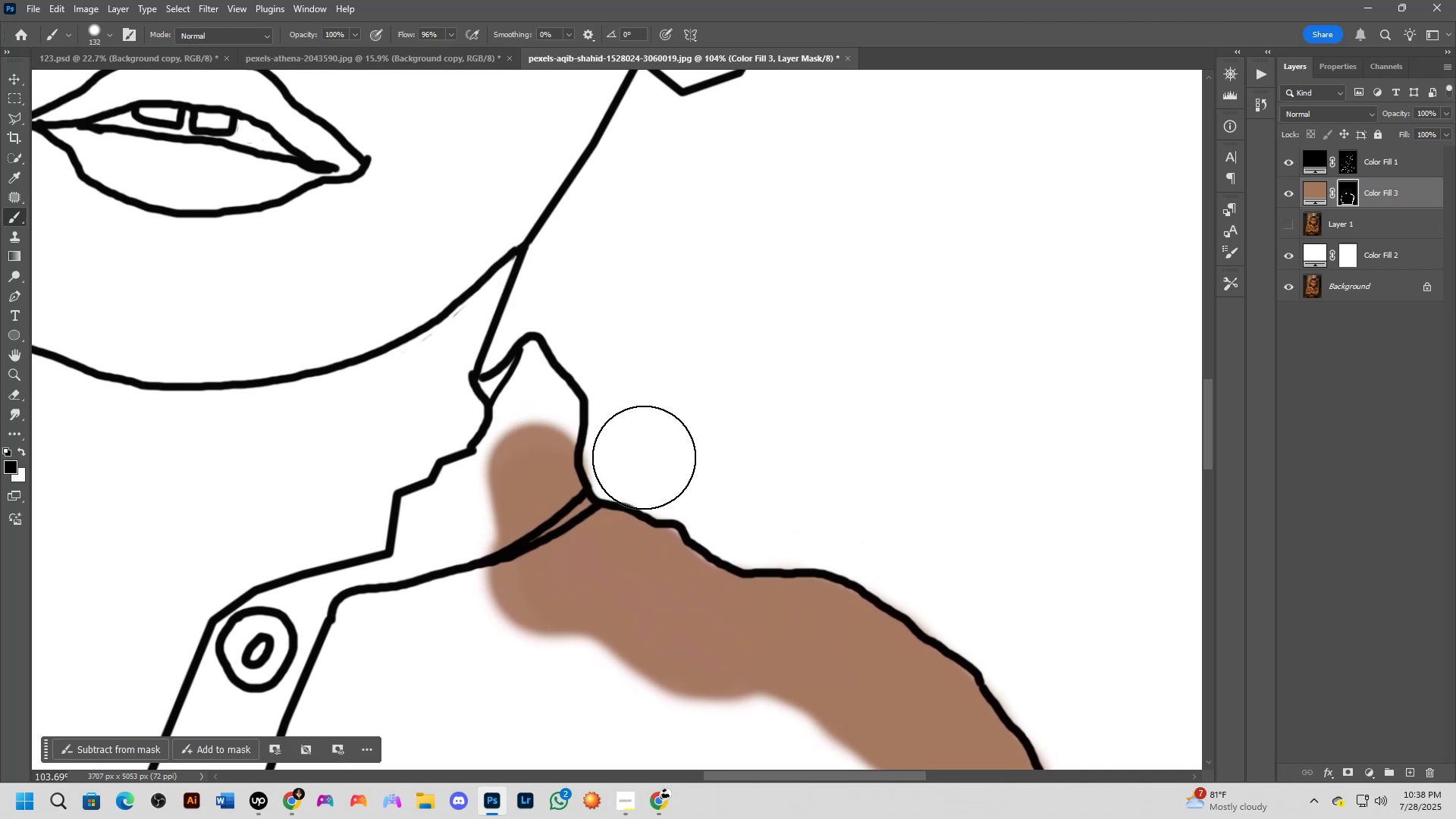 
left_click_drag(start_coordinate=[523, 443], to_coordinate=[530, 482])
 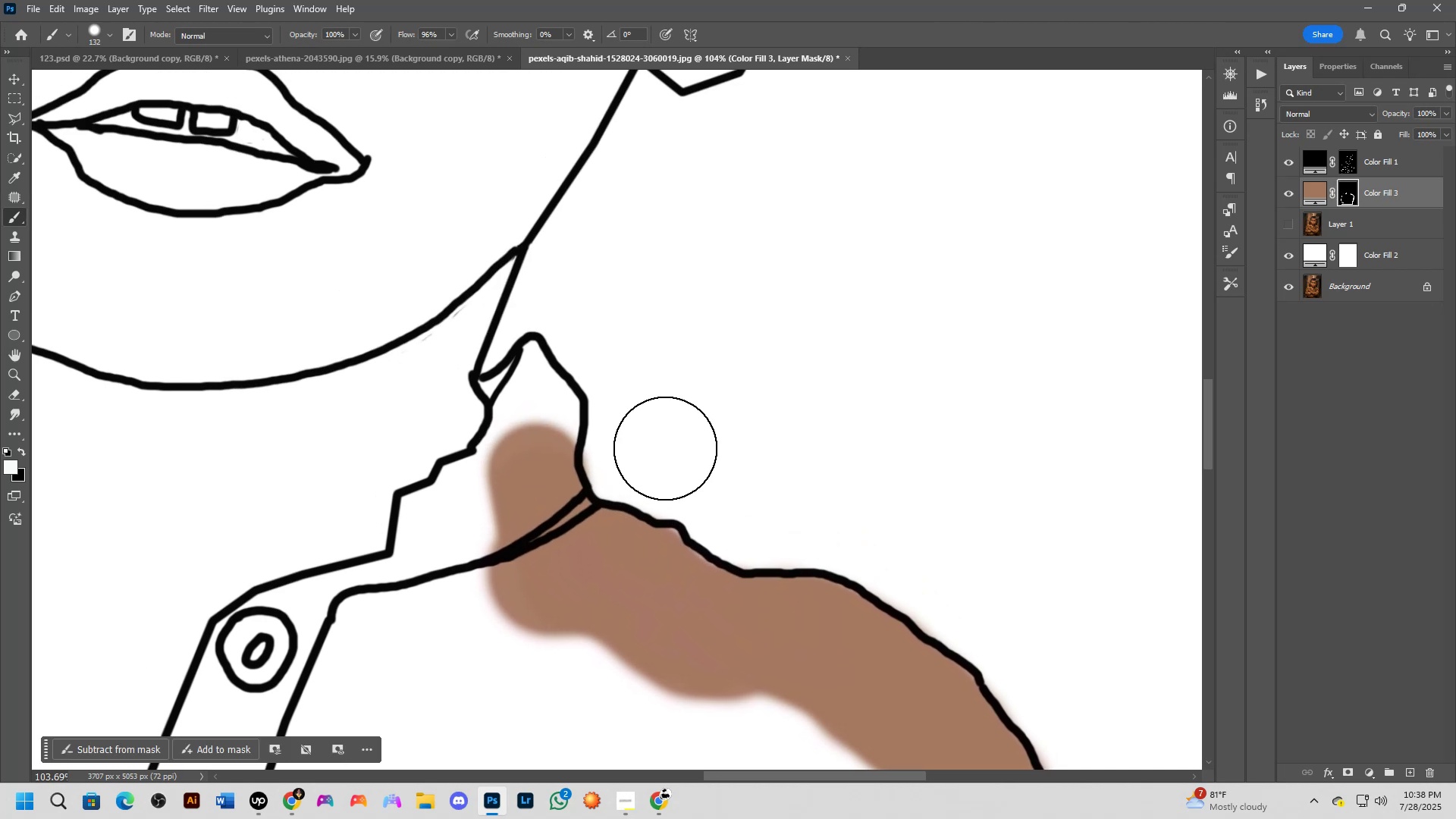 
type(xx)
 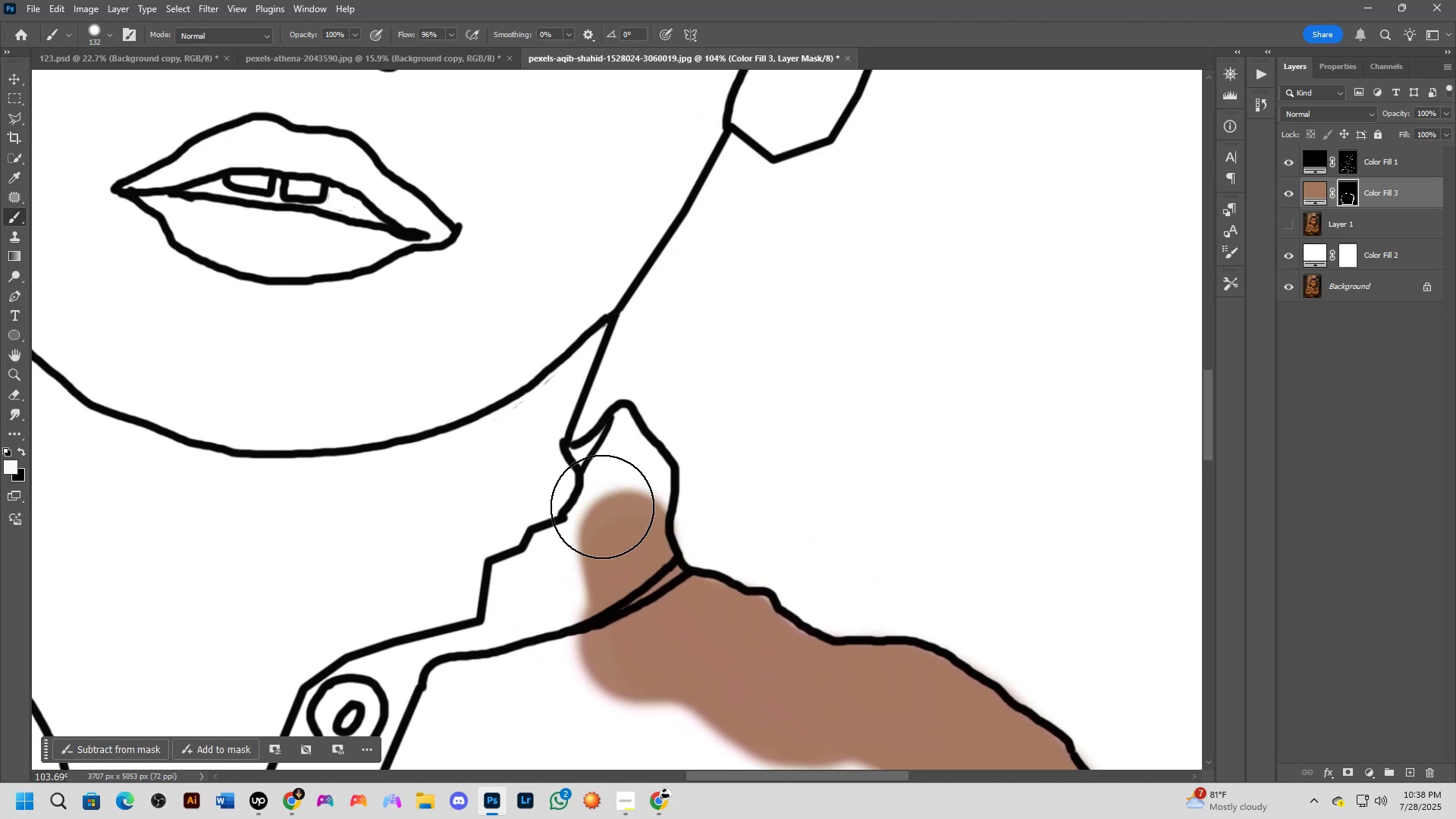 
hold_key(key=Space, duration=0.55)
 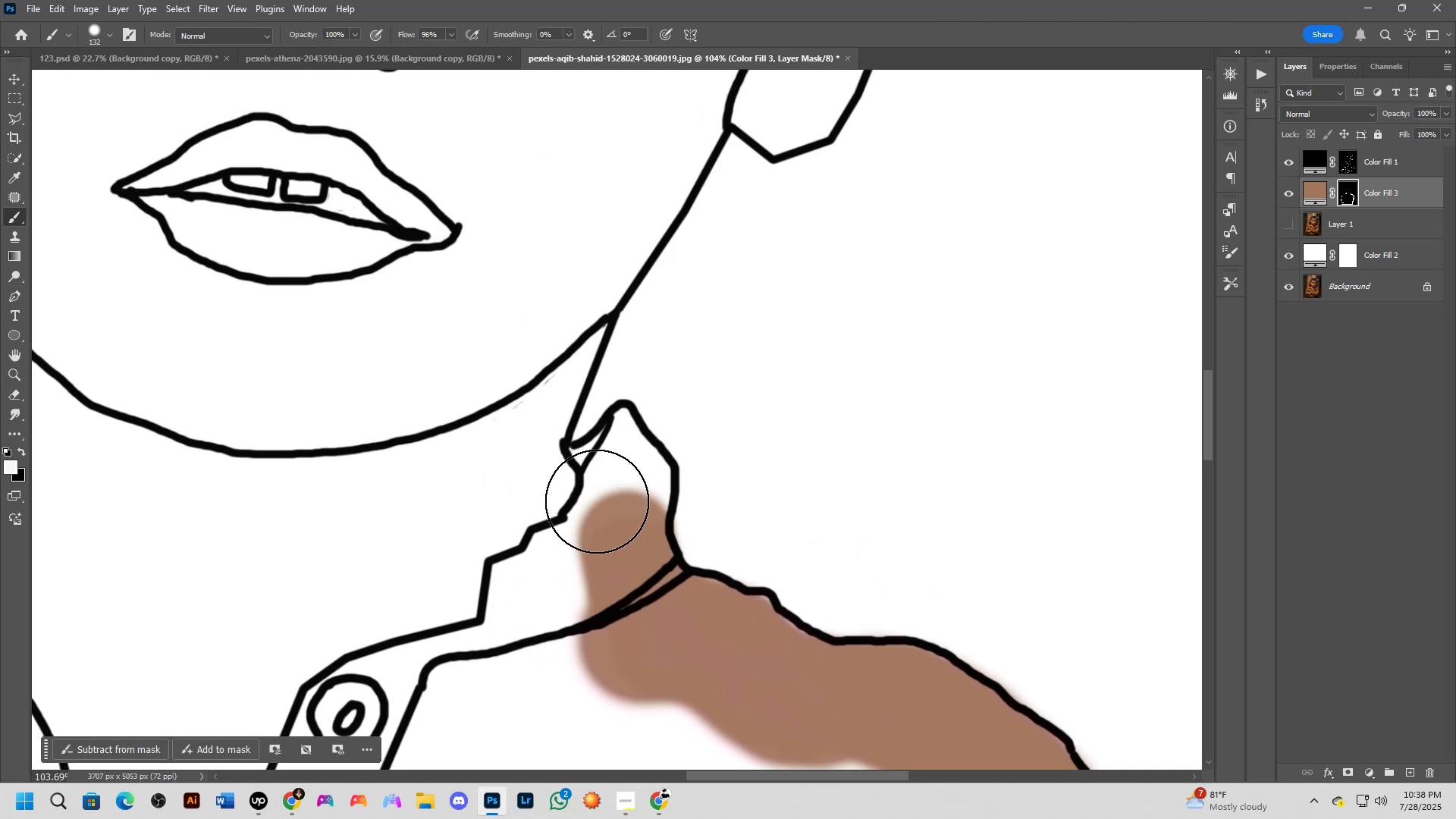 
left_click_drag(start_coordinate=[598, 442], to_coordinate=[689, 510])
 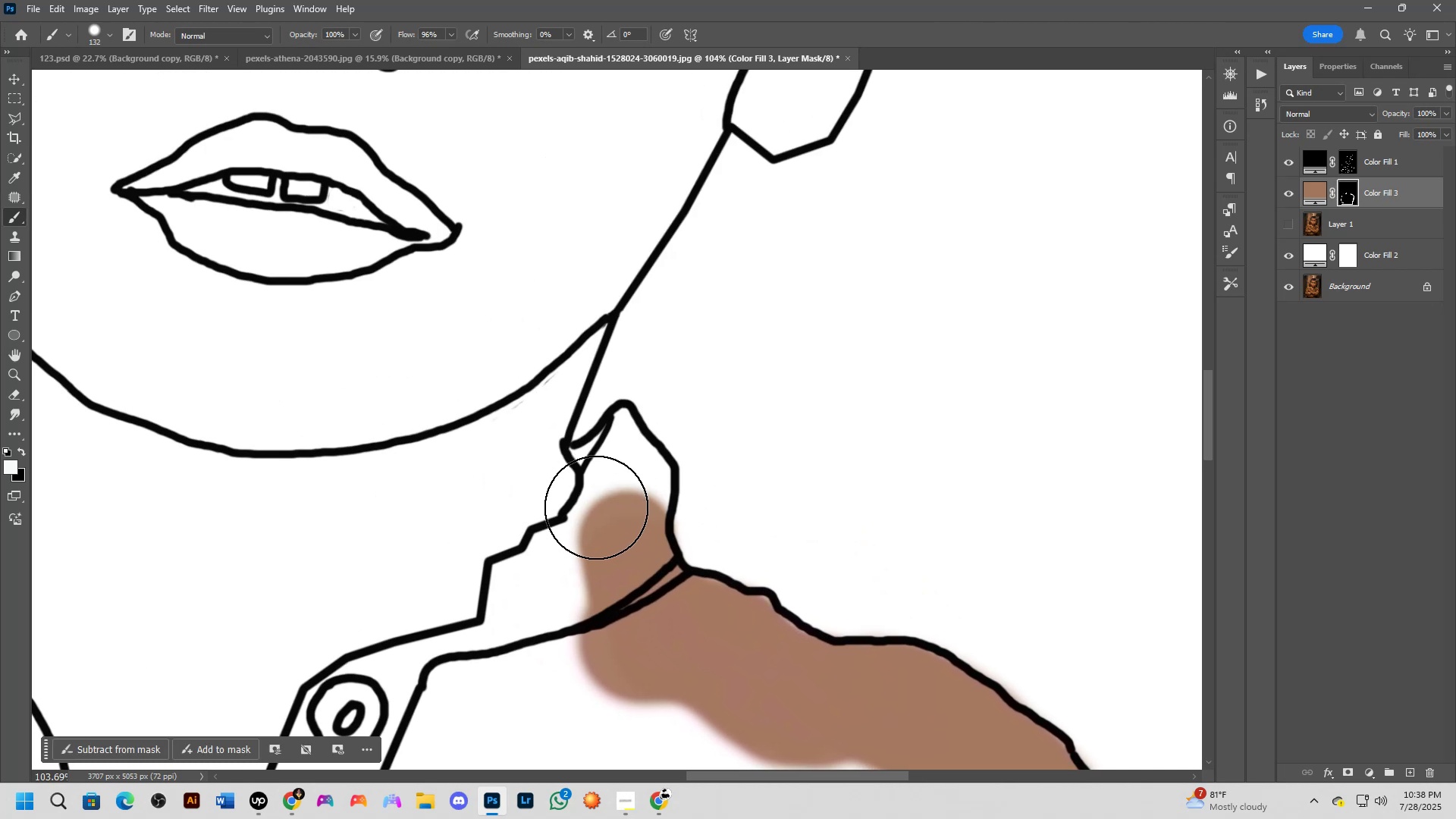 
hold_key(key=AltLeft, duration=0.68)
 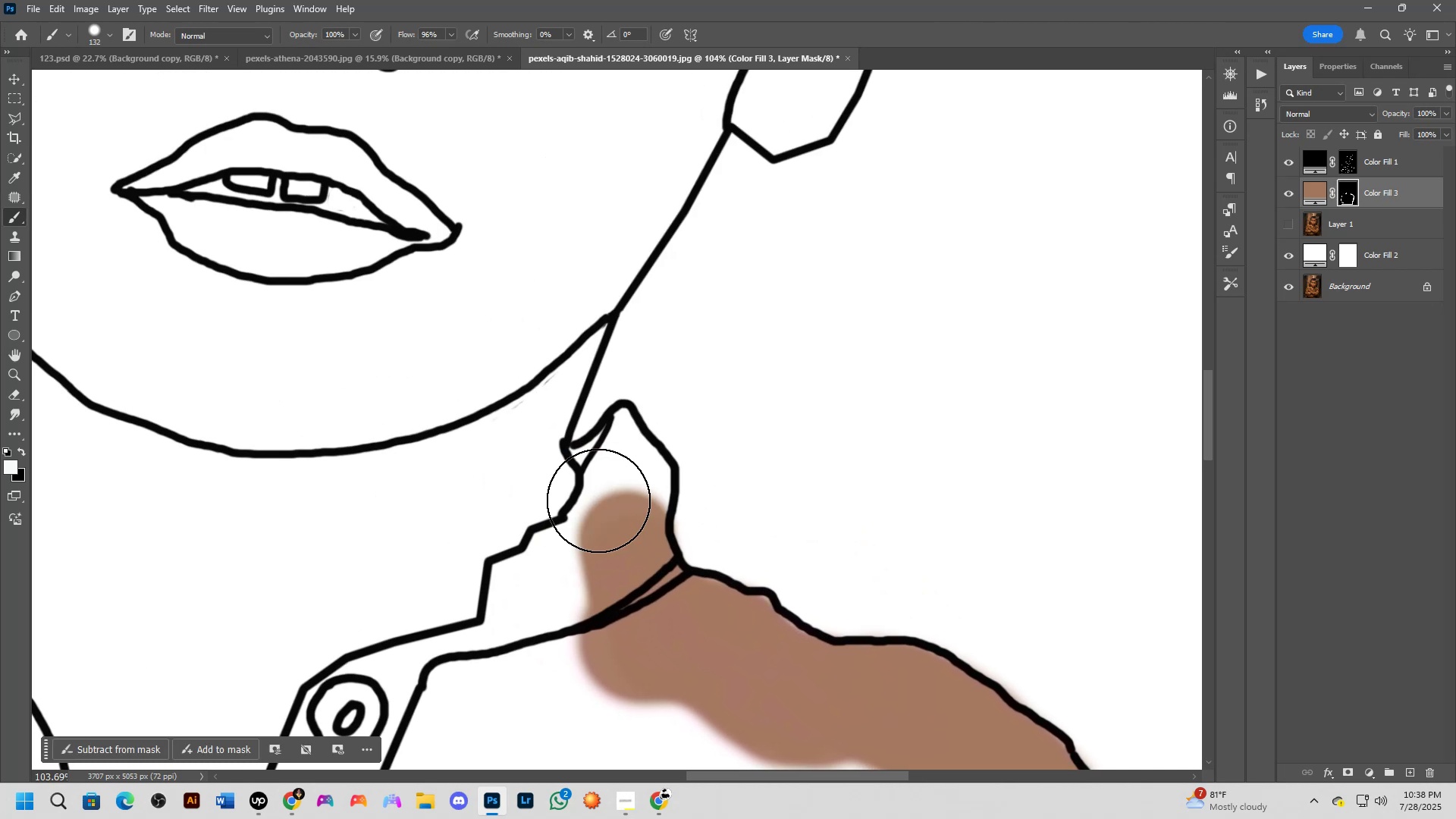 
hold_key(key=AltLeft, duration=0.91)
 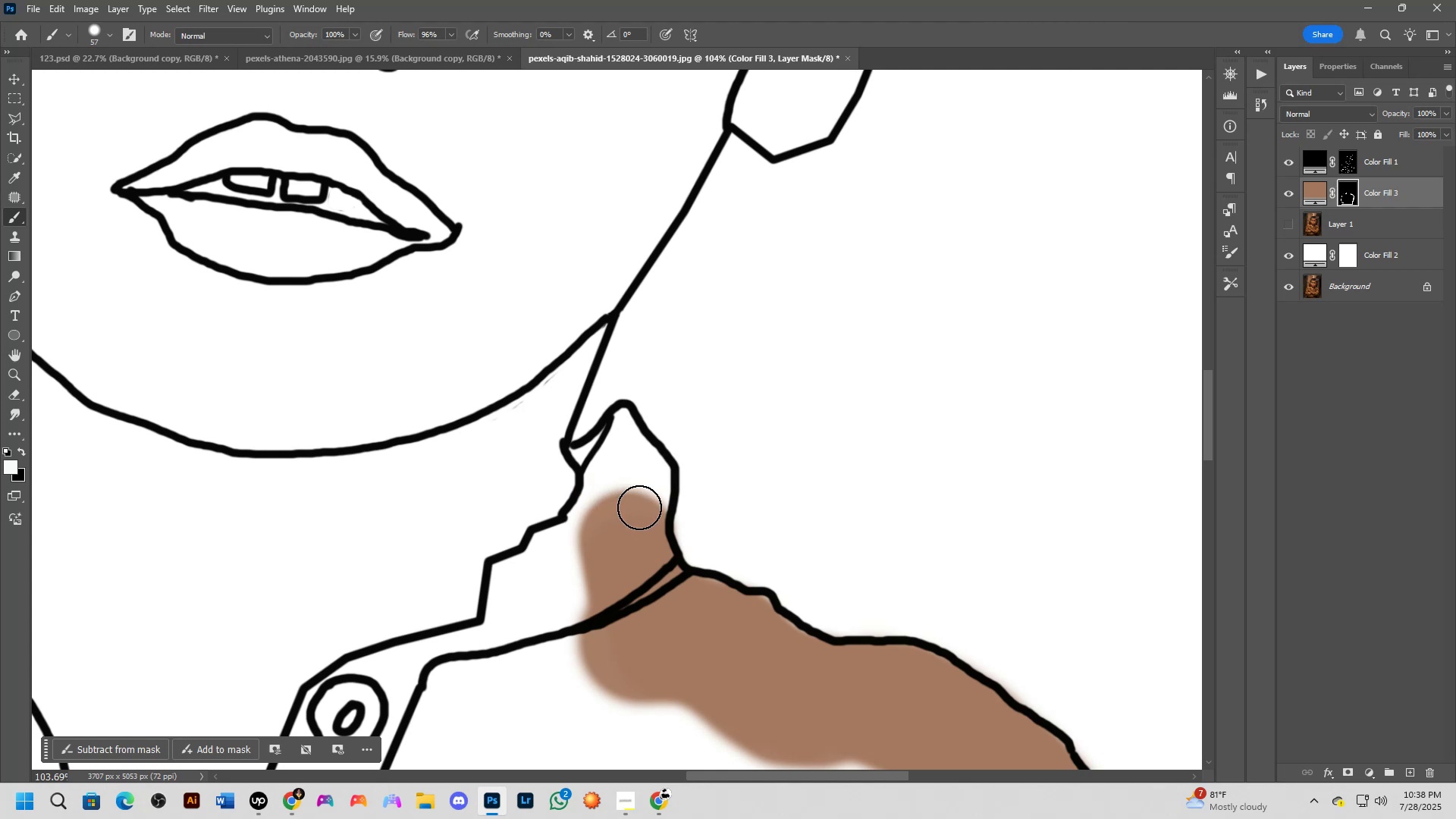 
left_click_drag(start_coordinate=[645, 504], to_coordinate=[629, 434])
 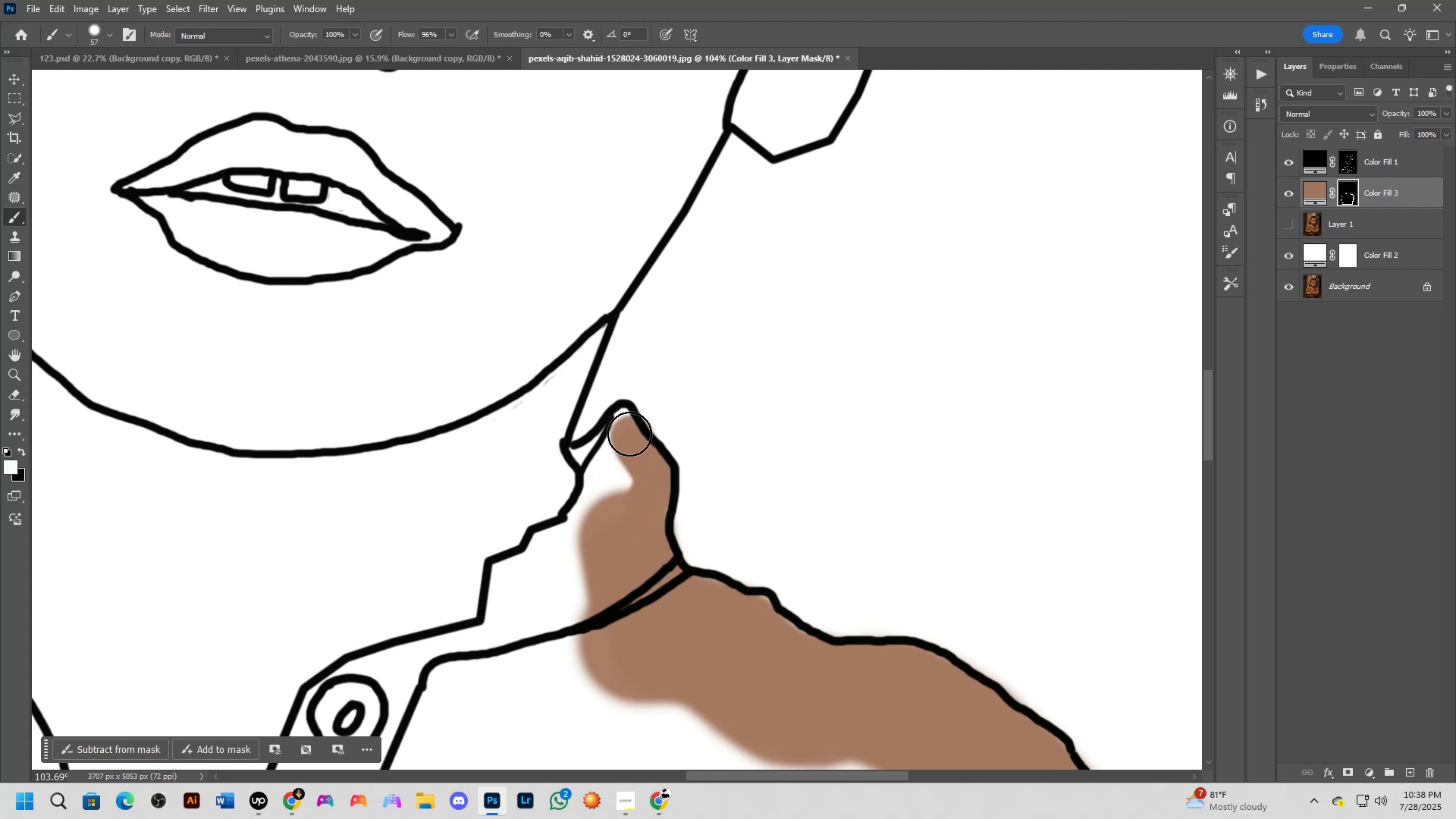 
hold_key(key=AltLeft, duration=0.8)
 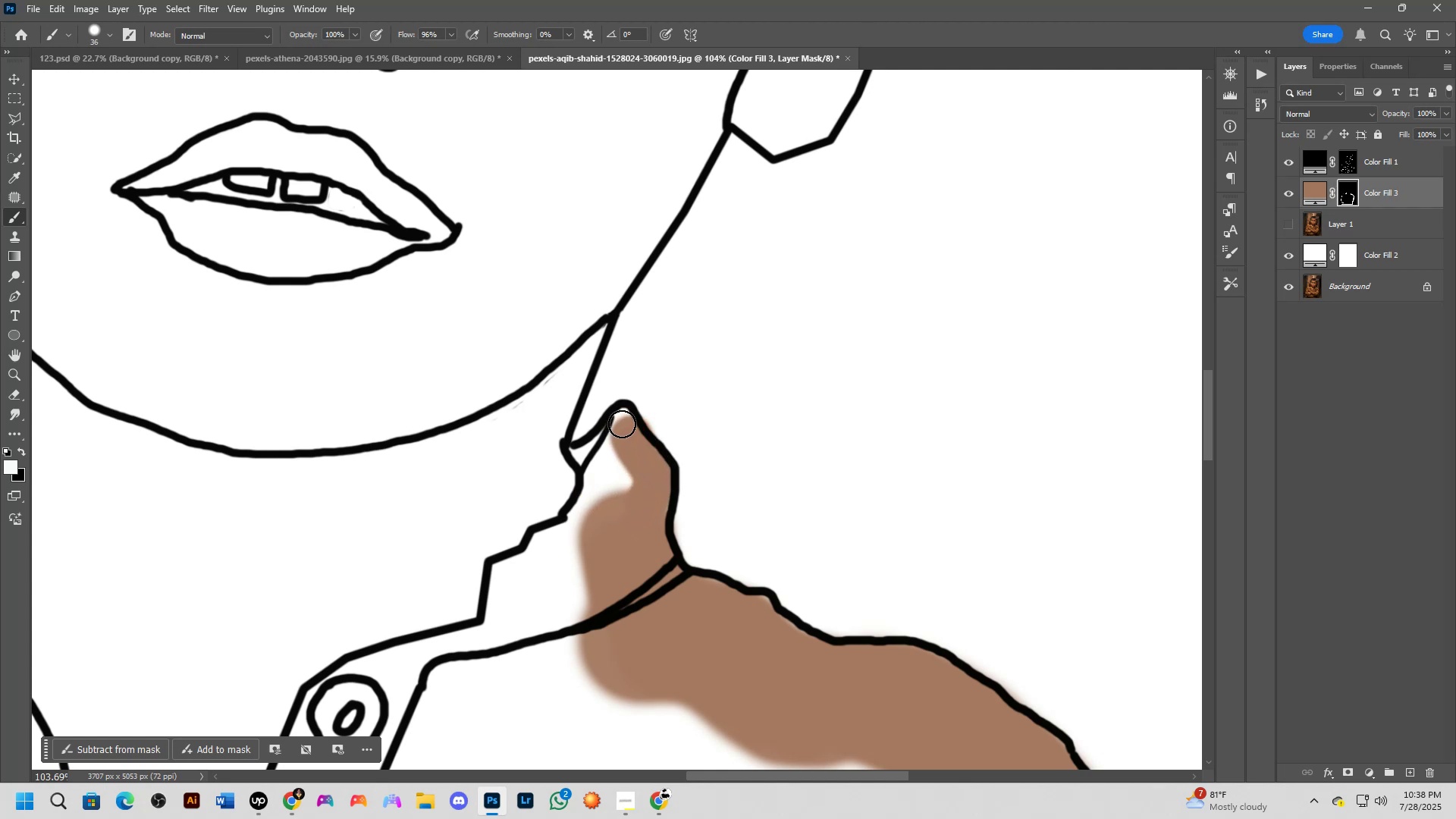 
left_click_drag(start_coordinate=[623, 422], to_coordinate=[597, 487])
 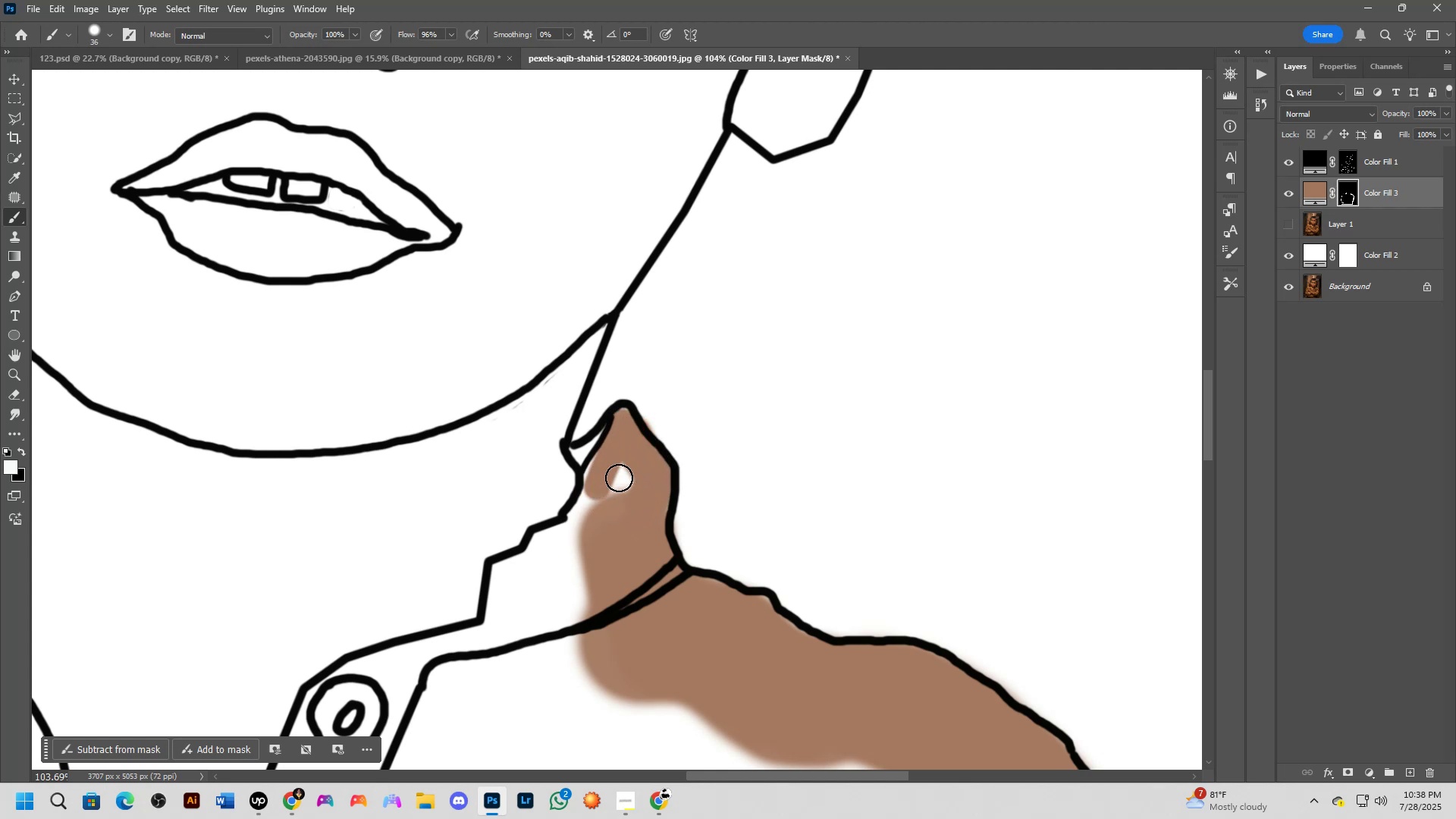 
scroll: coordinate [620, 478], scroll_direction: down, amount: 3.0
 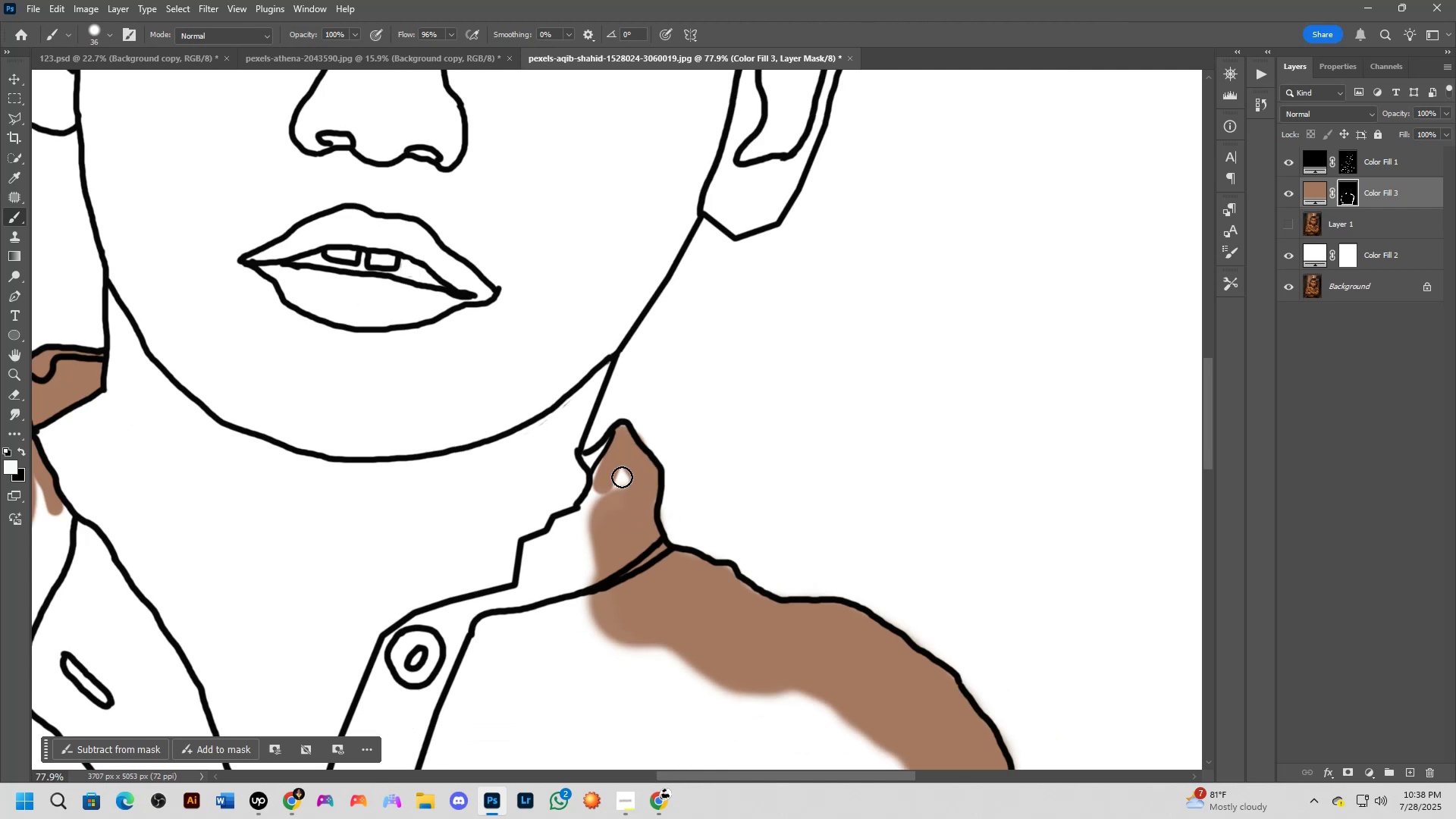 
key(Alt+AltLeft)
 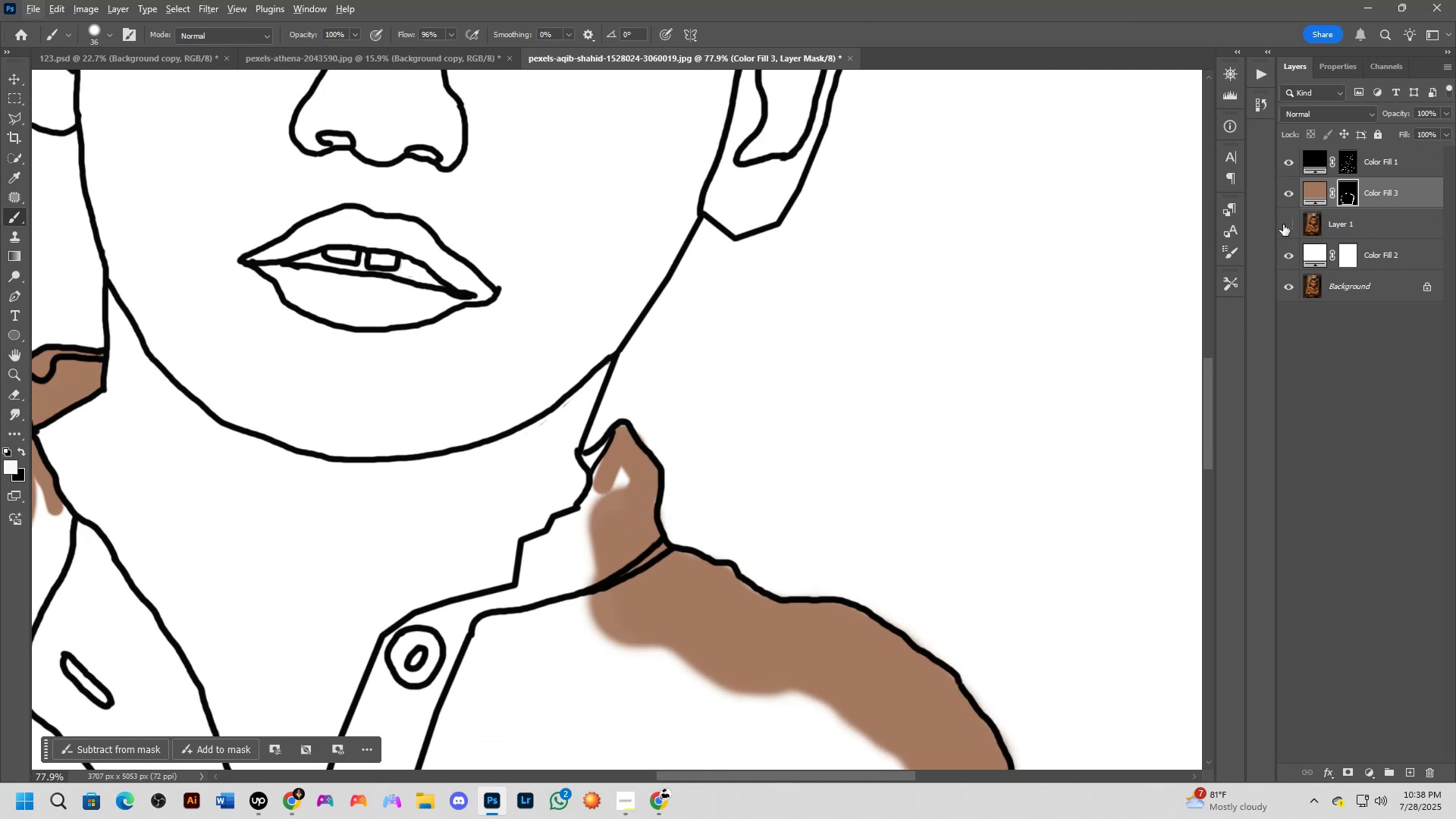 
left_click([1283, 224])
 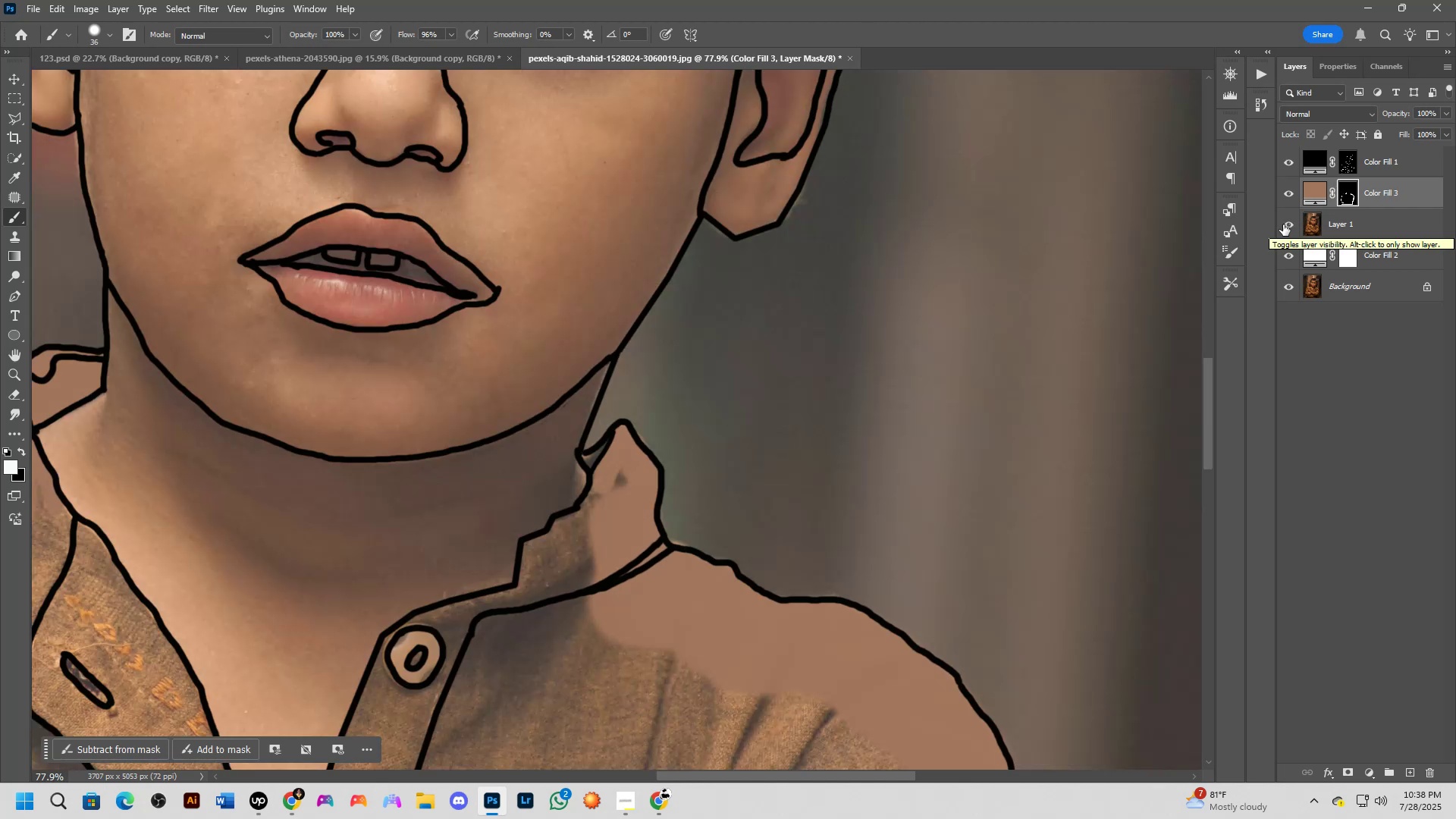 
left_click([1283, 224])
 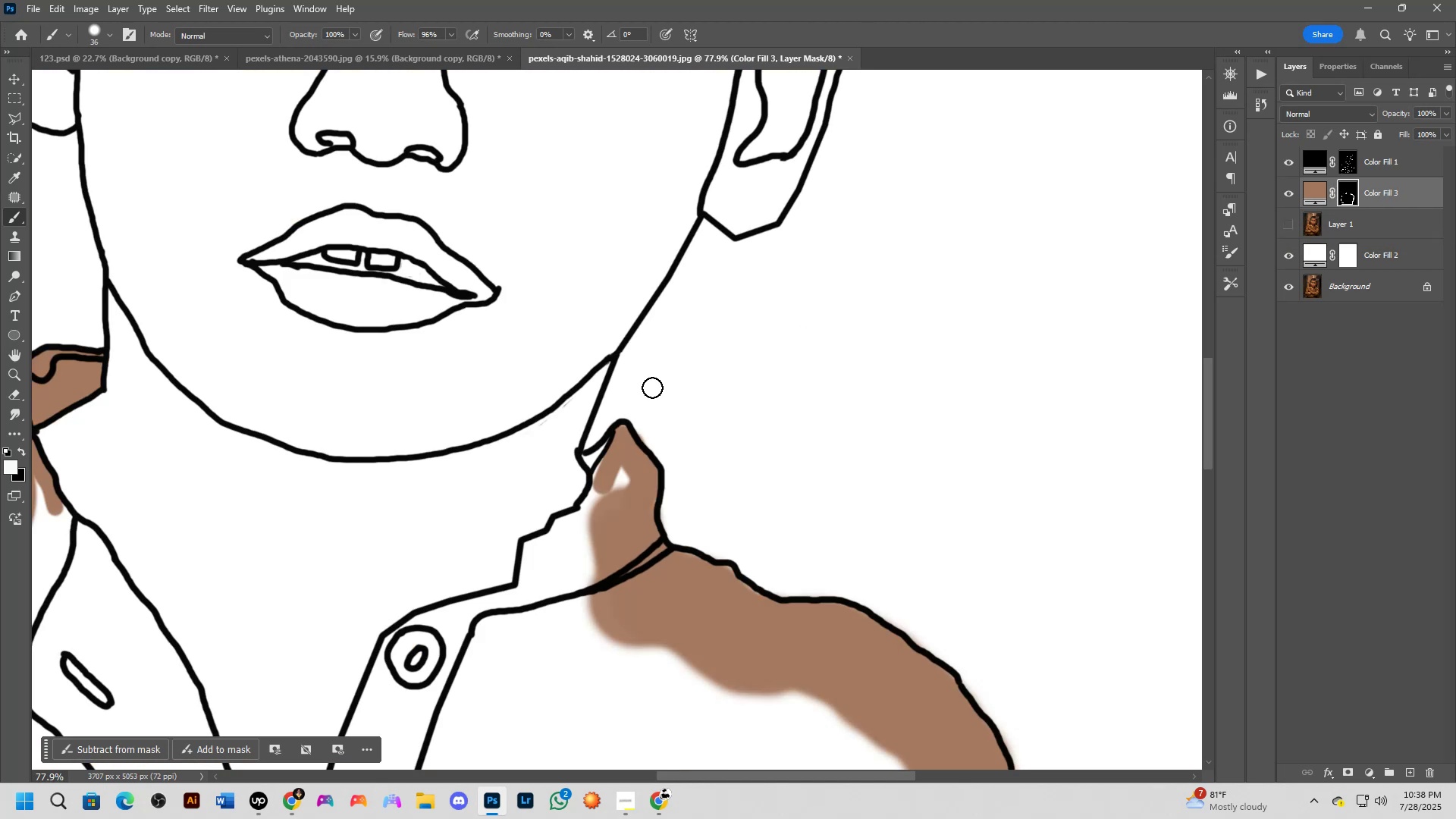 
hold_key(key=Space, duration=0.52)
 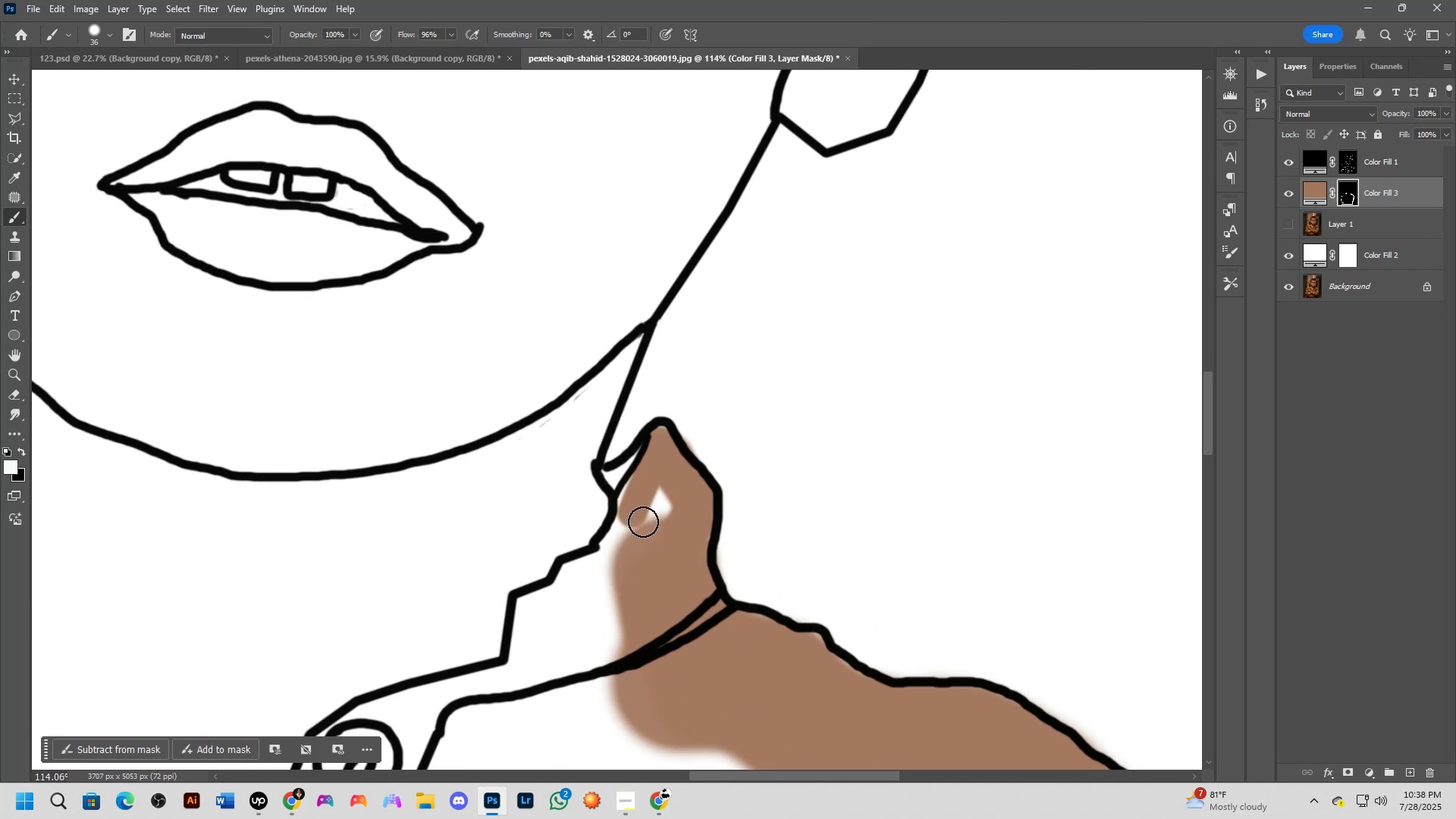 
left_click_drag(start_coordinate=[546, 479], to_coordinate=[576, 515])
 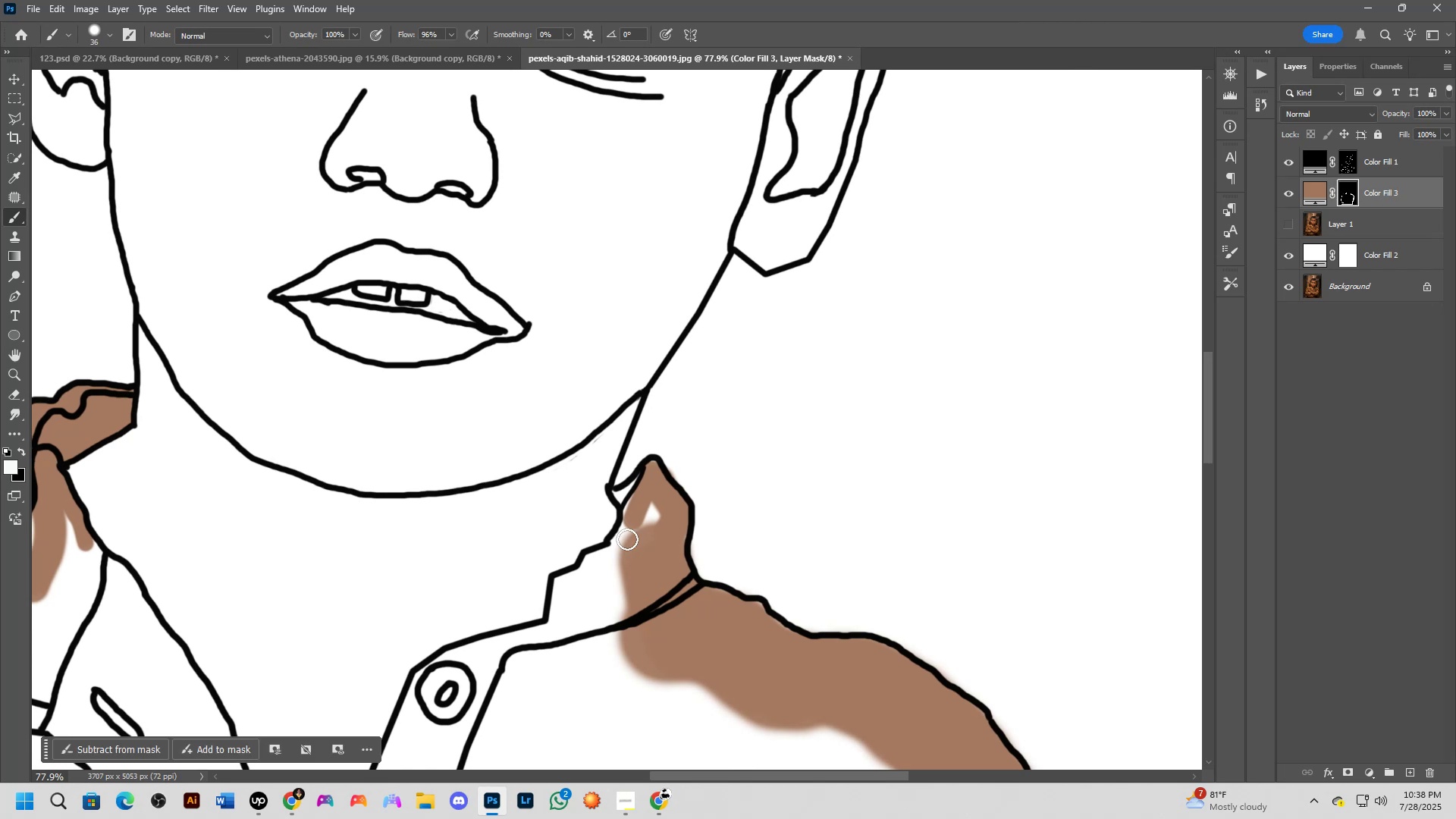 
scroll: coordinate [642, 525], scroll_direction: up, amount: 3.0
 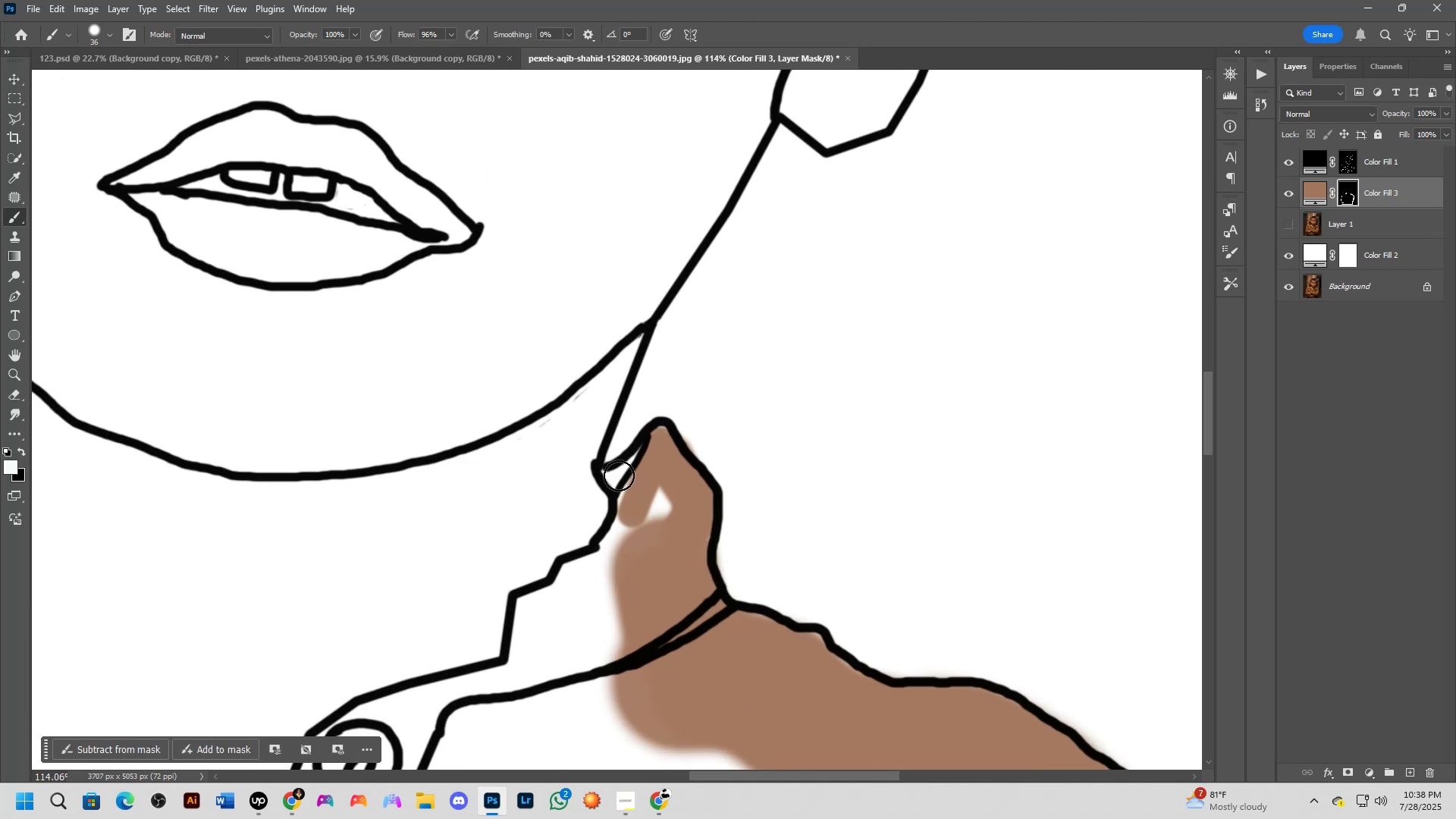 
left_click([615, 475])
 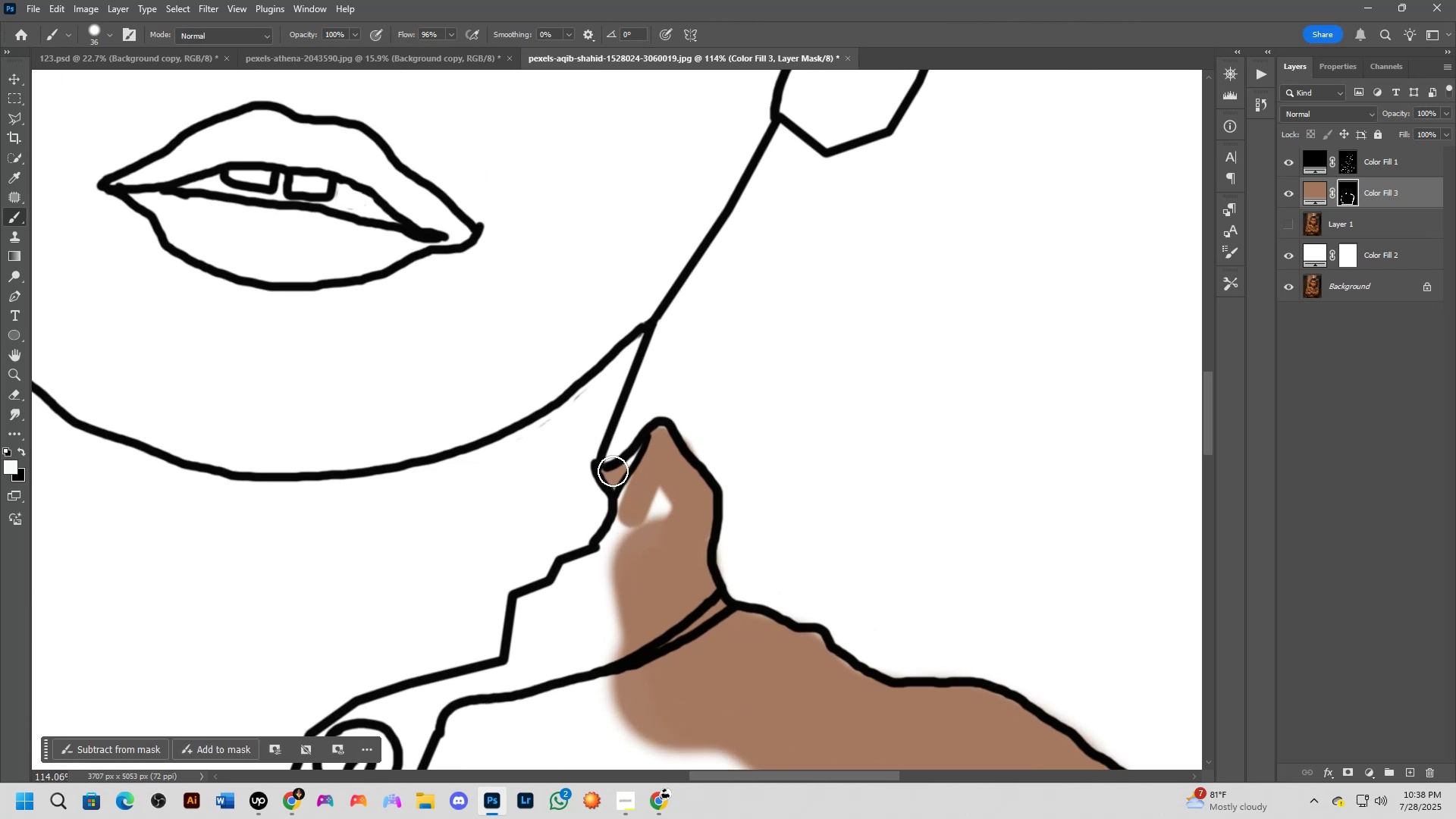 
left_click_drag(start_coordinate=[616, 472], to_coordinate=[648, 496])
 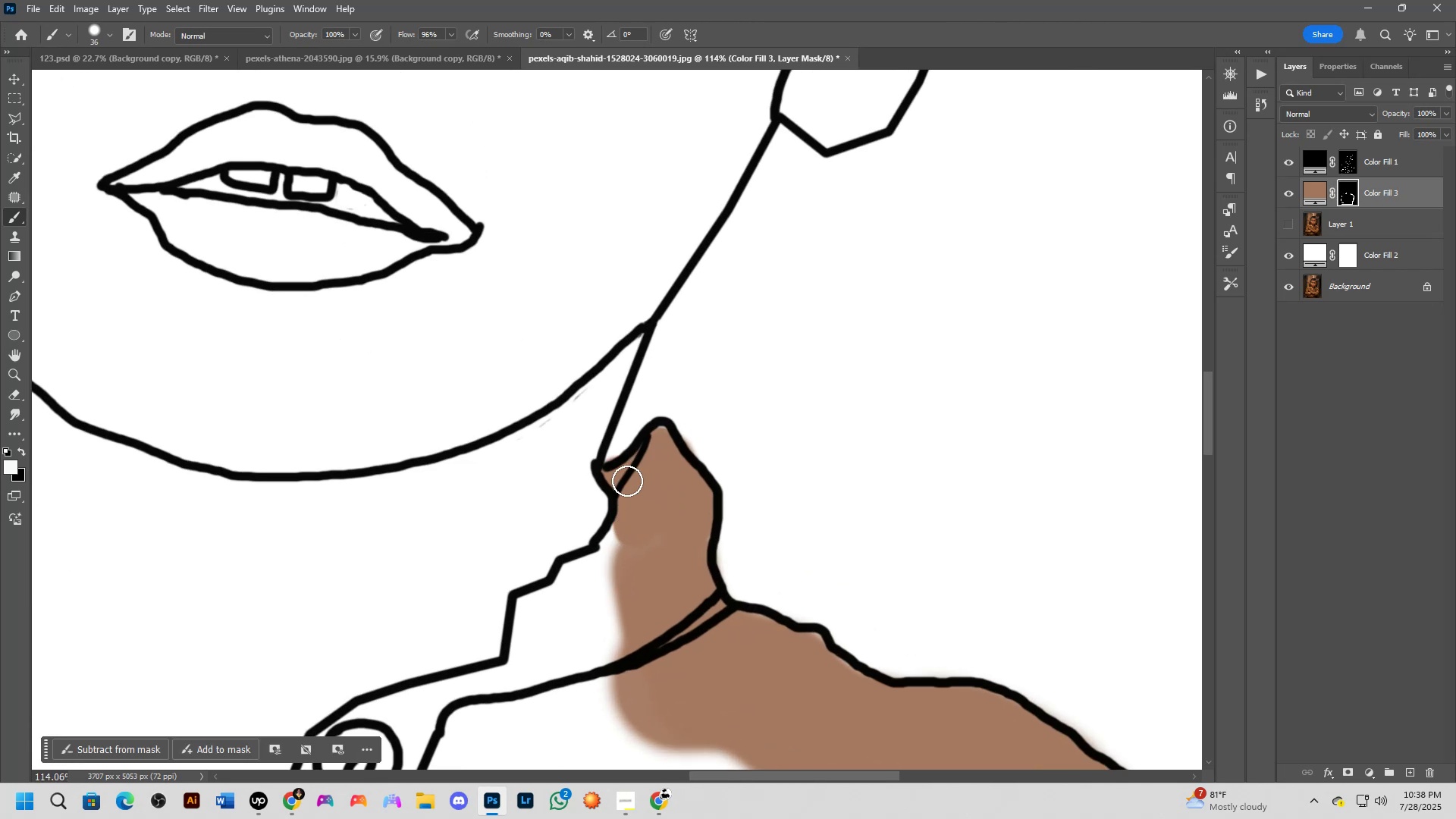 
left_click([627, 481])
 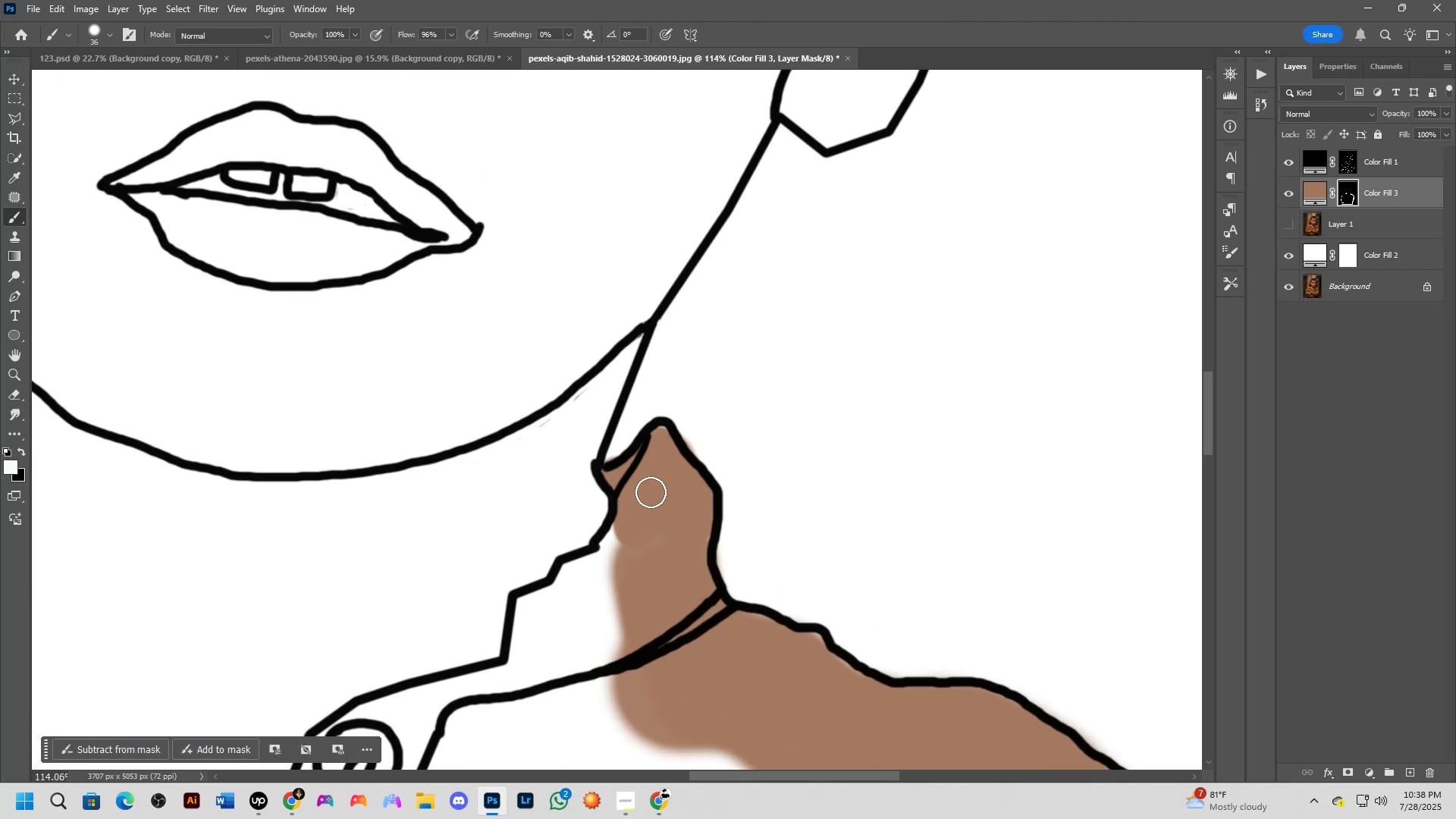 
hold_key(key=Space, duration=0.38)
 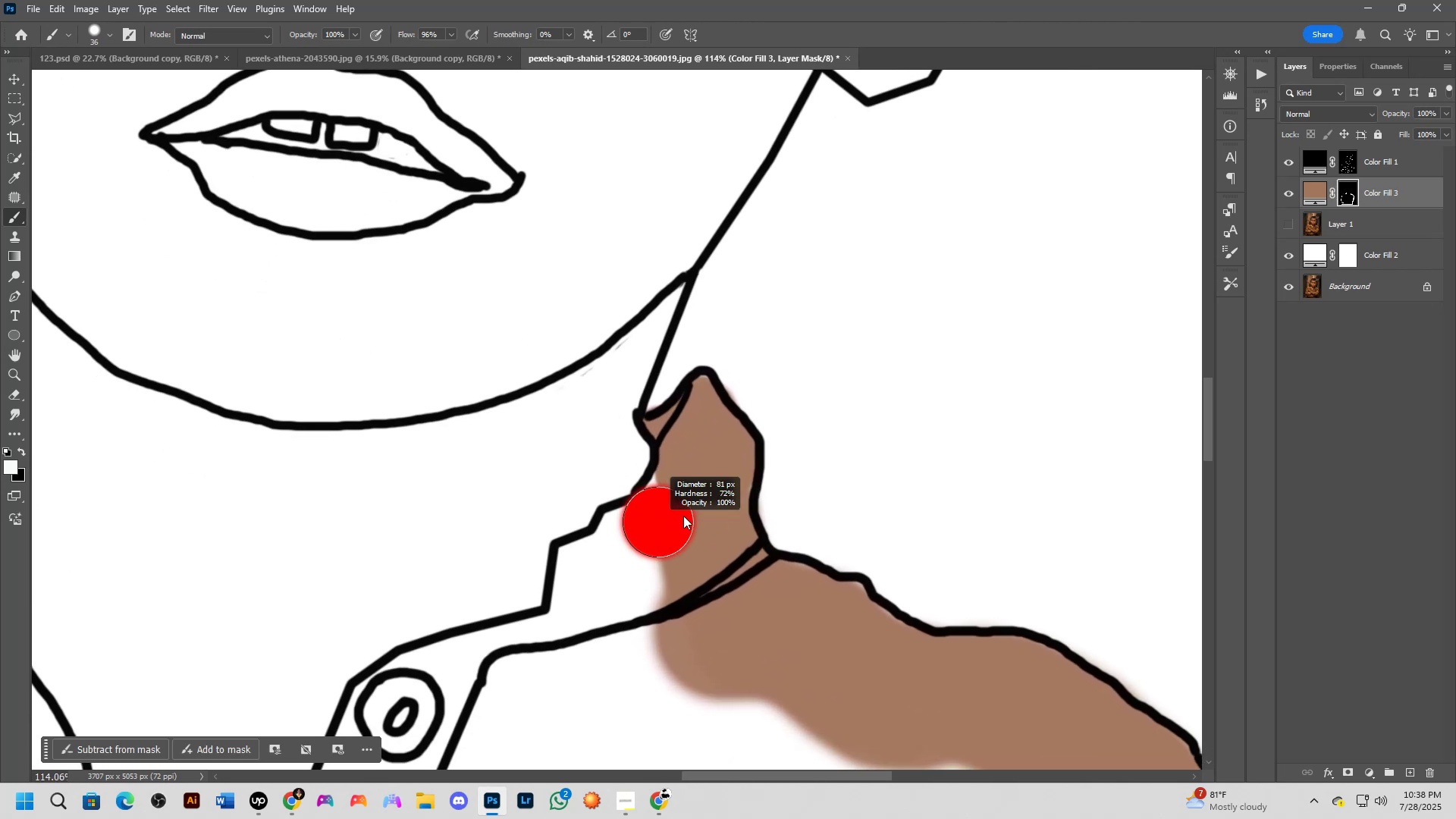 
left_click_drag(start_coordinate=[654, 508], to_coordinate=[689, 465])
 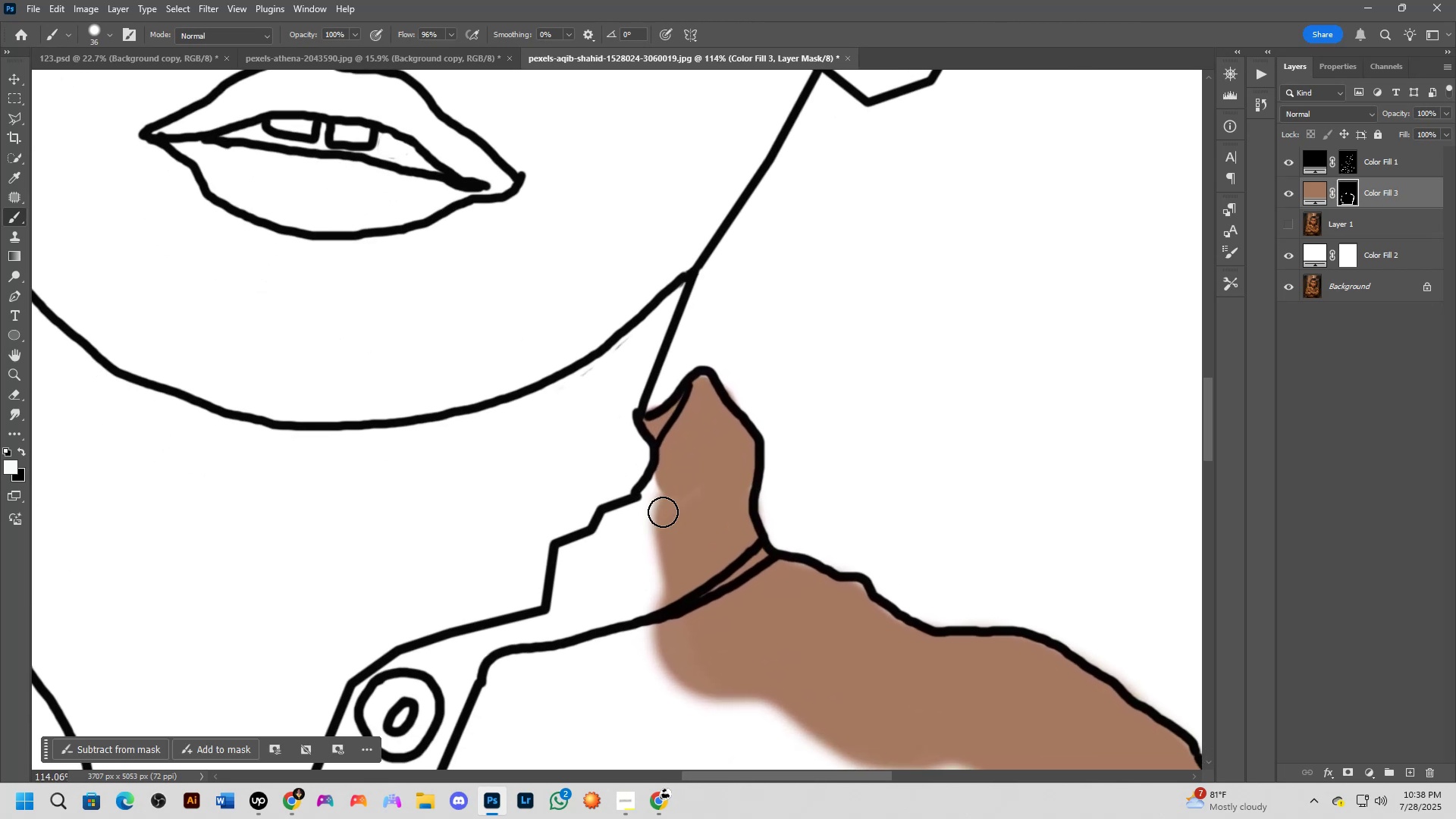 
hold_key(key=AltLeft, duration=0.39)
 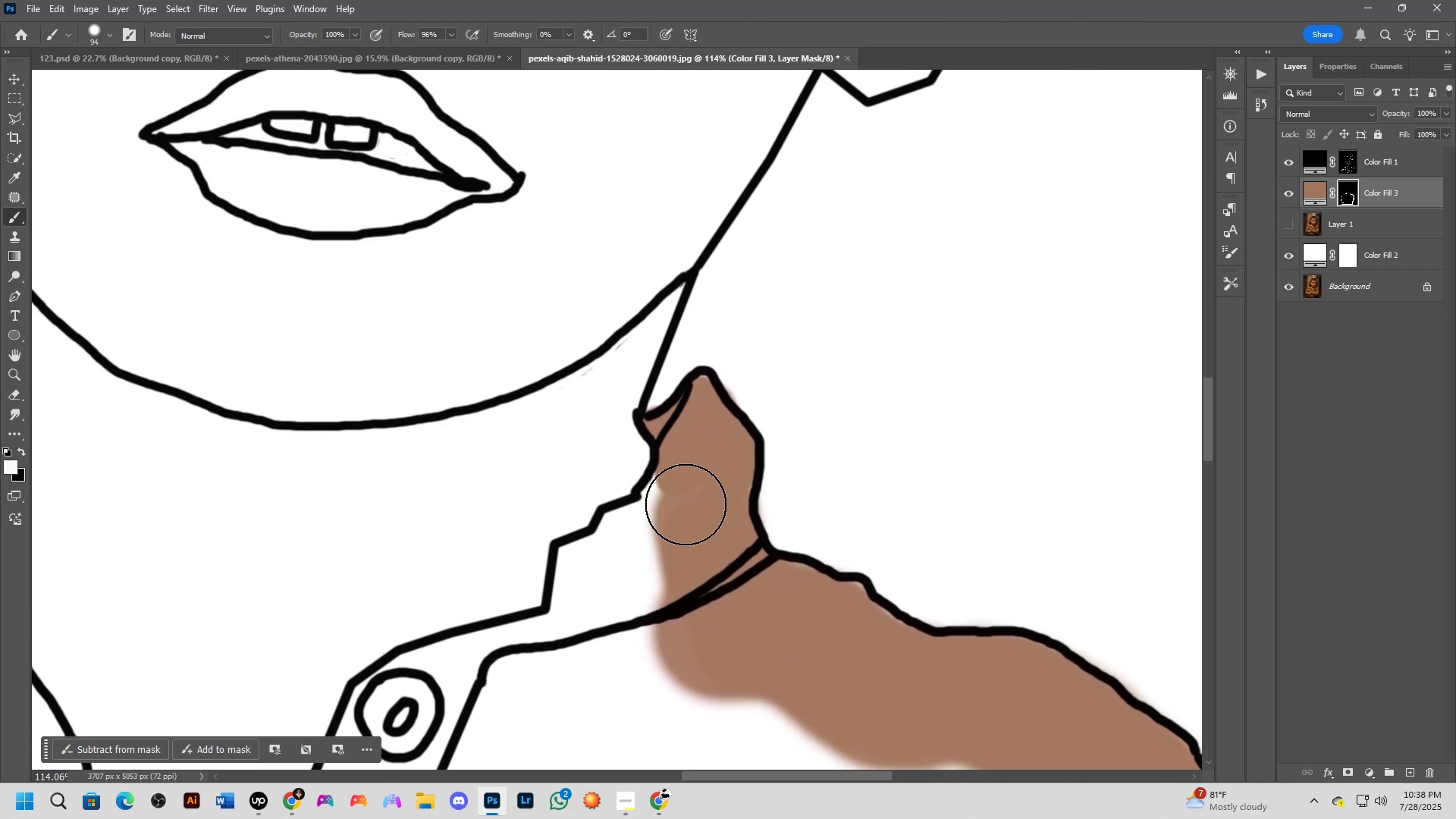 
left_click_drag(start_coordinate=[681, 504], to_coordinate=[626, 548])
 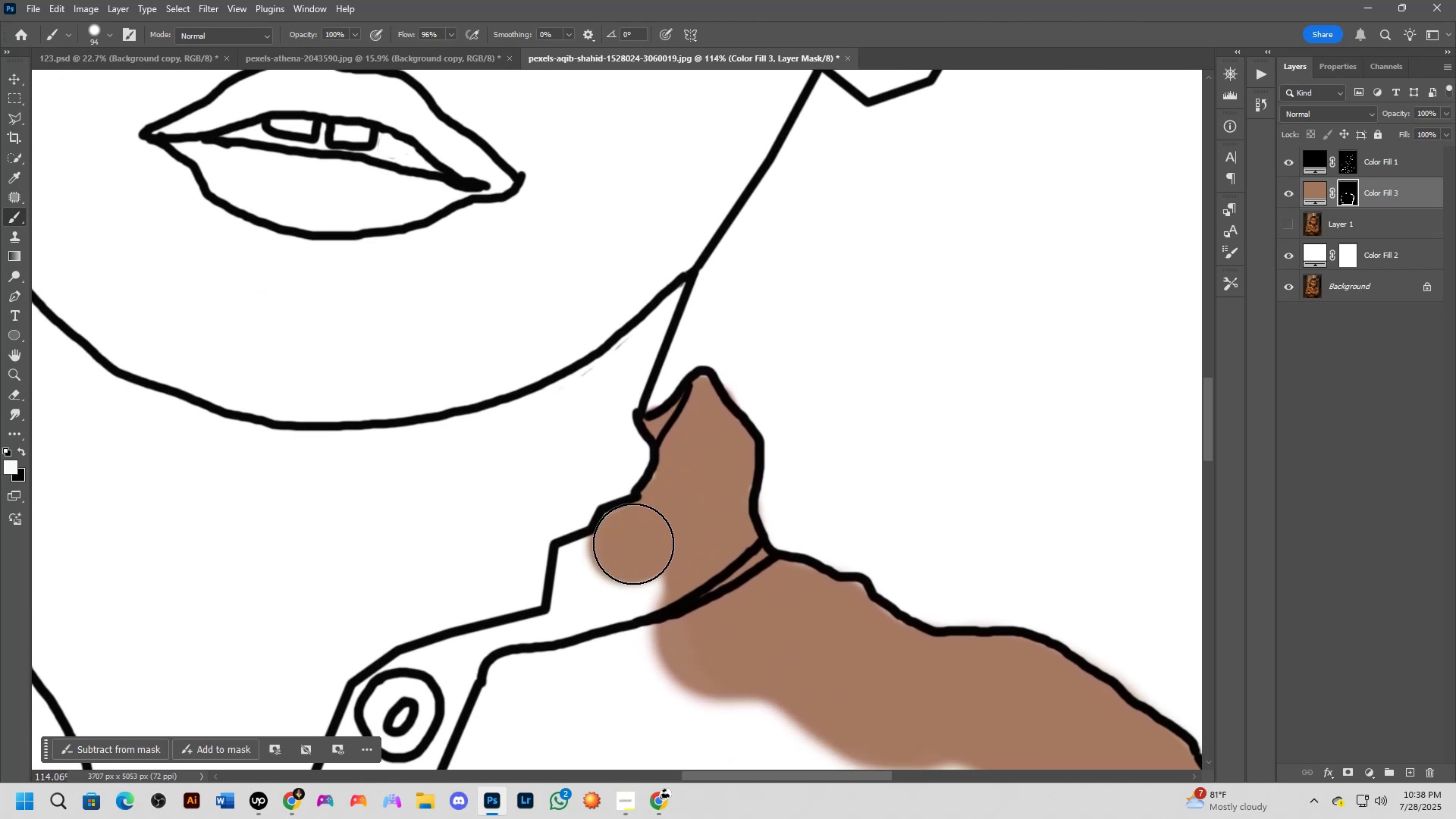 
hold_key(key=Space, duration=0.39)
 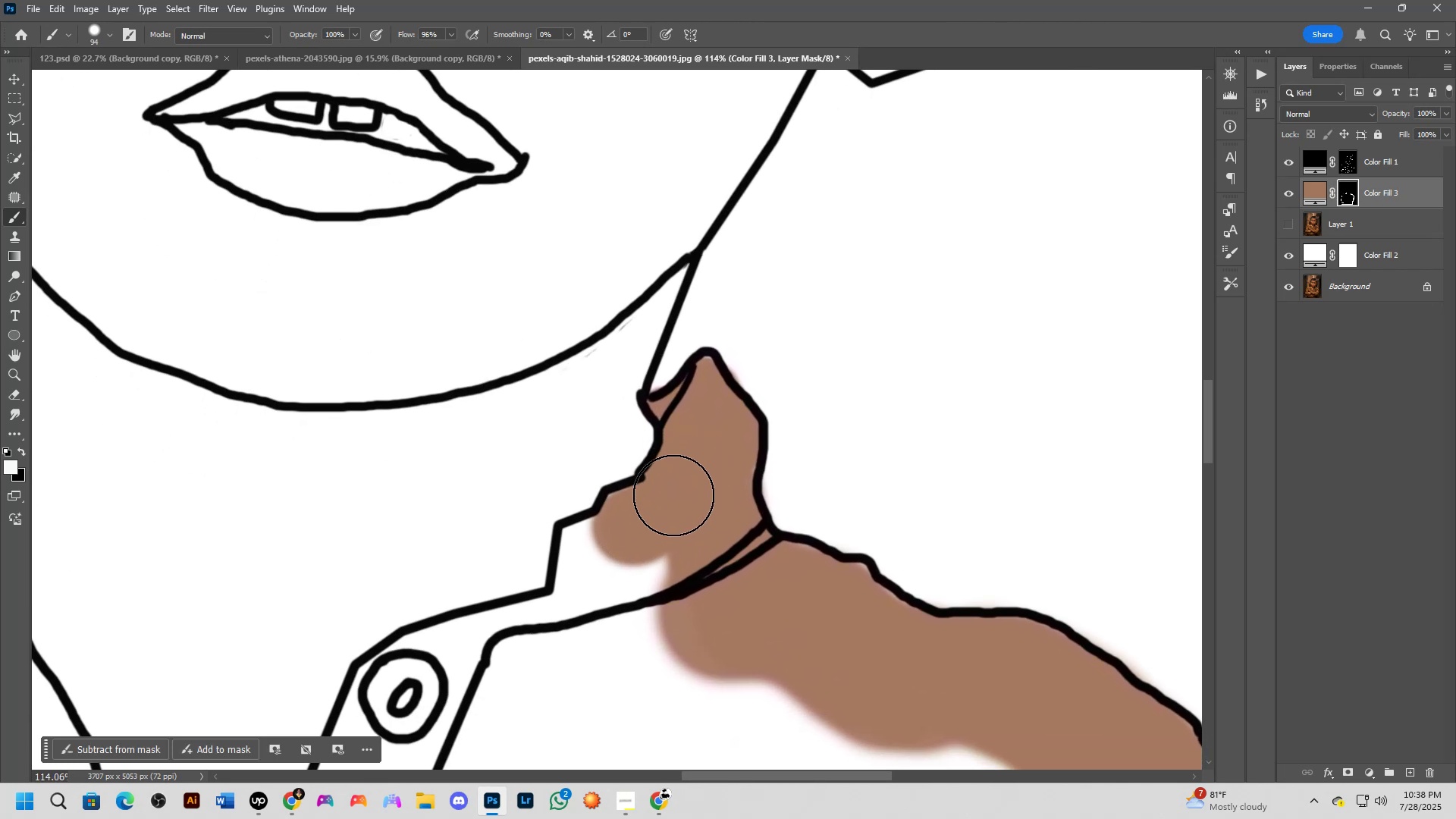 
left_click_drag(start_coordinate=[684, 547], to_coordinate=[688, 528])
 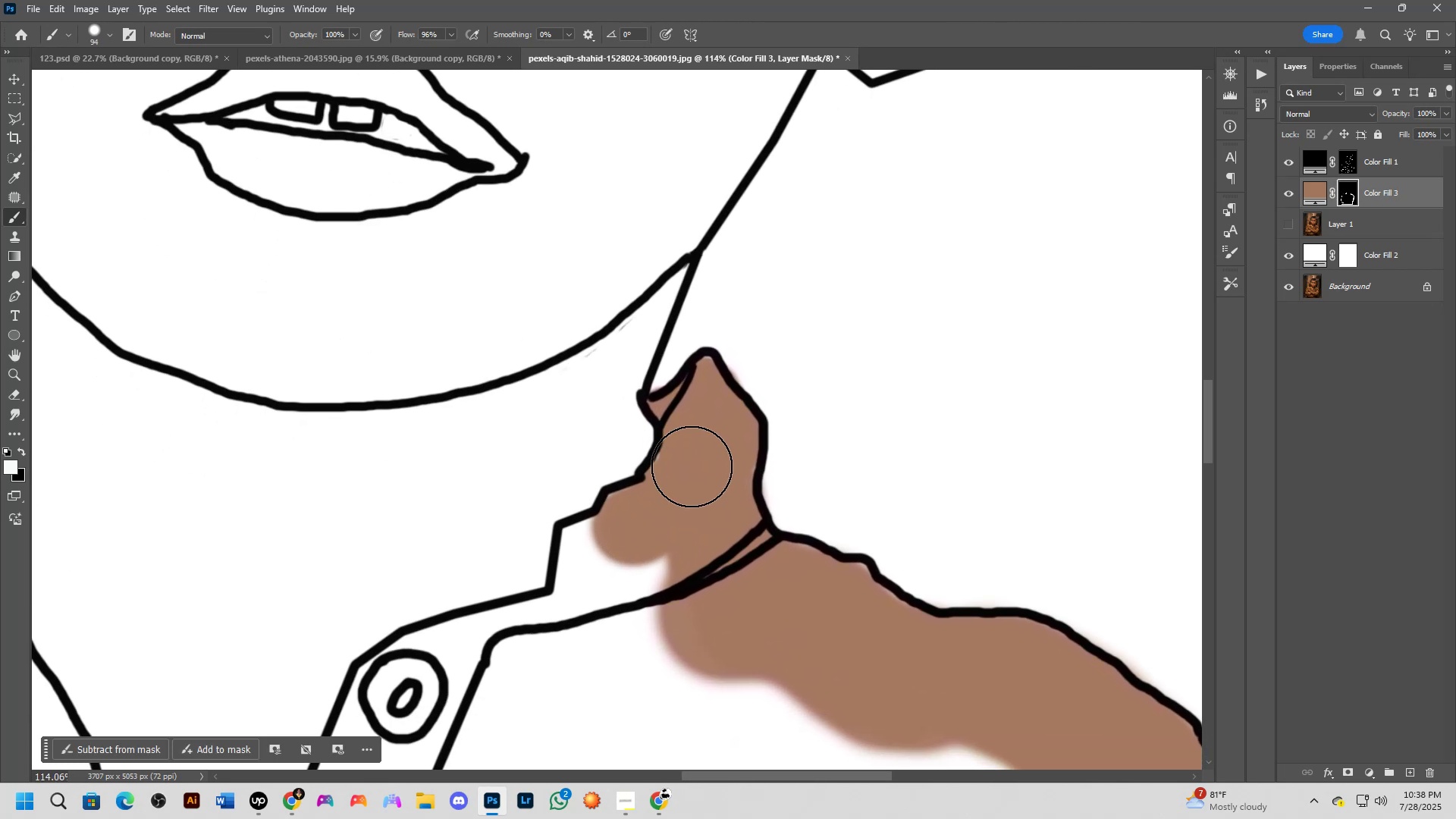 
left_click_drag(start_coordinate=[692, 466], to_coordinate=[635, 513])
 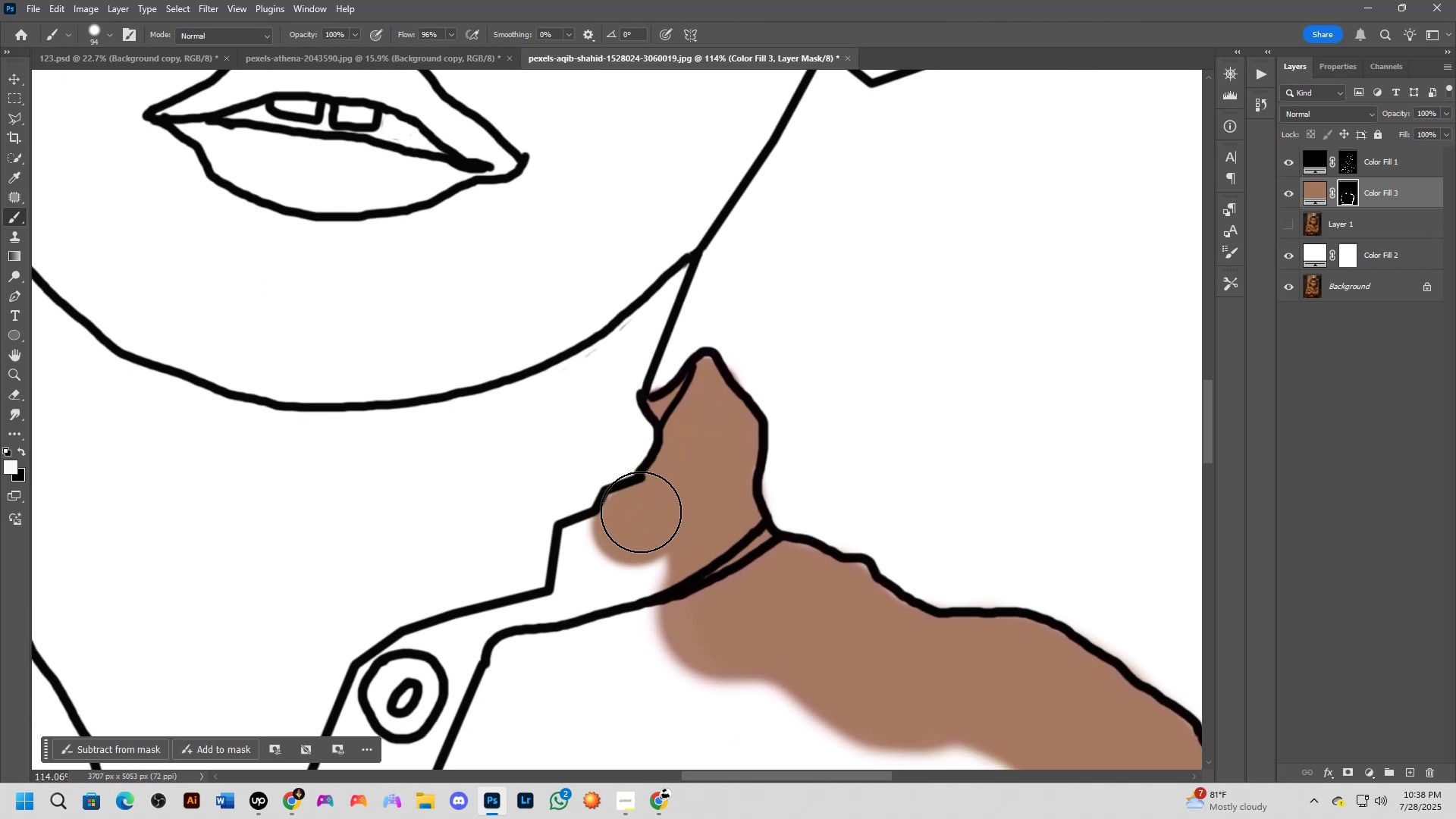 
hold_key(key=AltLeft, duration=0.61)
 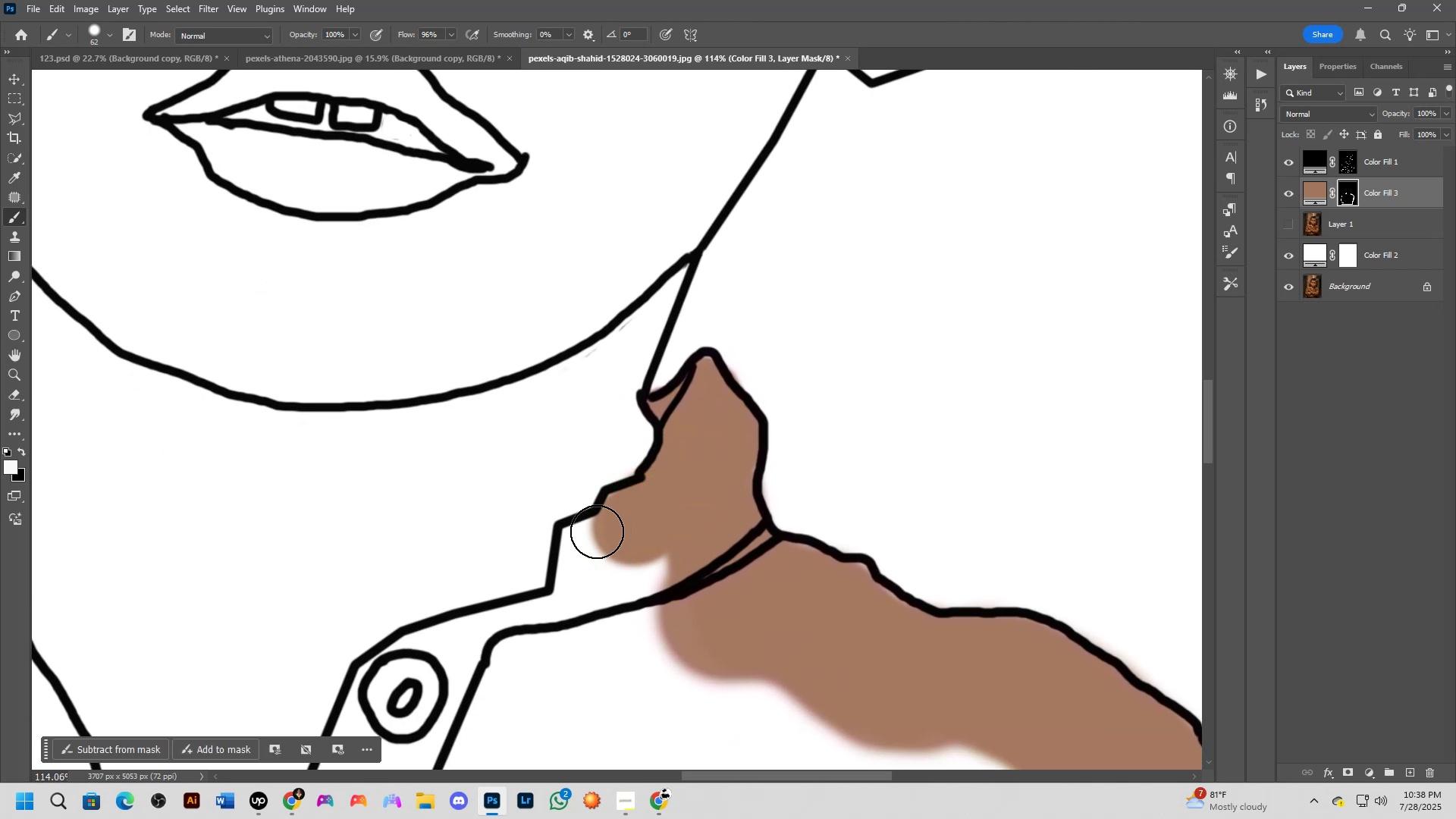 
left_click_drag(start_coordinate=[593, 533], to_coordinate=[576, 608])
 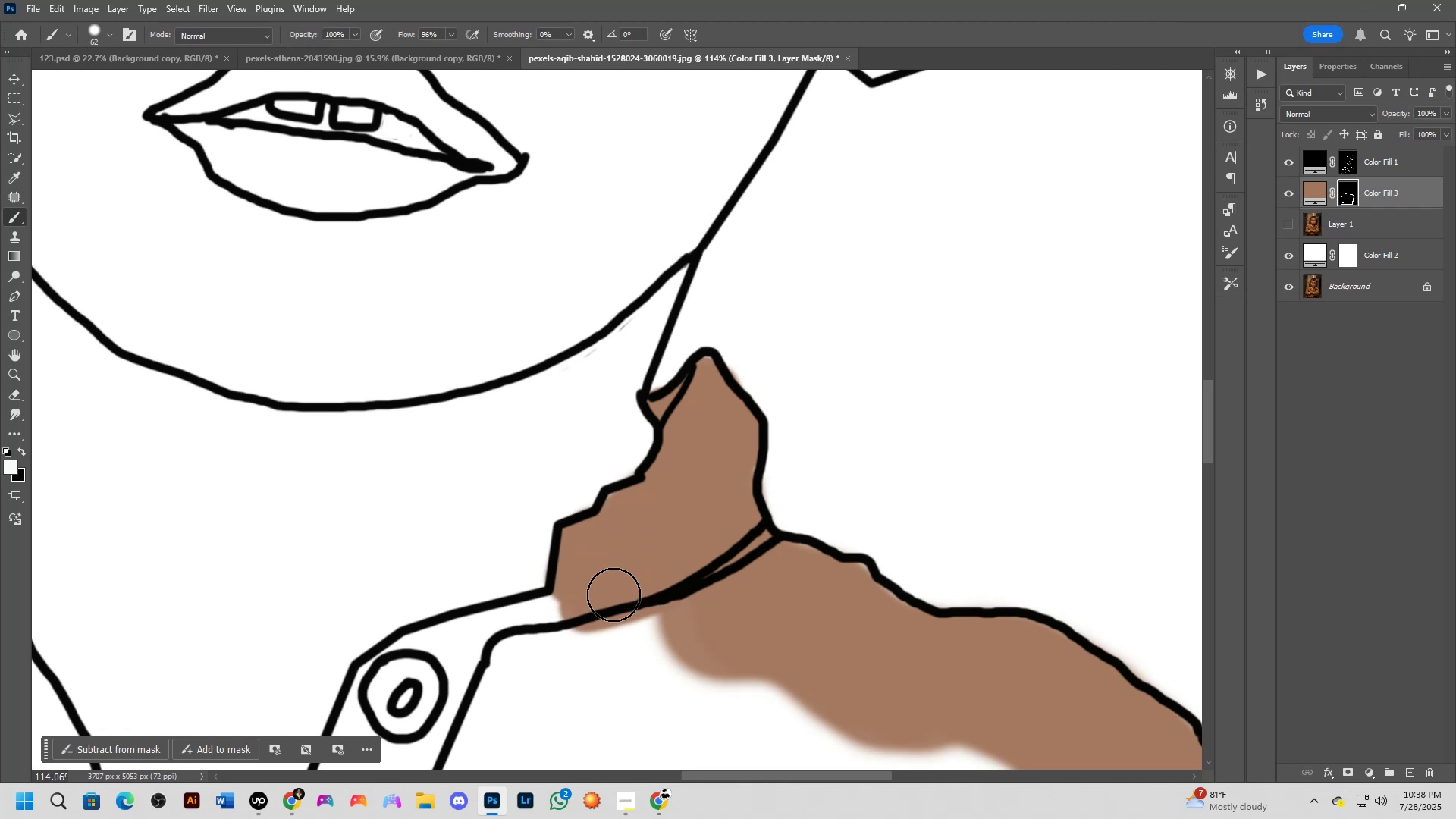 
hold_key(key=Space, duration=0.63)
 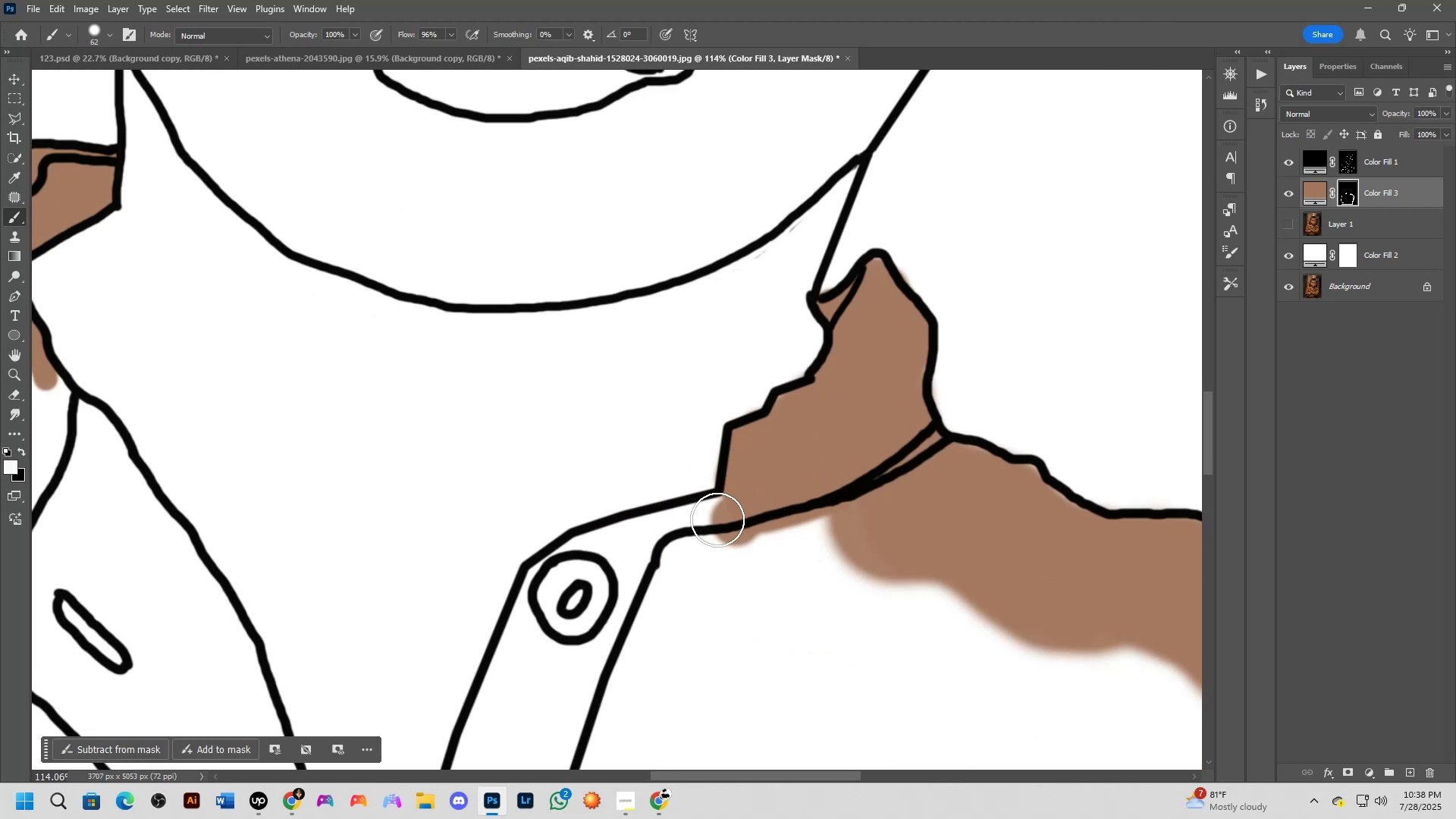 
left_click_drag(start_coordinate=[626, 584], to_coordinate=[796, 485])
 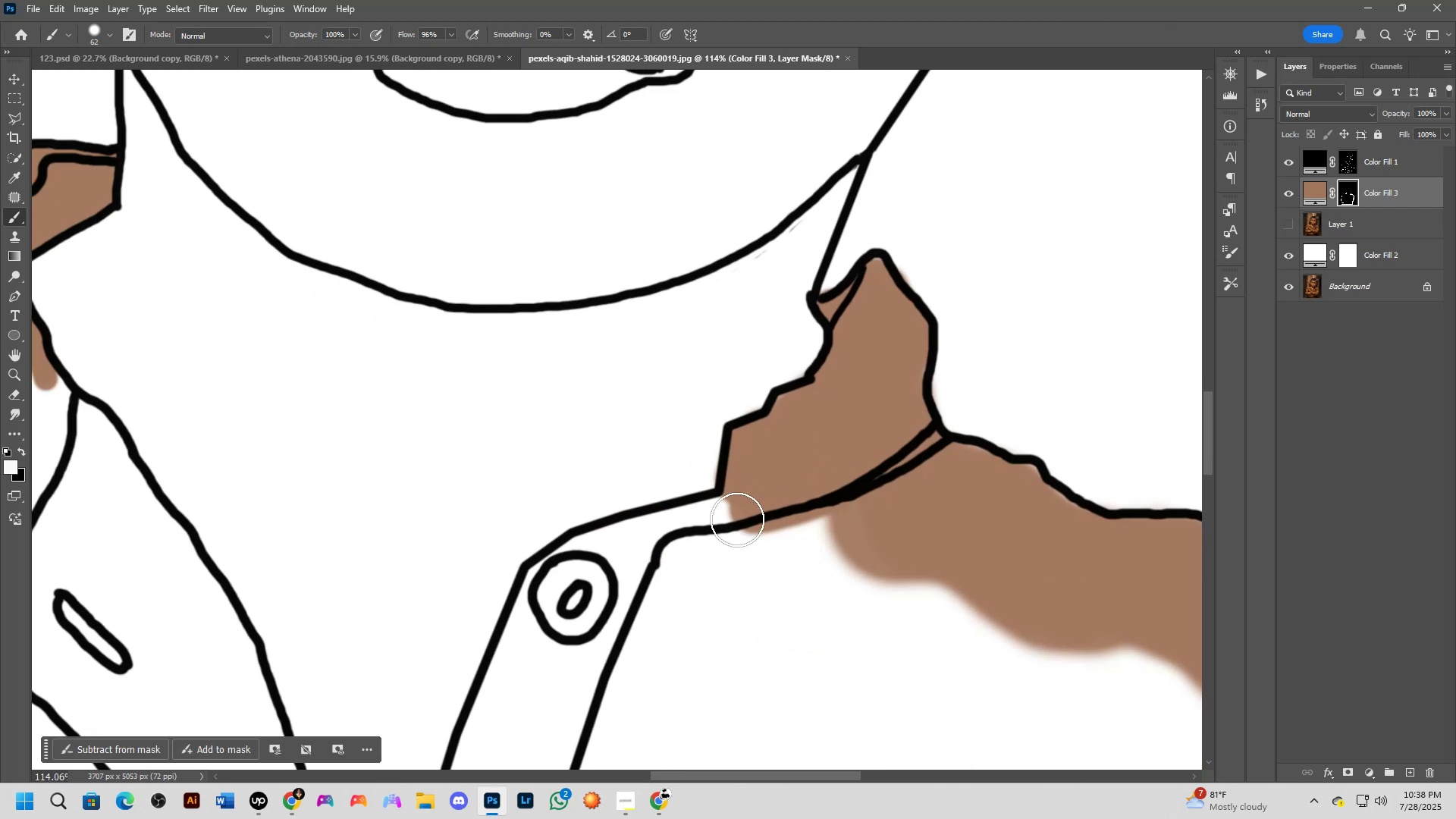 
left_click_drag(start_coordinate=[736, 520], to_coordinate=[710, 515])
 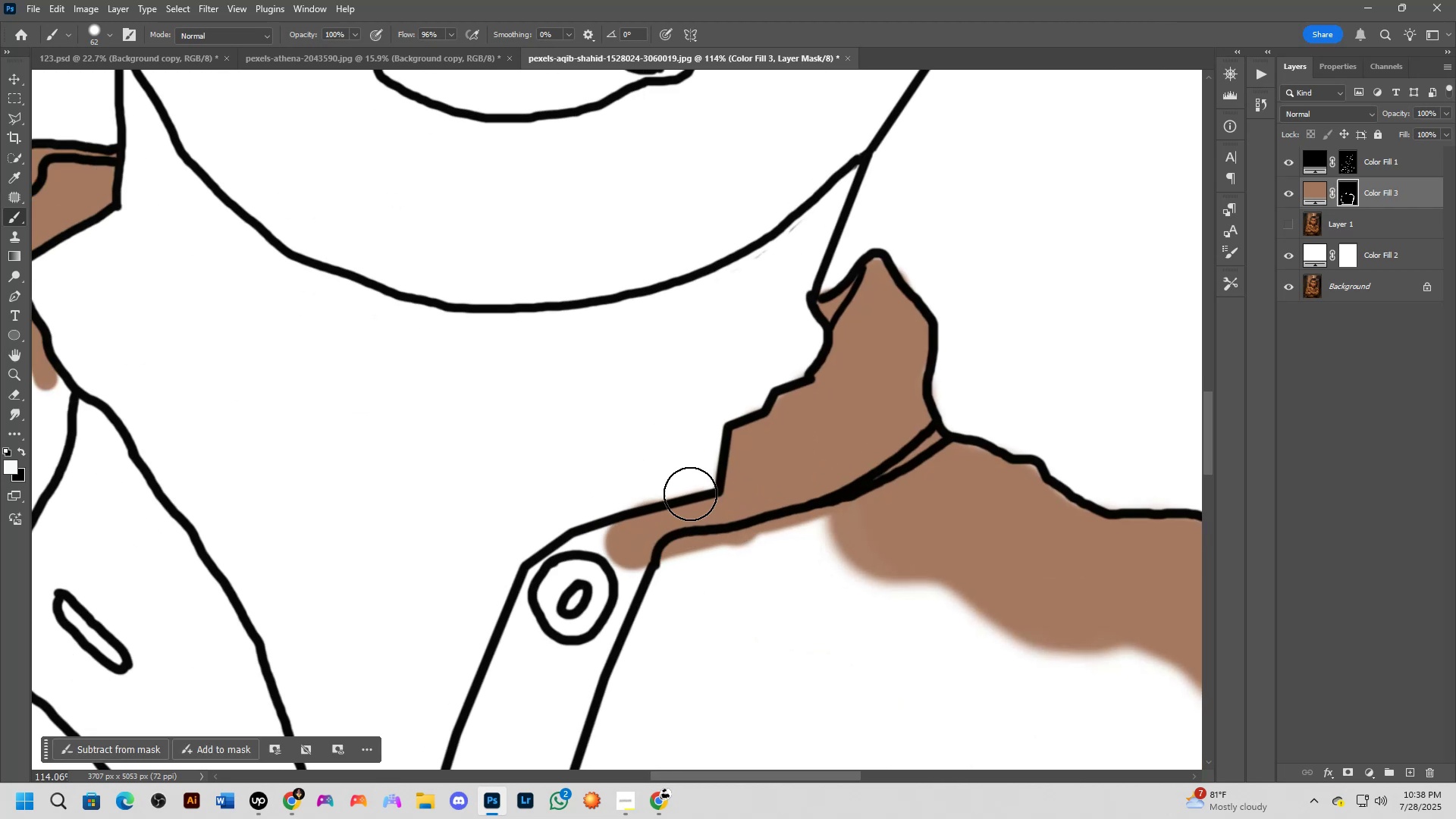 
key(X)
 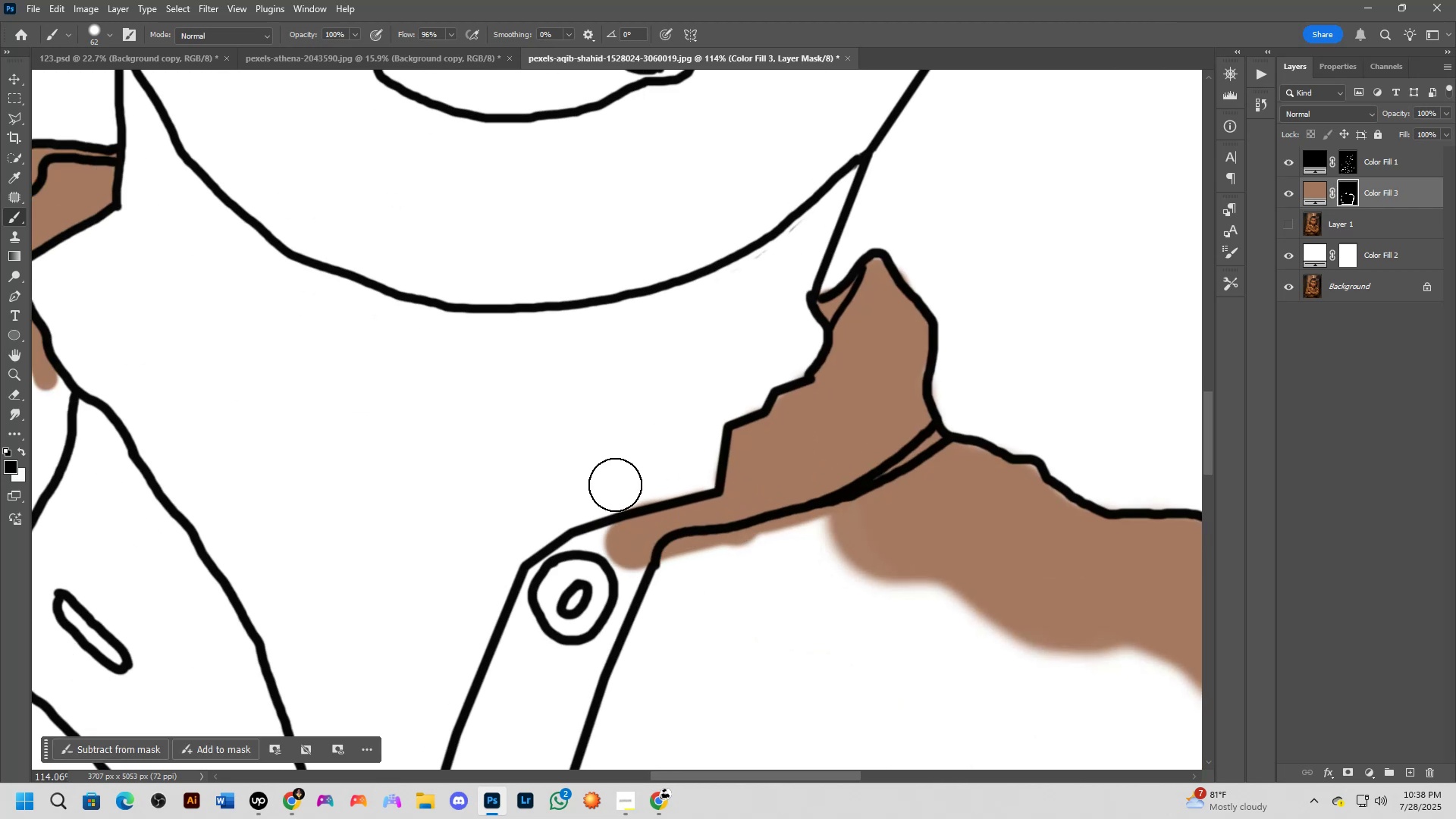 
left_click_drag(start_coordinate=[616, 485], to_coordinate=[661, 472])
 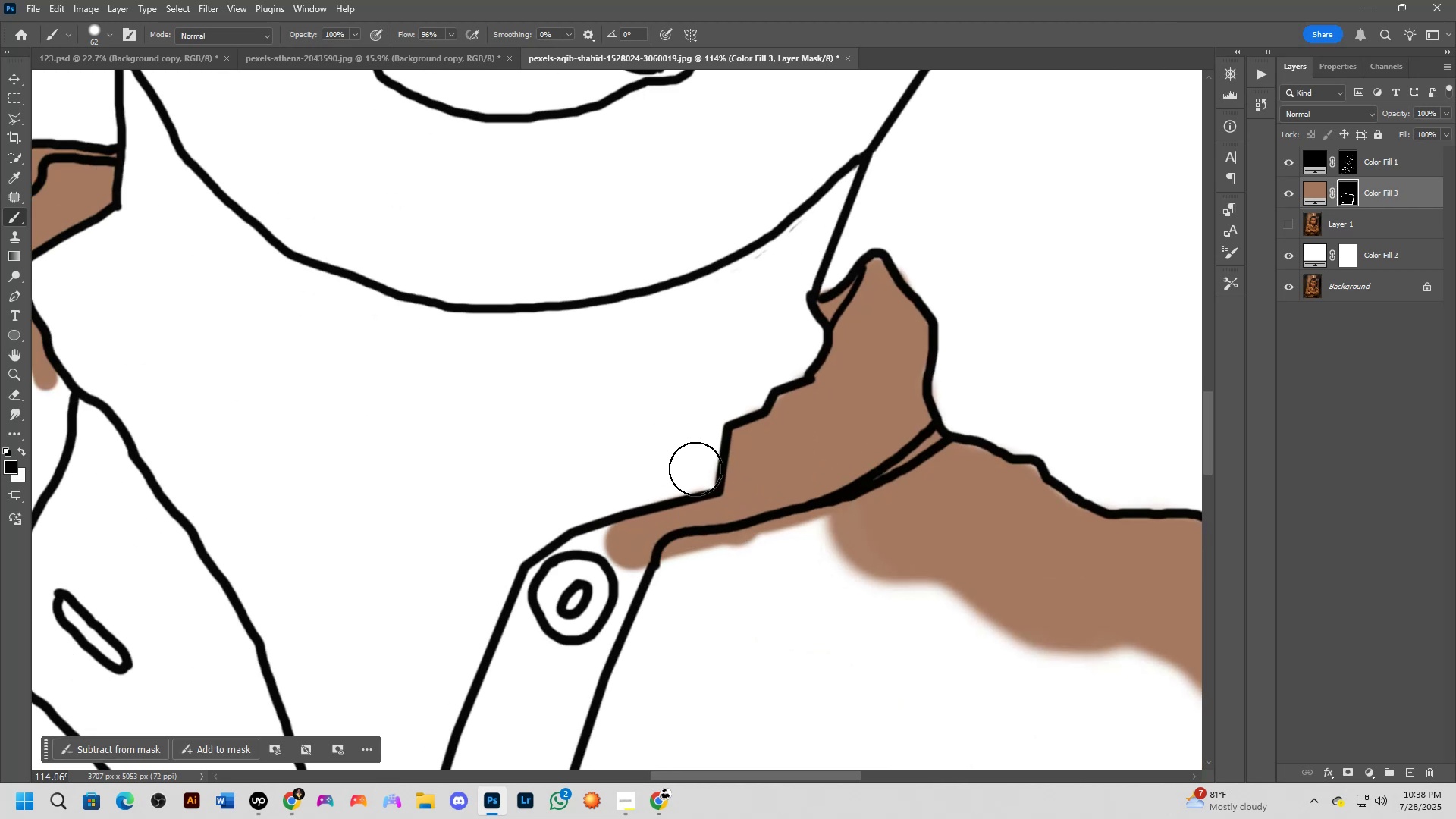 
hold_key(key=Space, duration=0.49)
 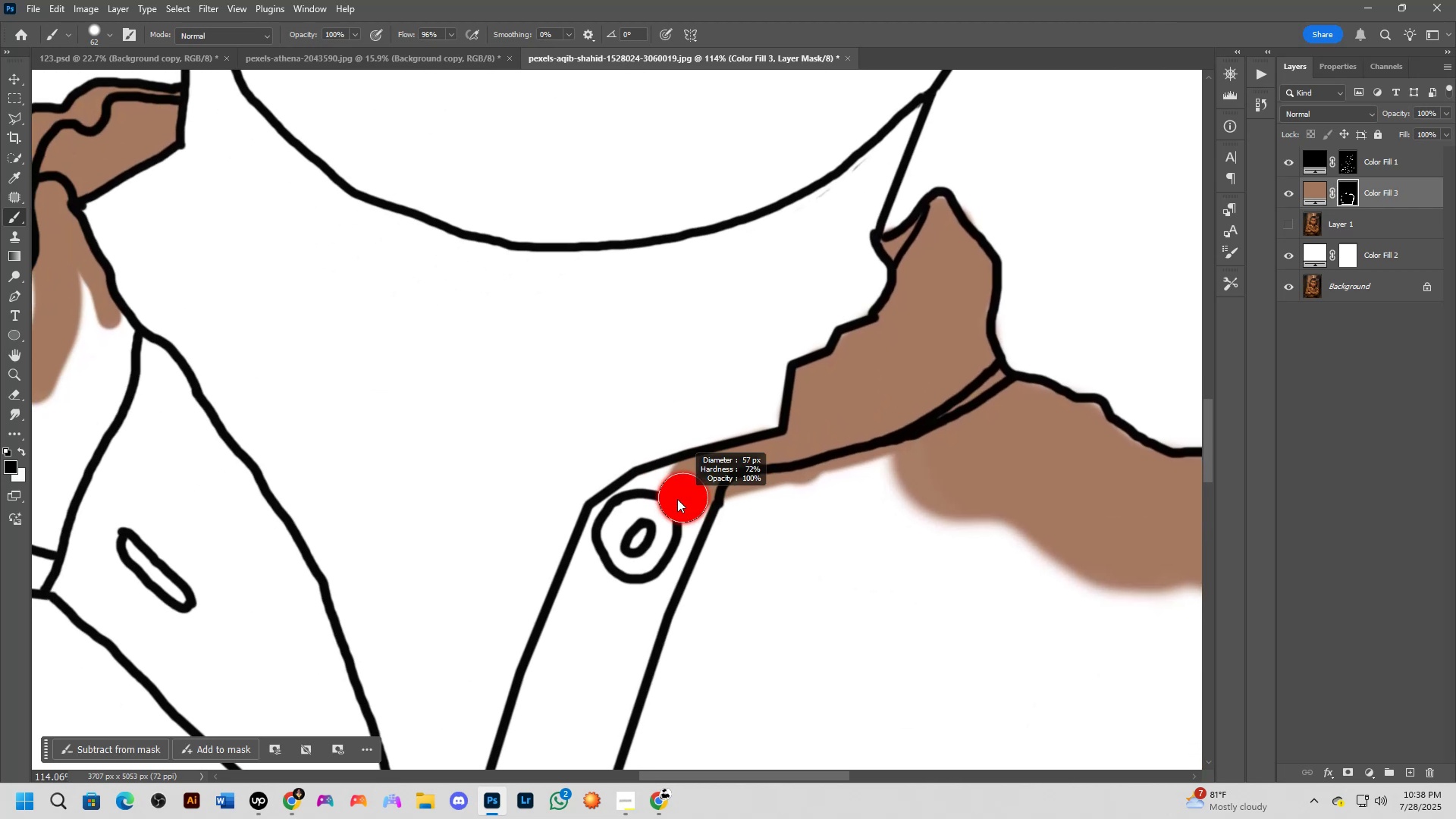 
left_click_drag(start_coordinate=[708, 477], to_coordinate=[771, 416])
 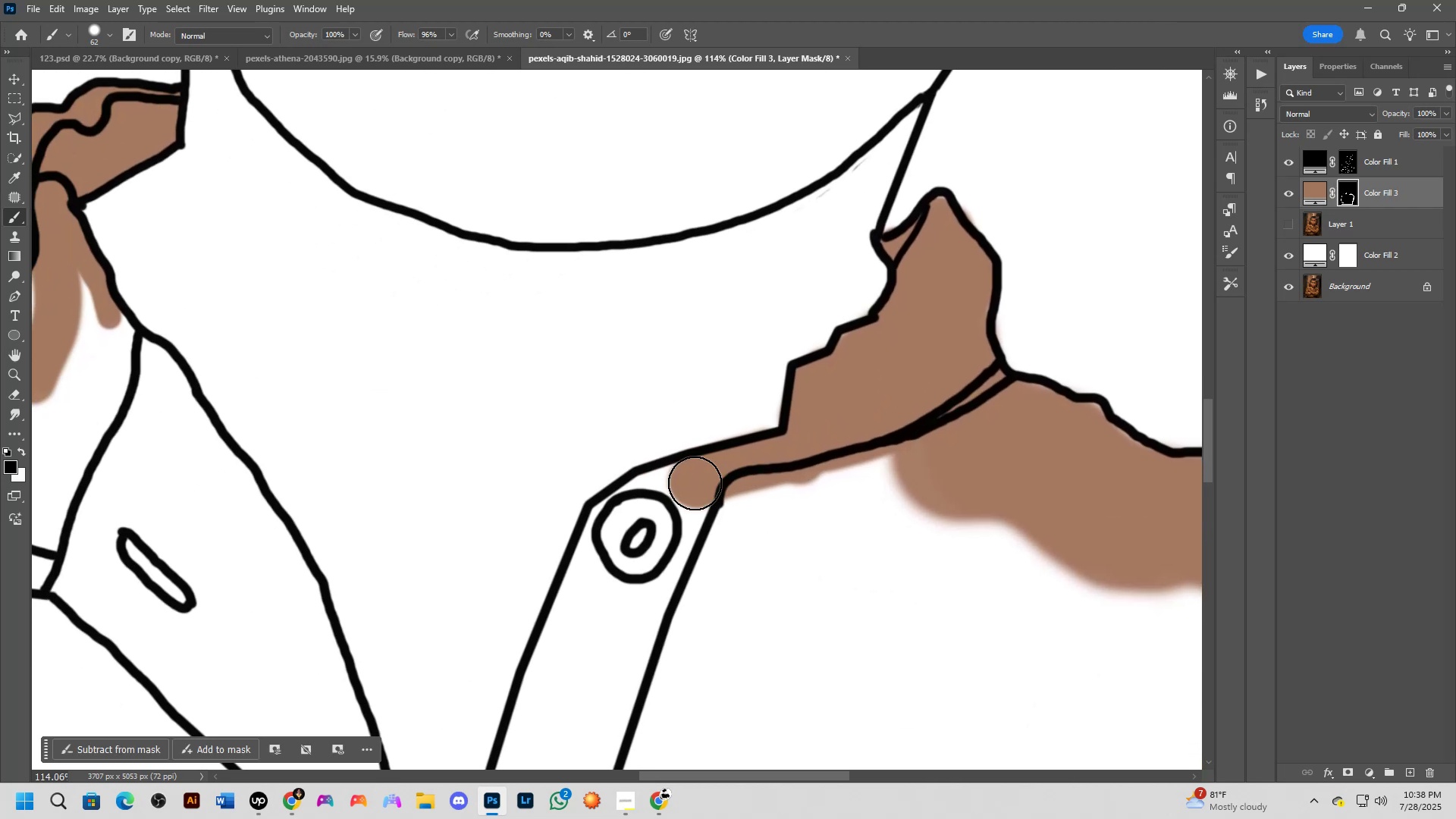 
hold_key(key=AltLeft, duration=0.62)
 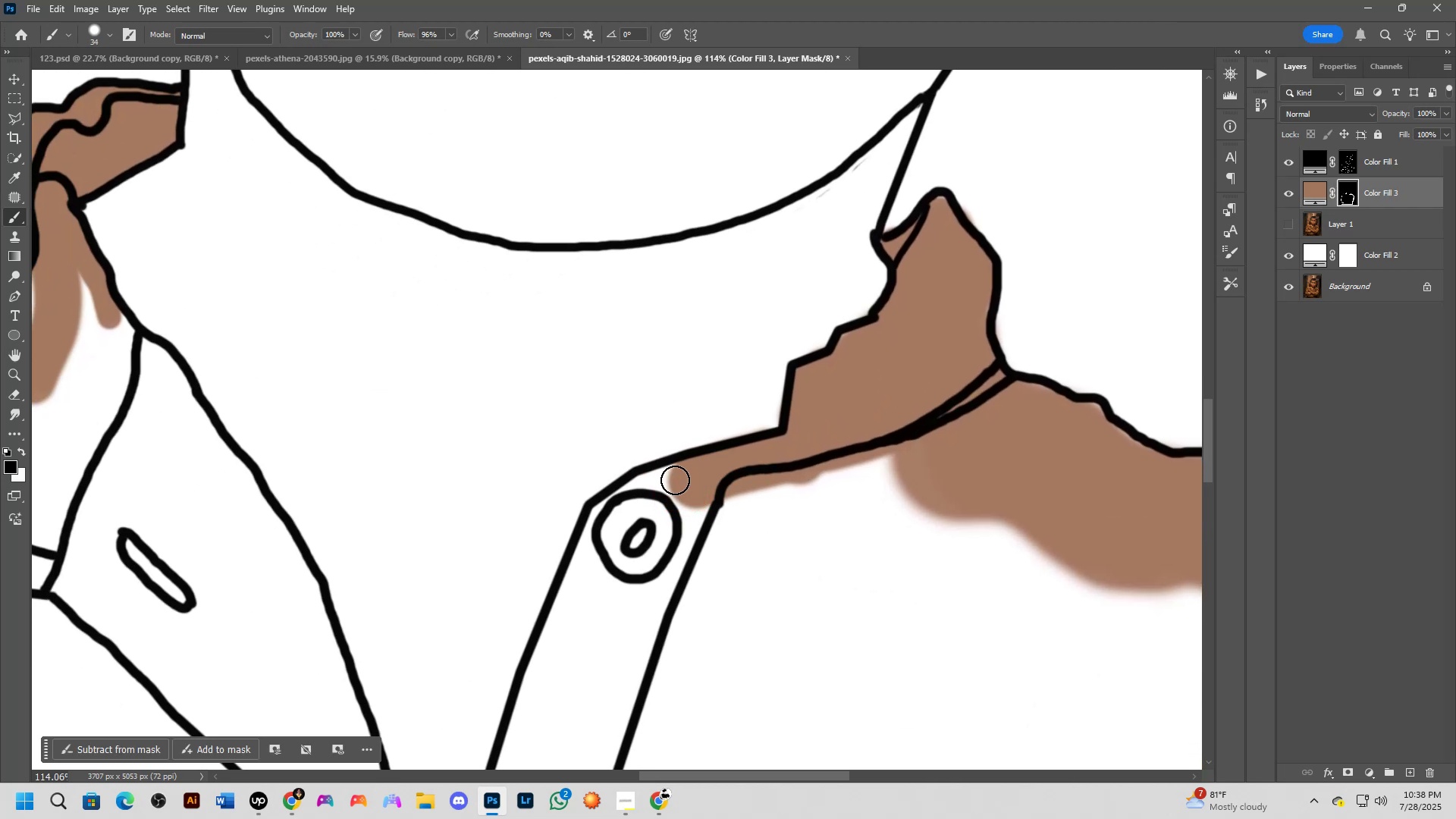 
left_click_drag(start_coordinate=[673, 480], to_coordinate=[661, 479])
 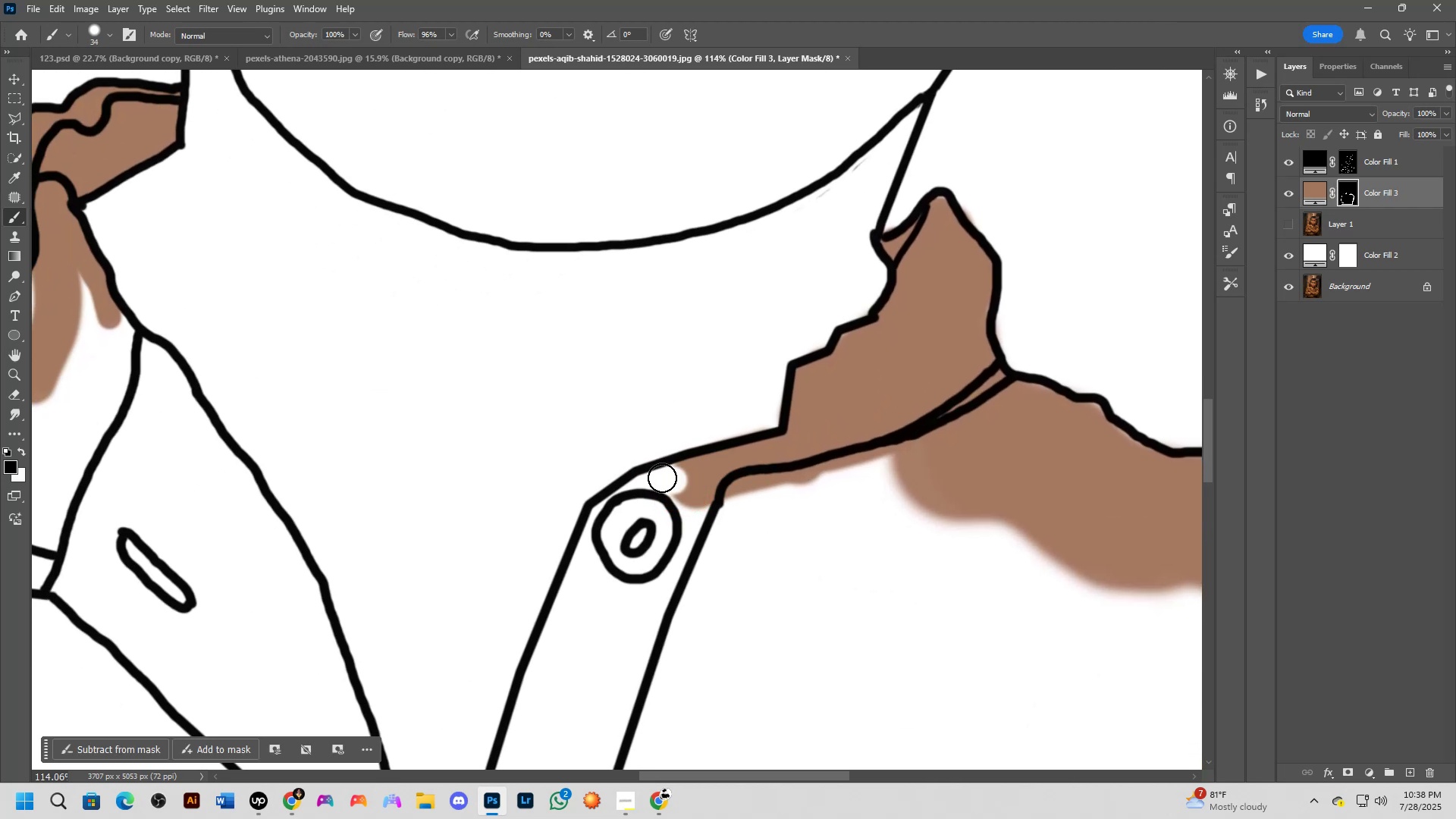 
key(Control+Z)
 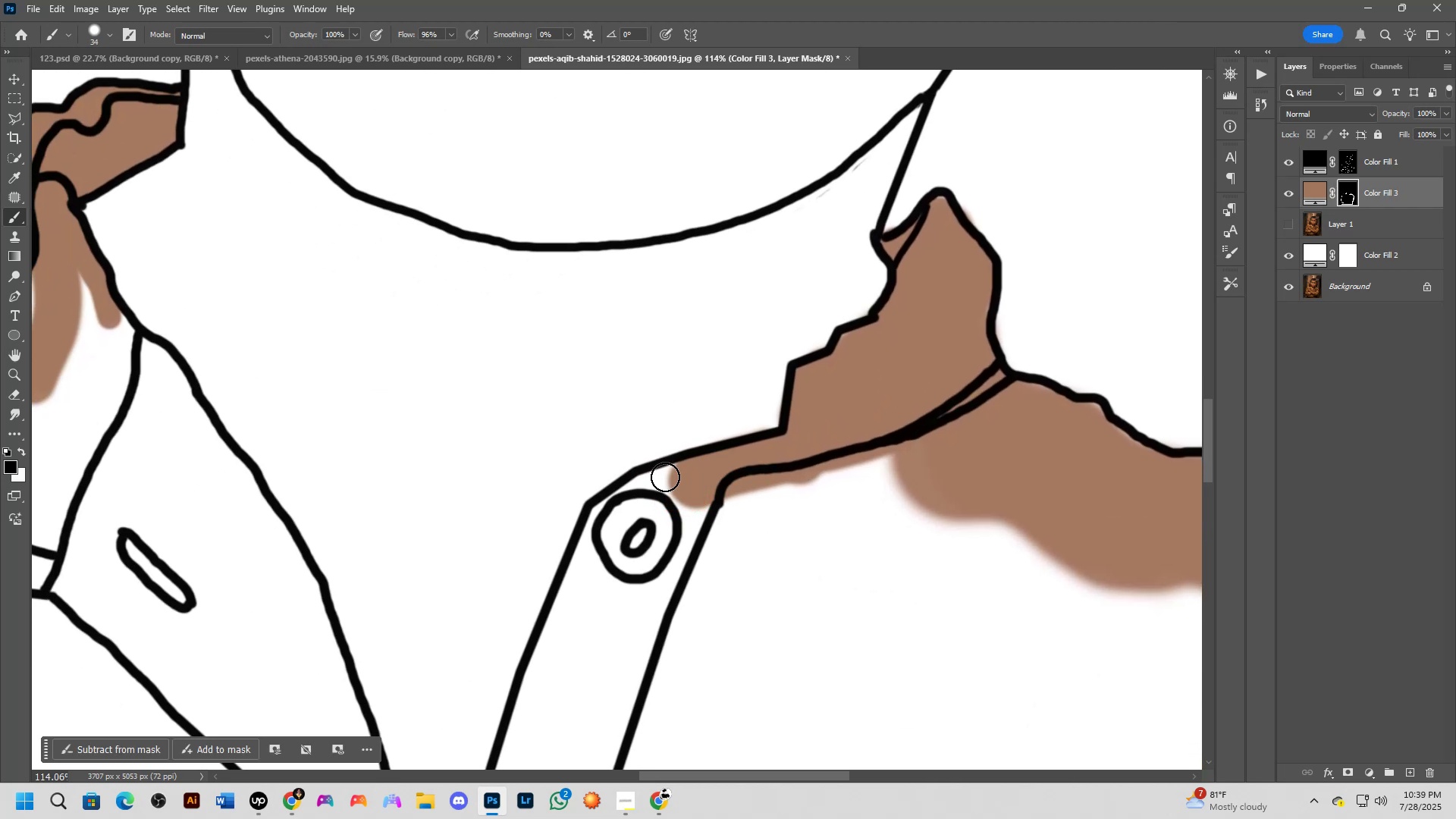 
key(X)
 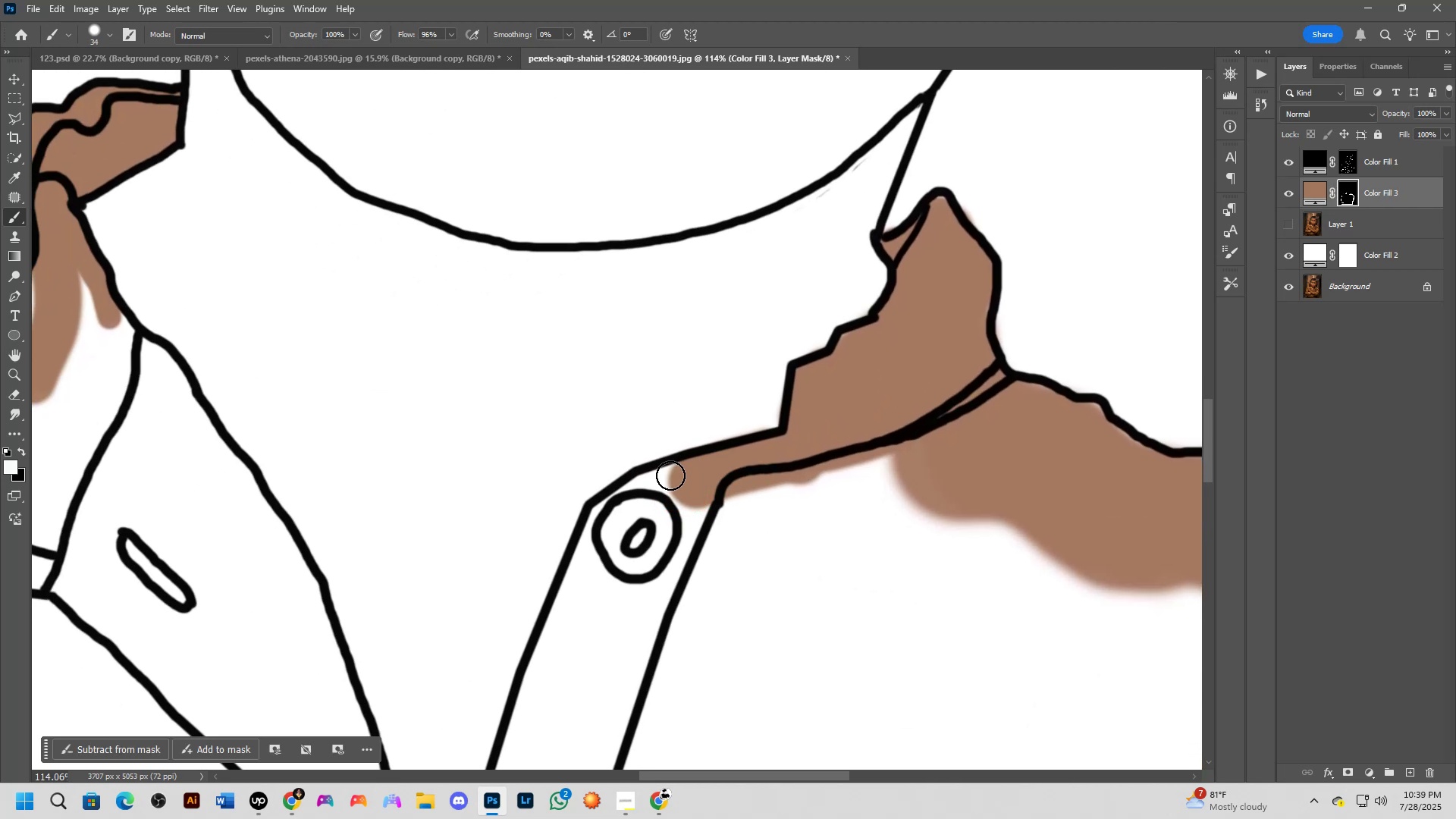 
left_click_drag(start_coordinate=[670, 475], to_coordinate=[638, 482])
 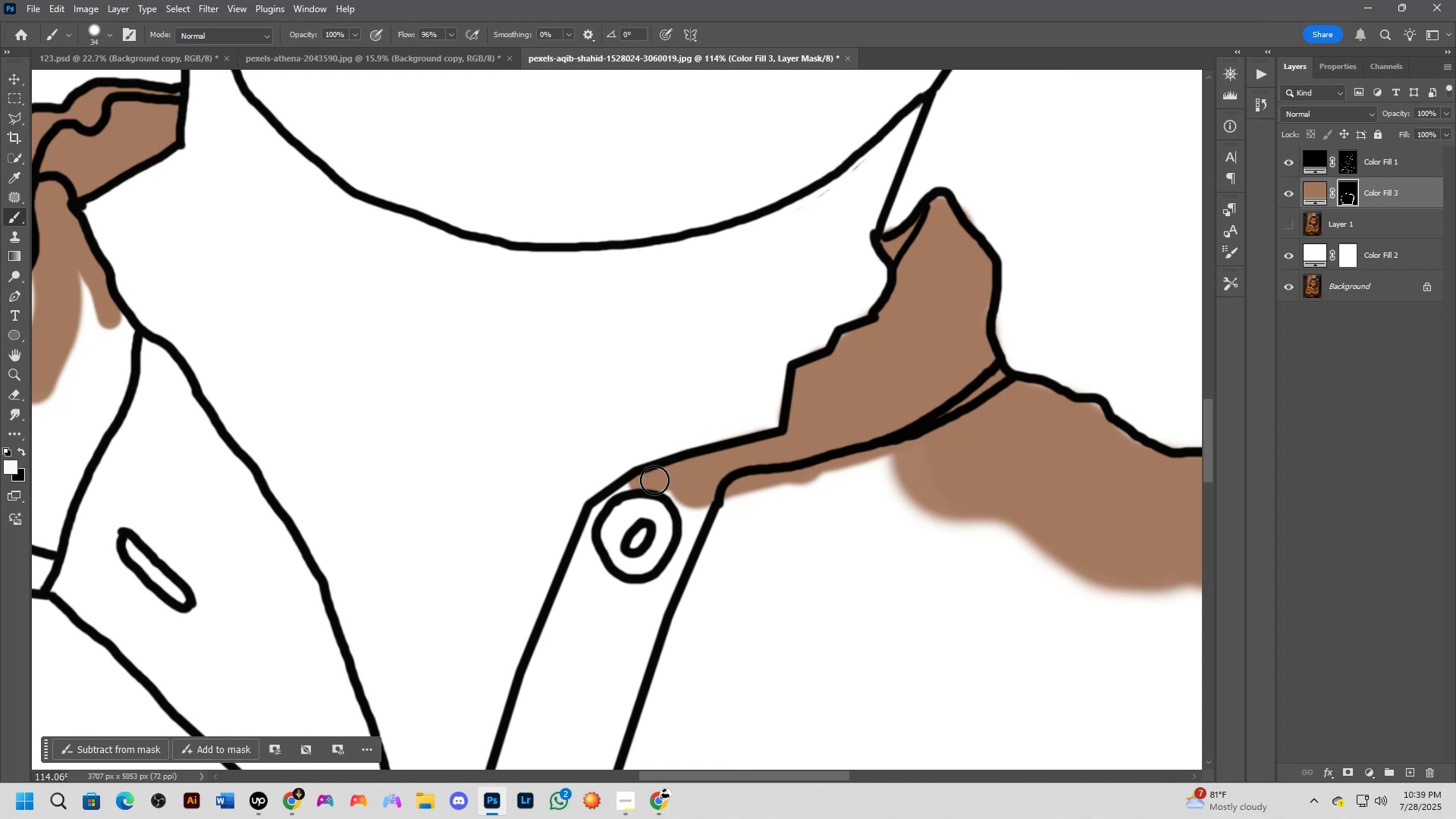 
left_click_drag(start_coordinate=[659, 480], to_coordinate=[688, 537])
 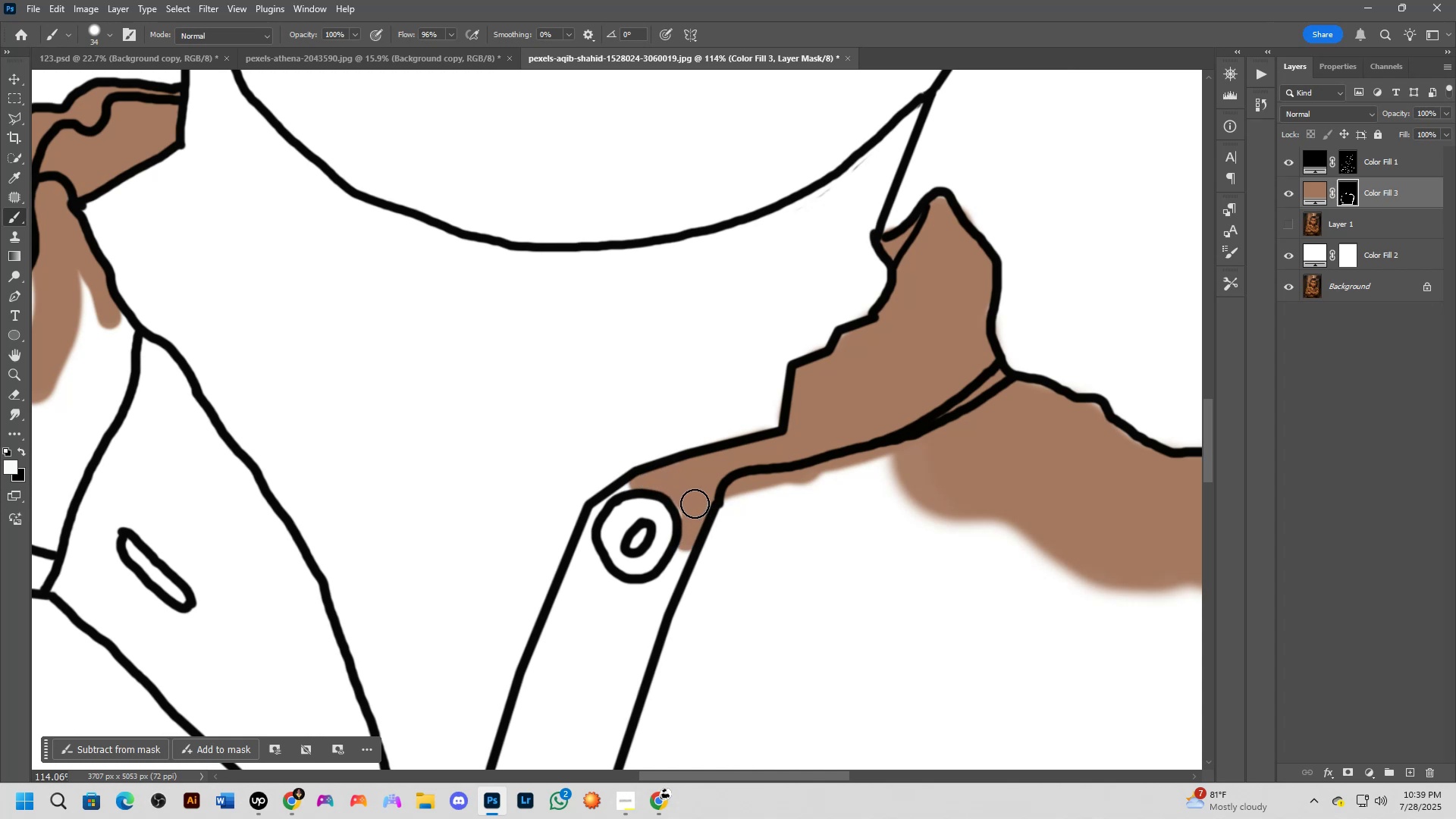 
left_click_drag(start_coordinate=[694, 503], to_coordinate=[583, 550])
 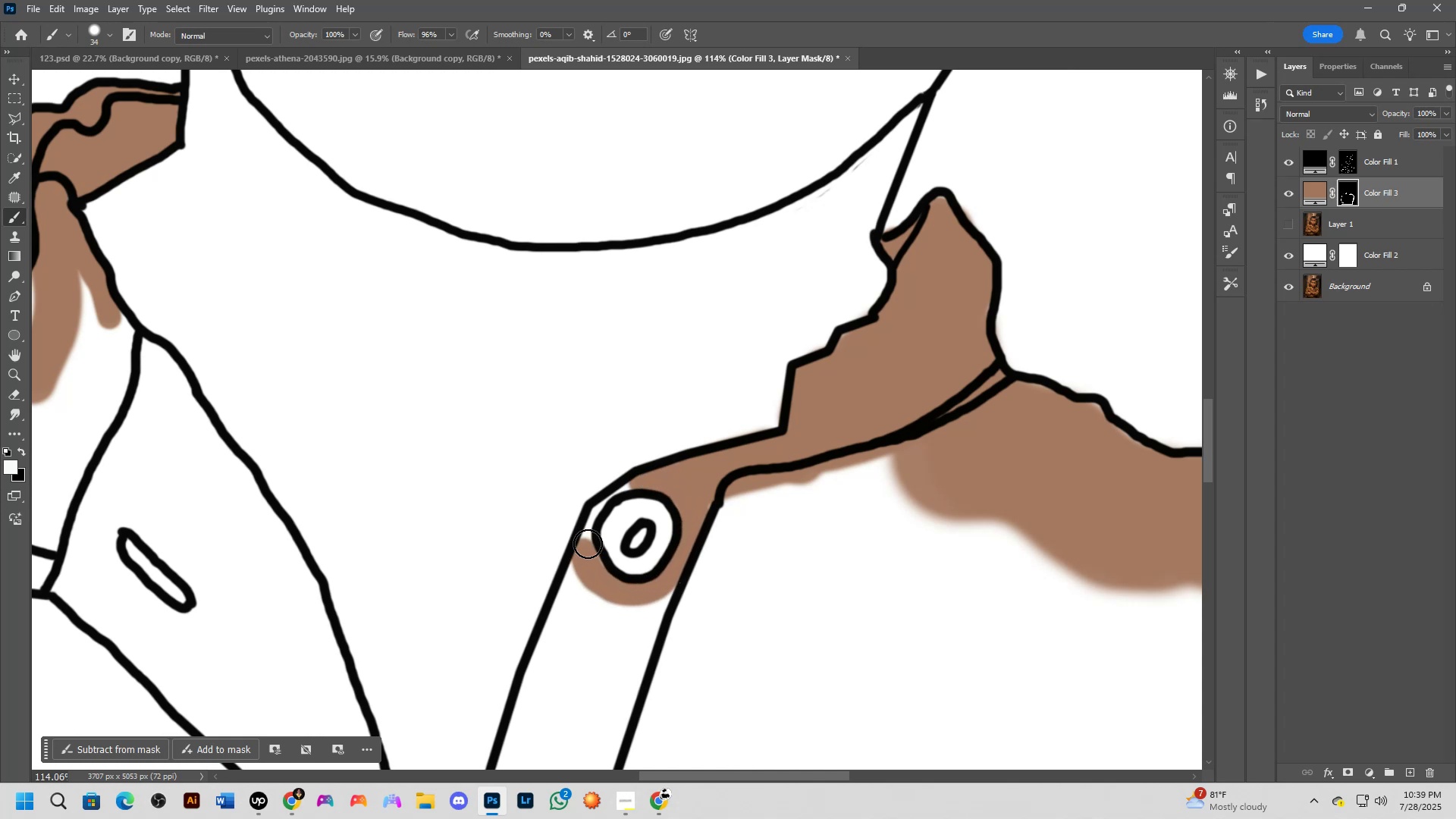 
hold_key(key=AltLeft, duration=0.66)
 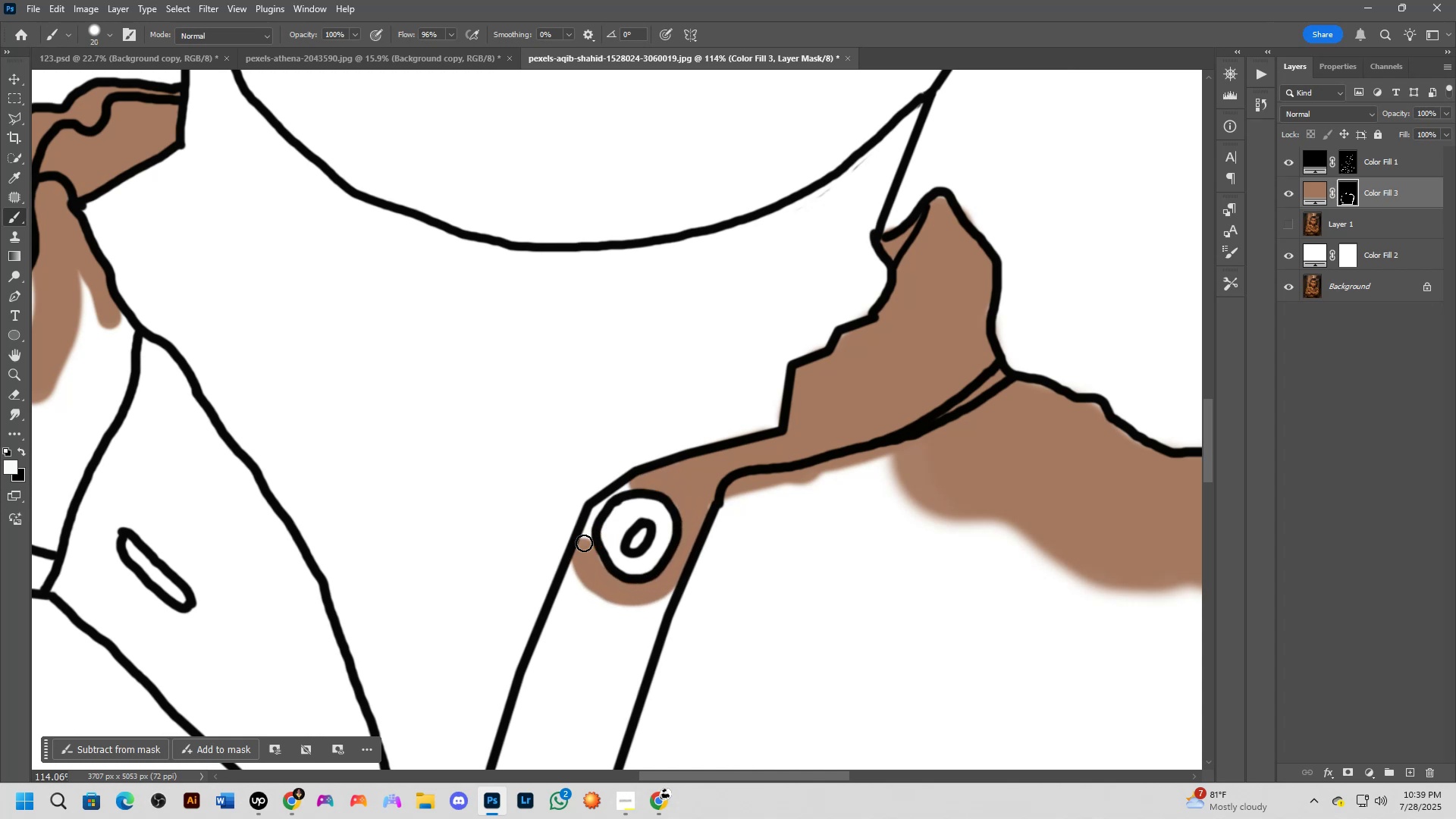 
left_click_drag(start_coordinate=[584, 543], to_coordinate=[640, 478])
 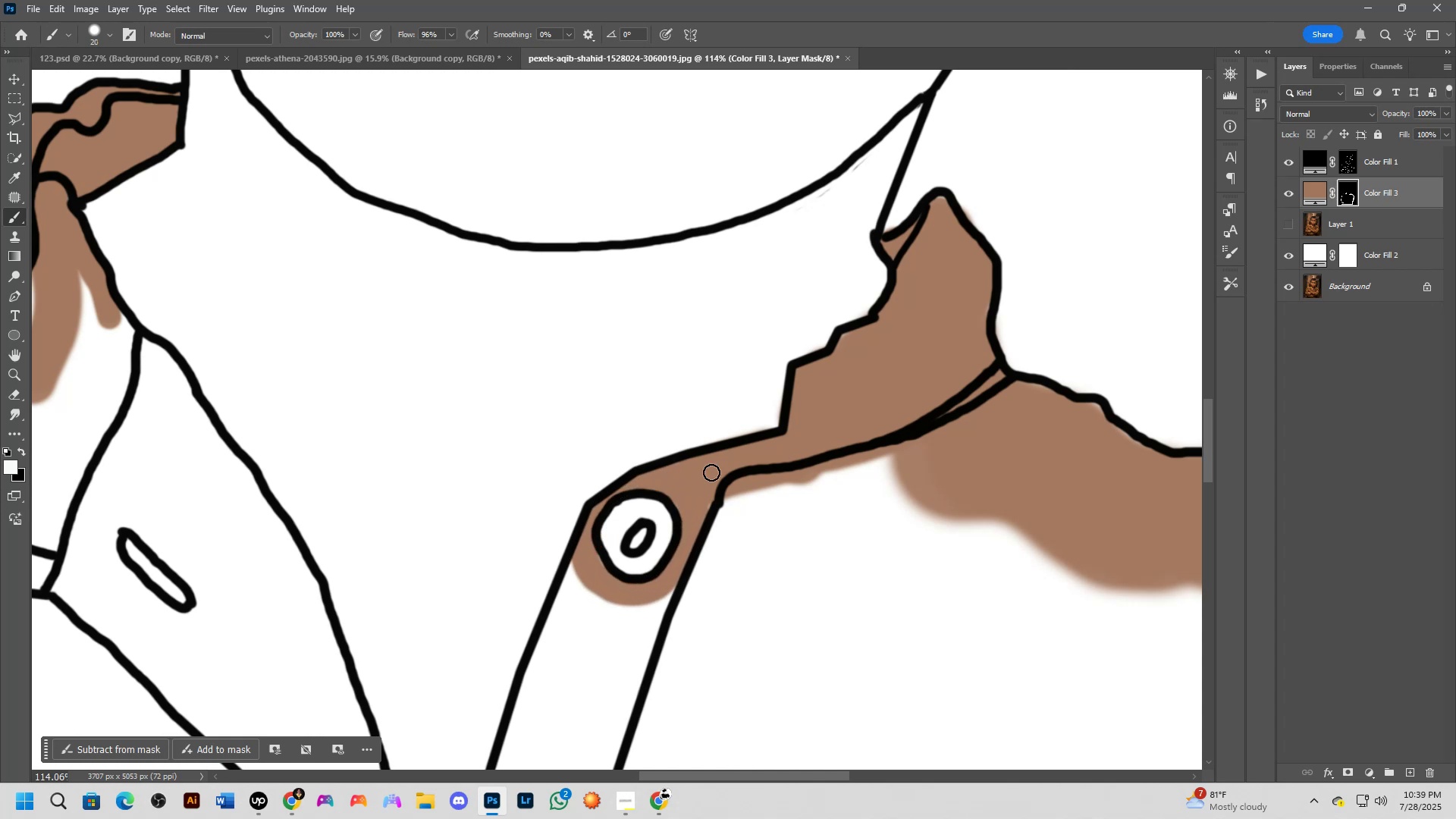 
hold_key(key=Space, duration=0.49)
 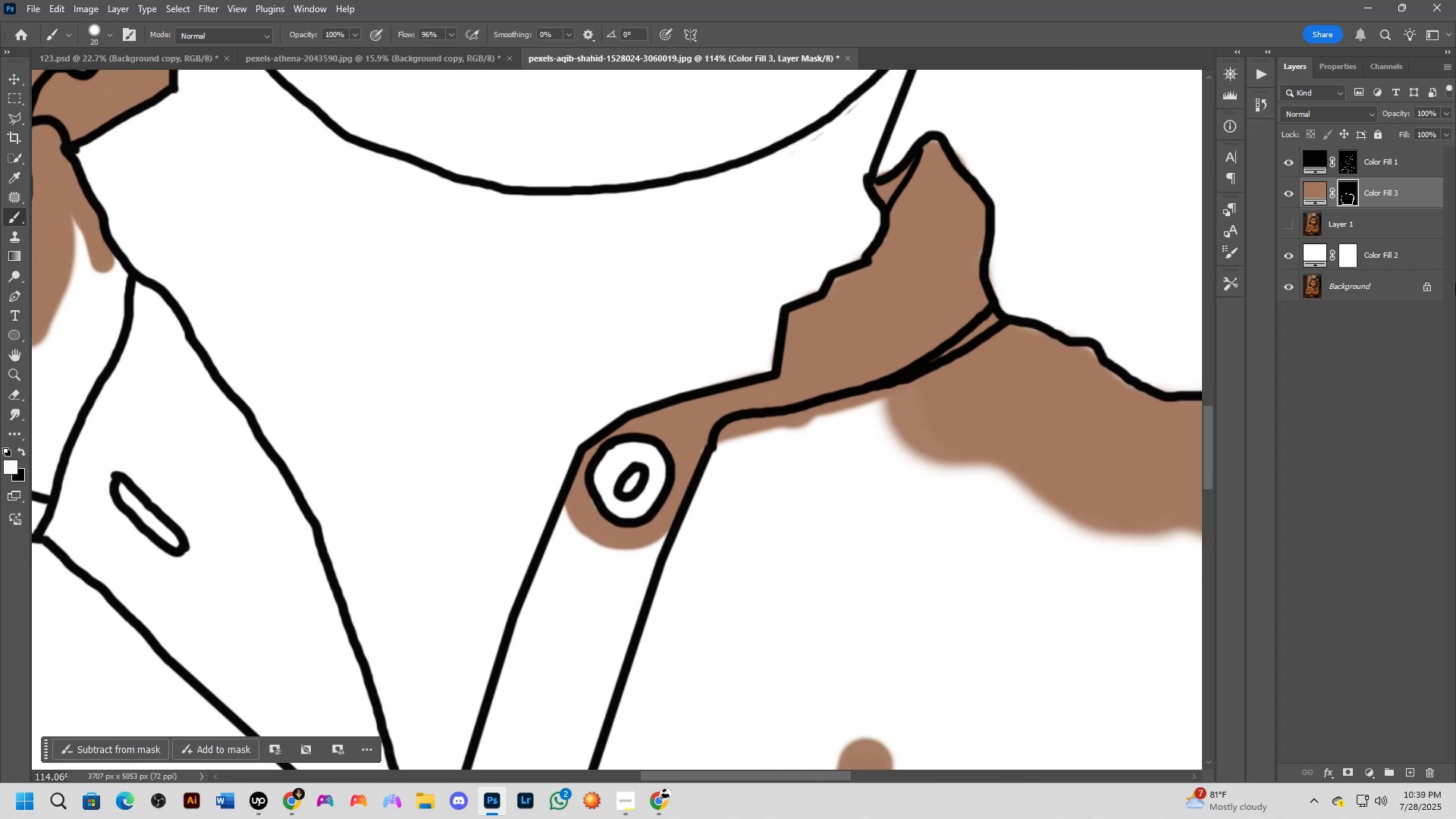 
left_click_drag(start_coordinate=[733, 467], to_coordinate=[726, 411])
 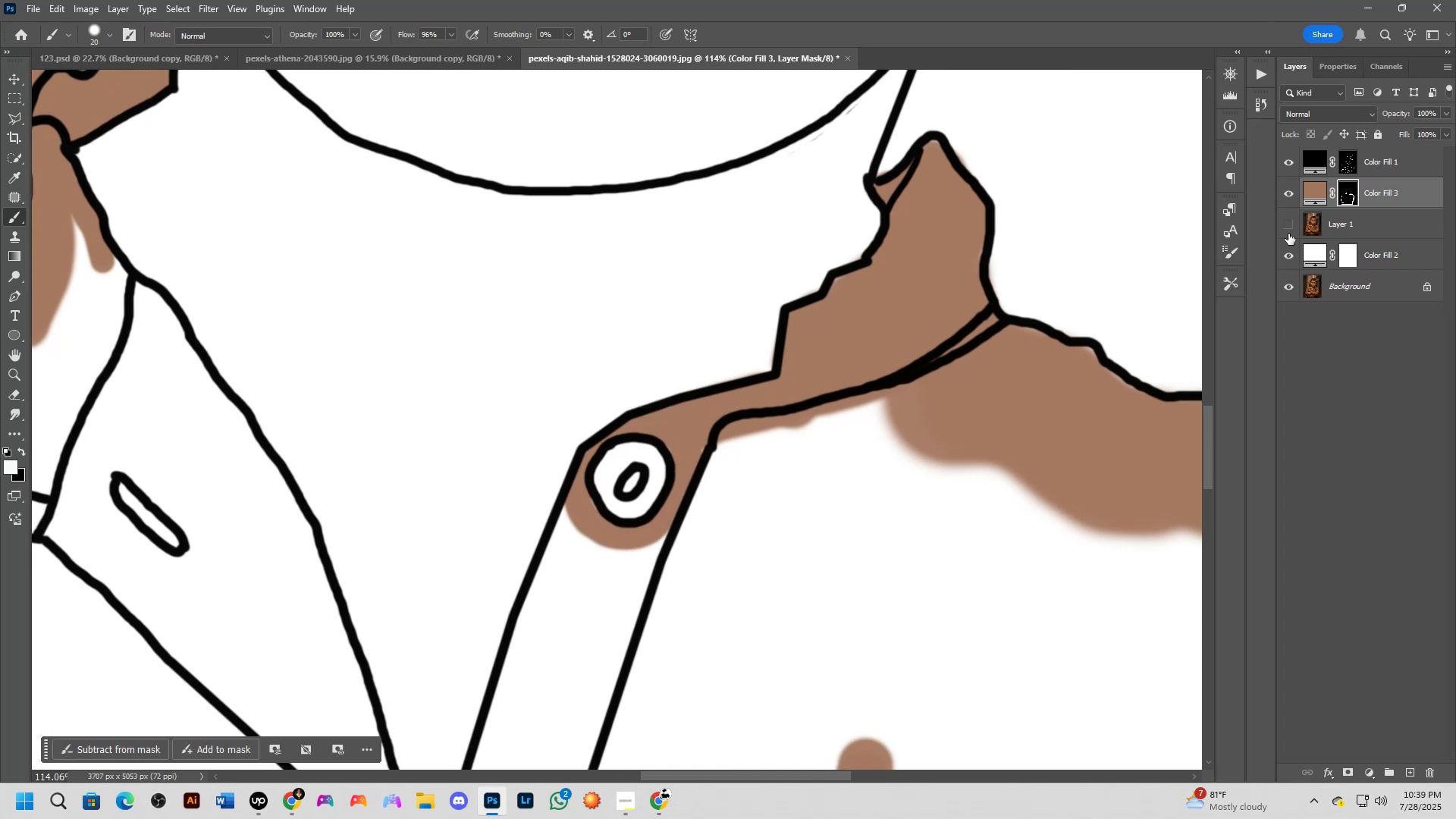 
left_click([1285, 221])
 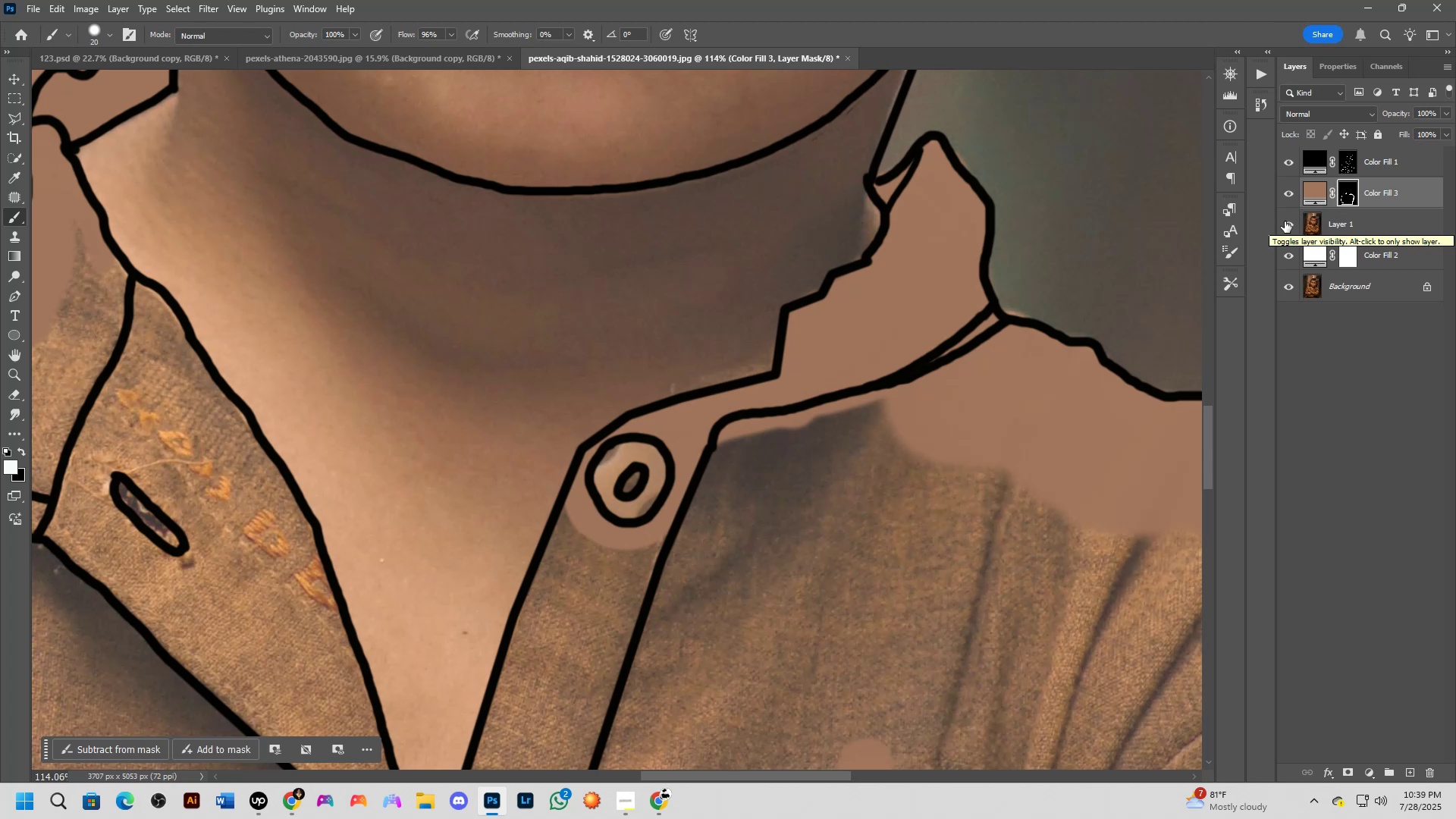 
left_click([1289, 198])
 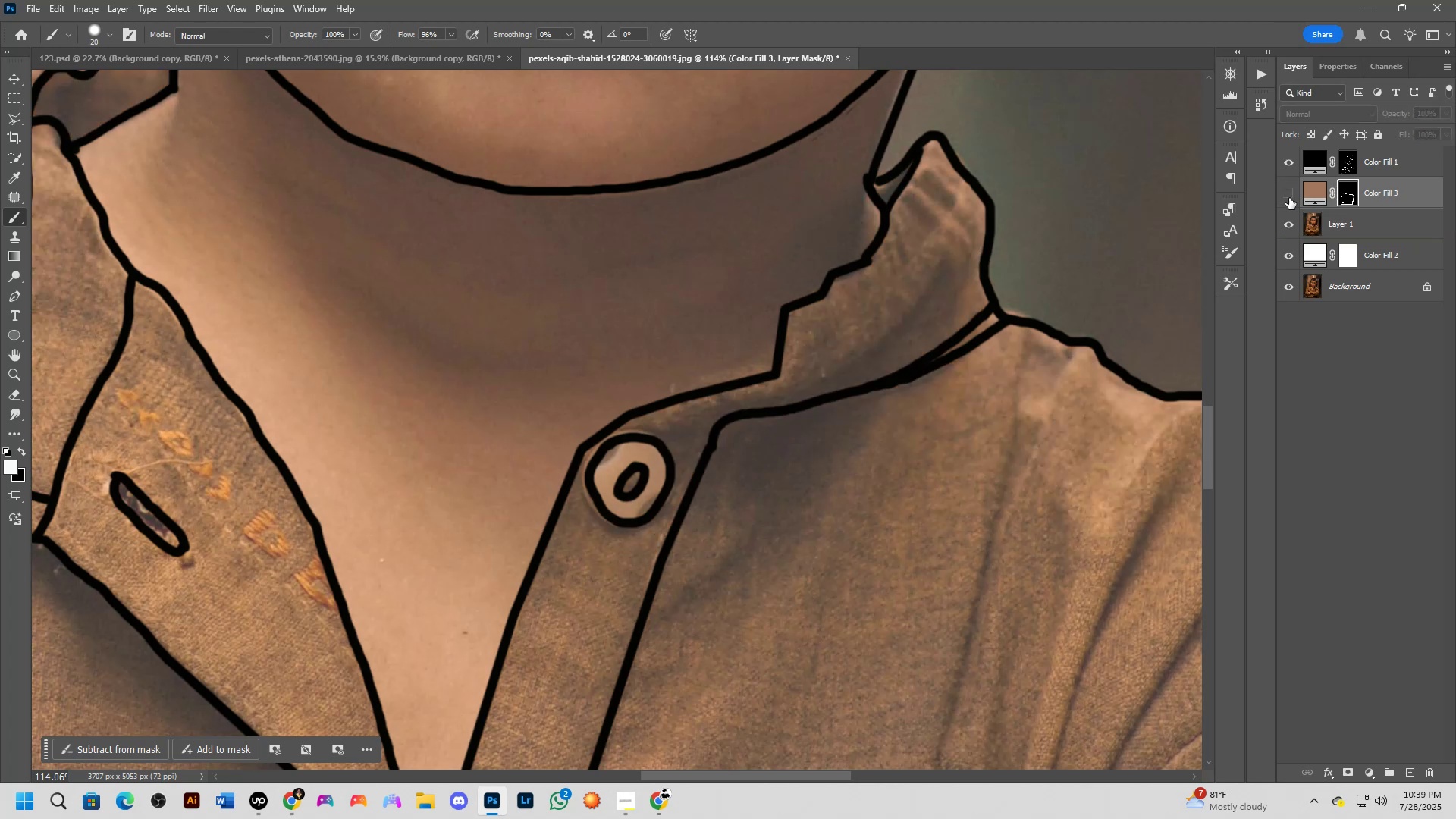 
left_click([1289, 198])
 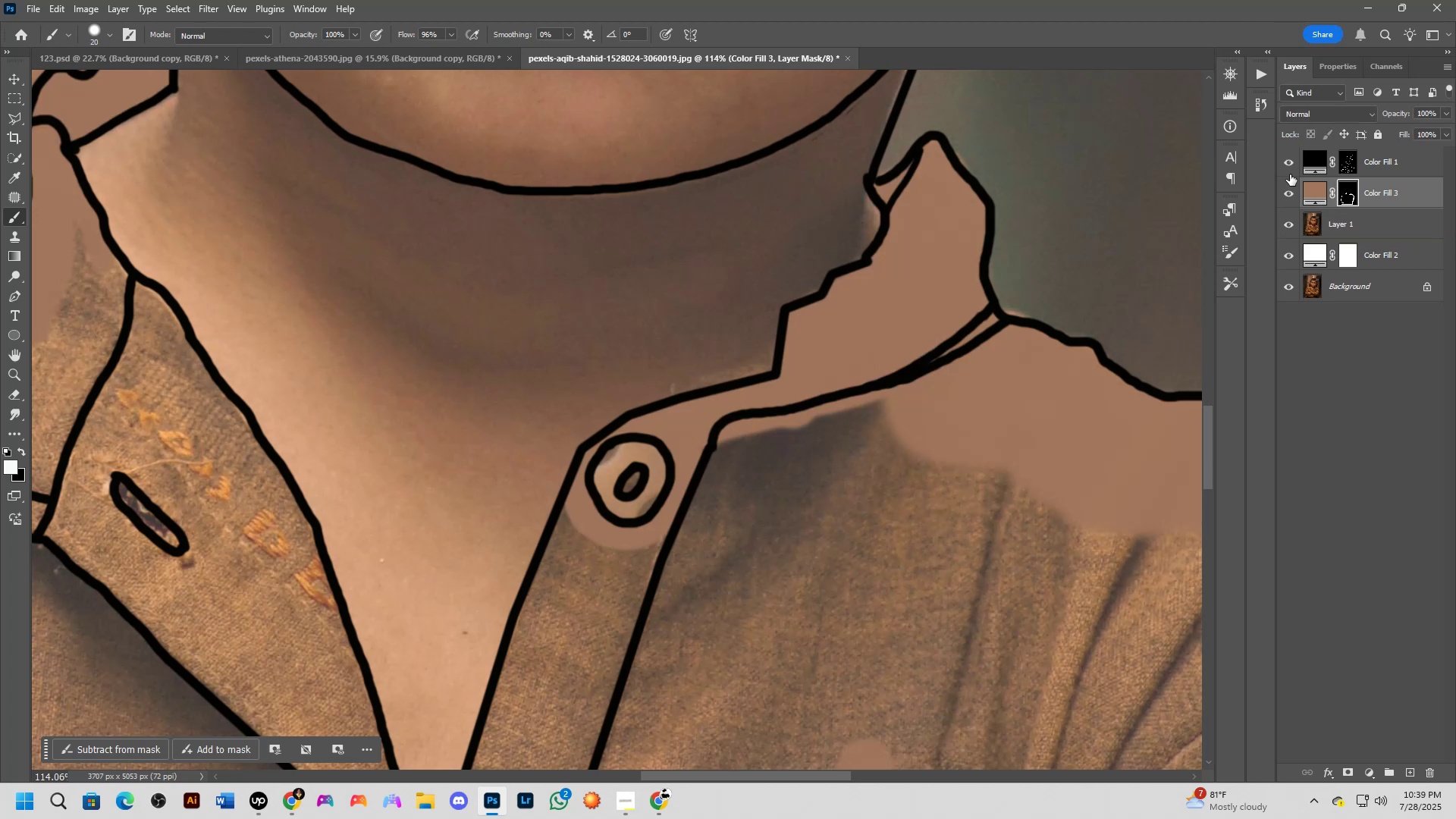 
left_click([1290, 172])
 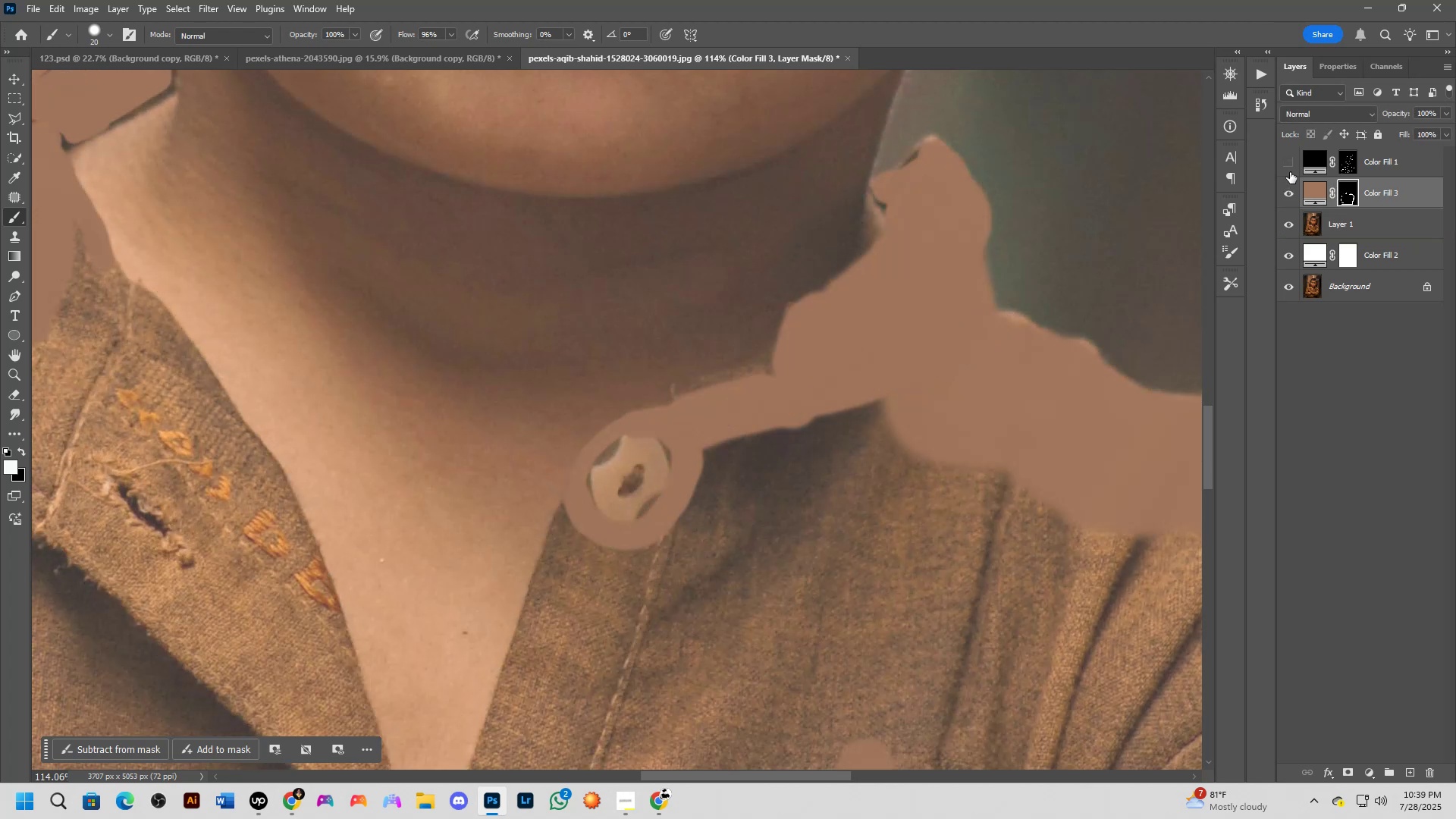 
left_click([1290, 172])
 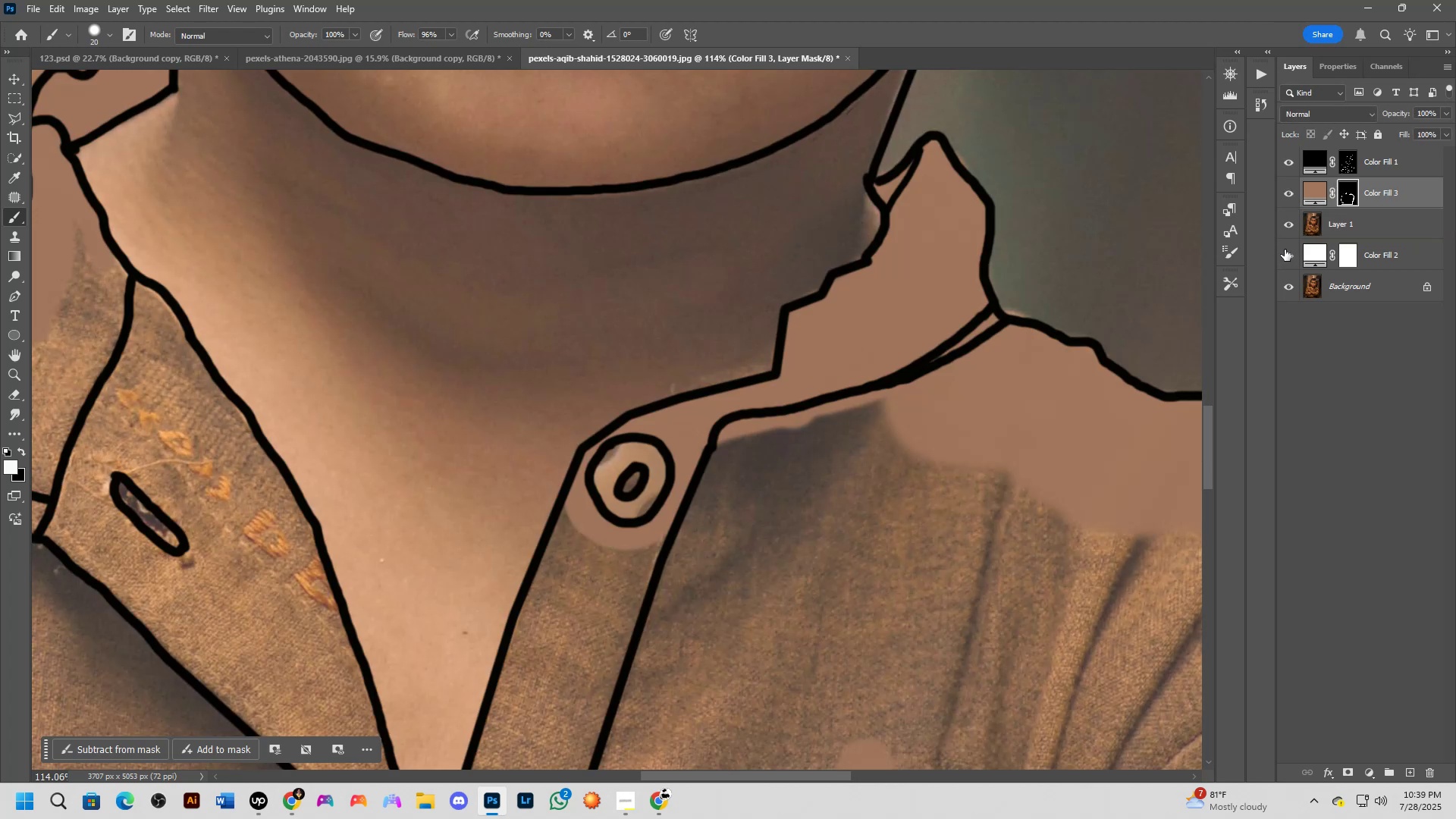 
left_click([1285, 249])
 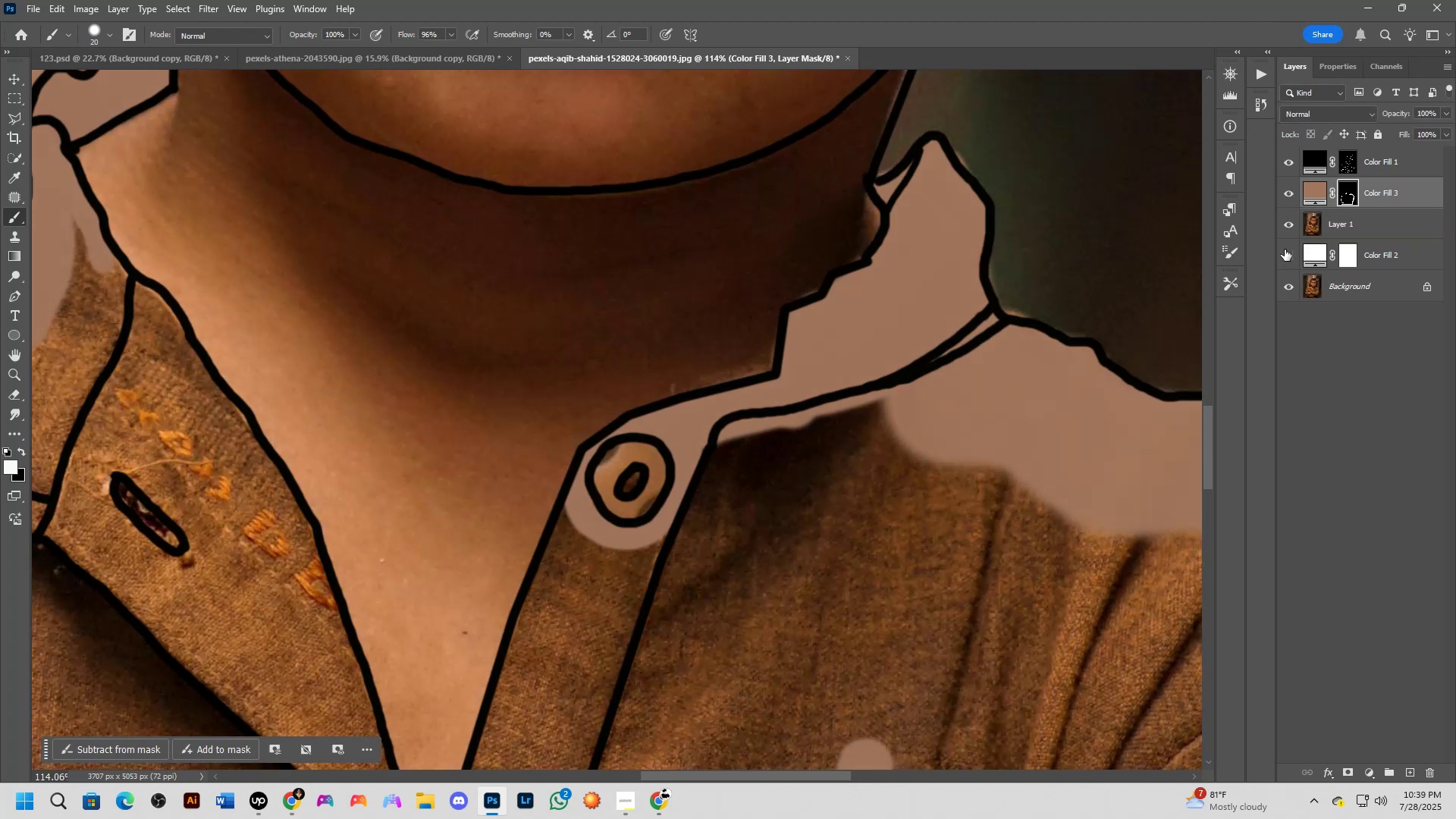 
left_click([1285, 249])
 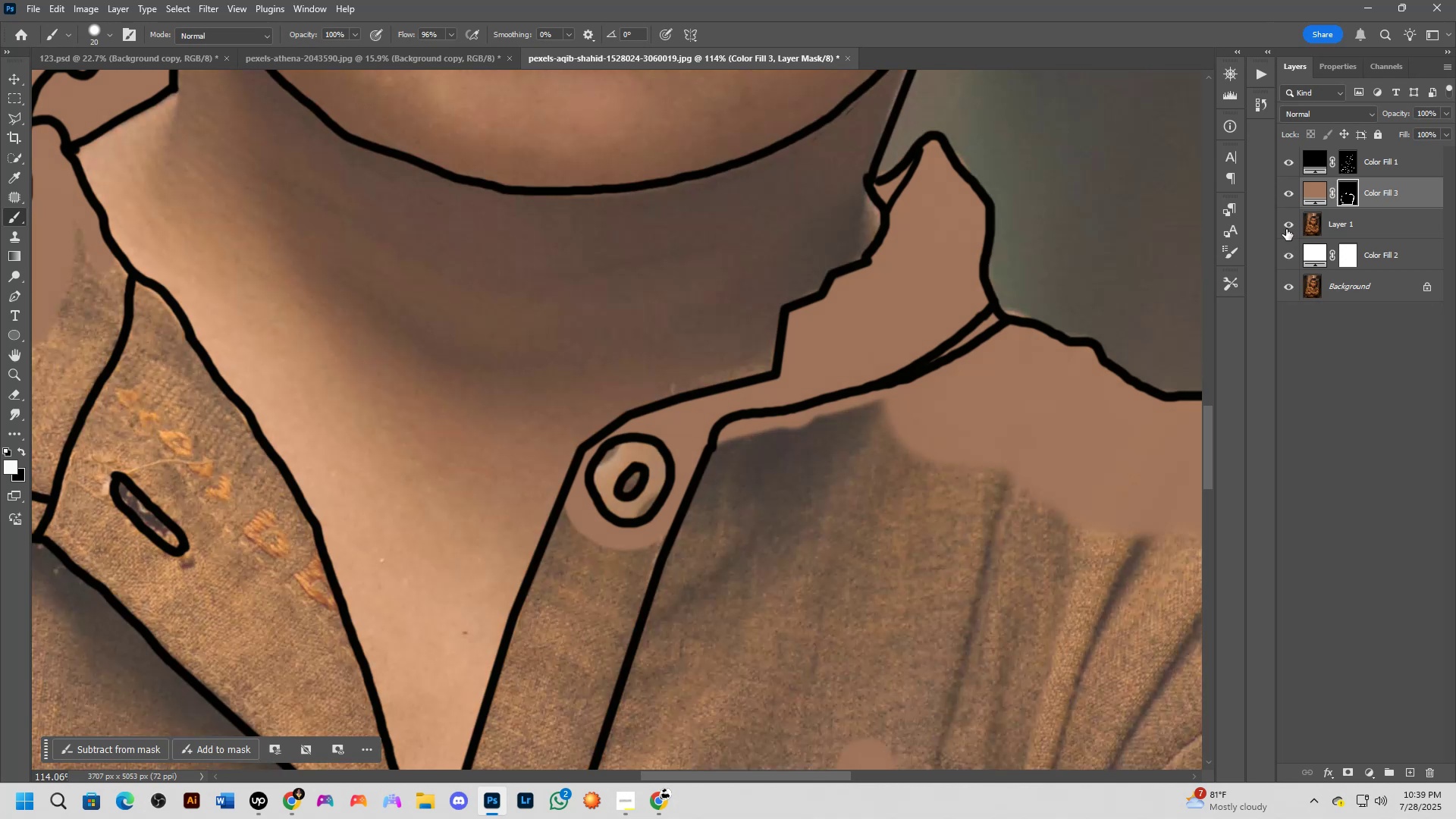 
left_click([1289, 221])
 